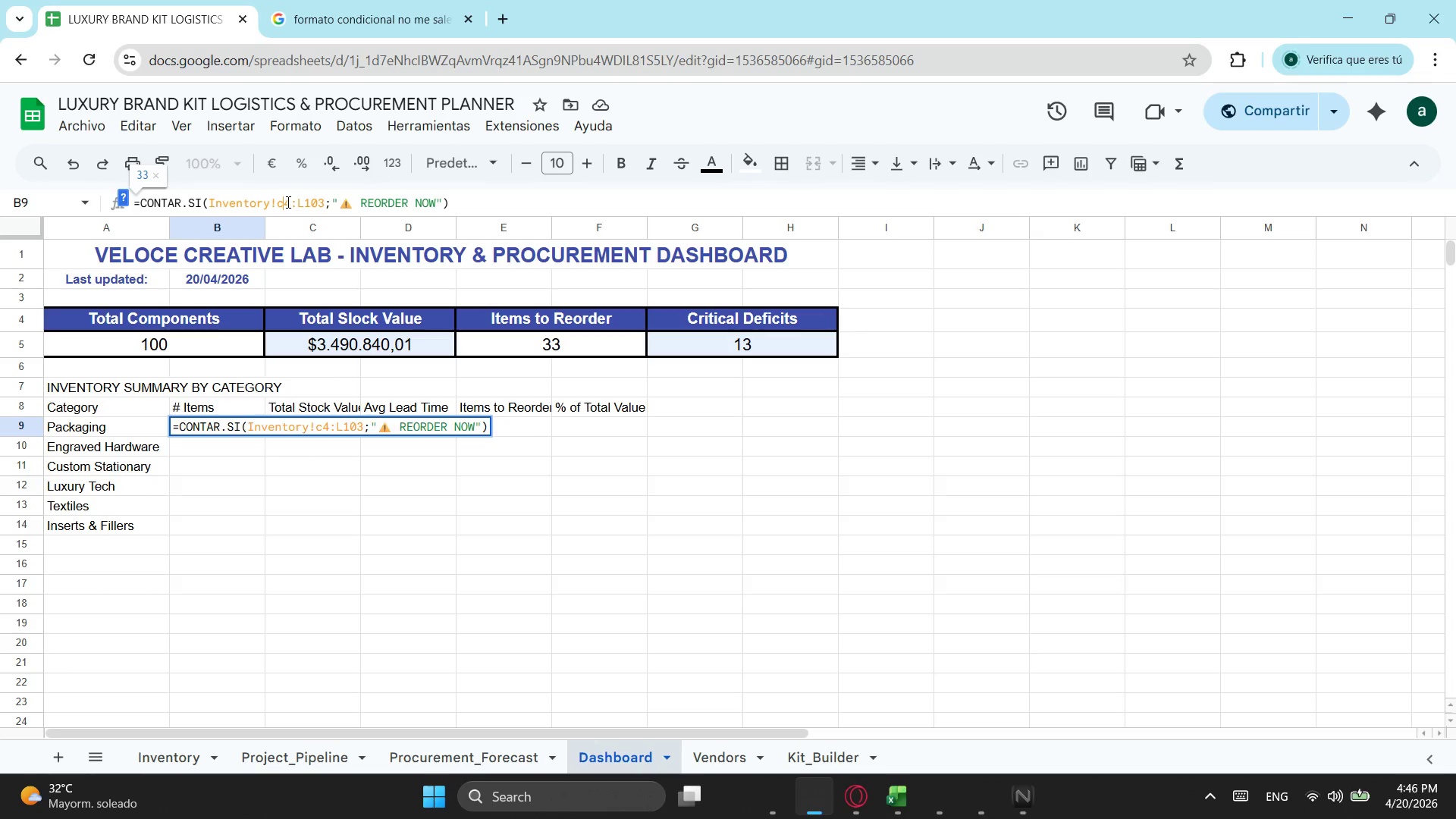 
key(ArrowRight)
 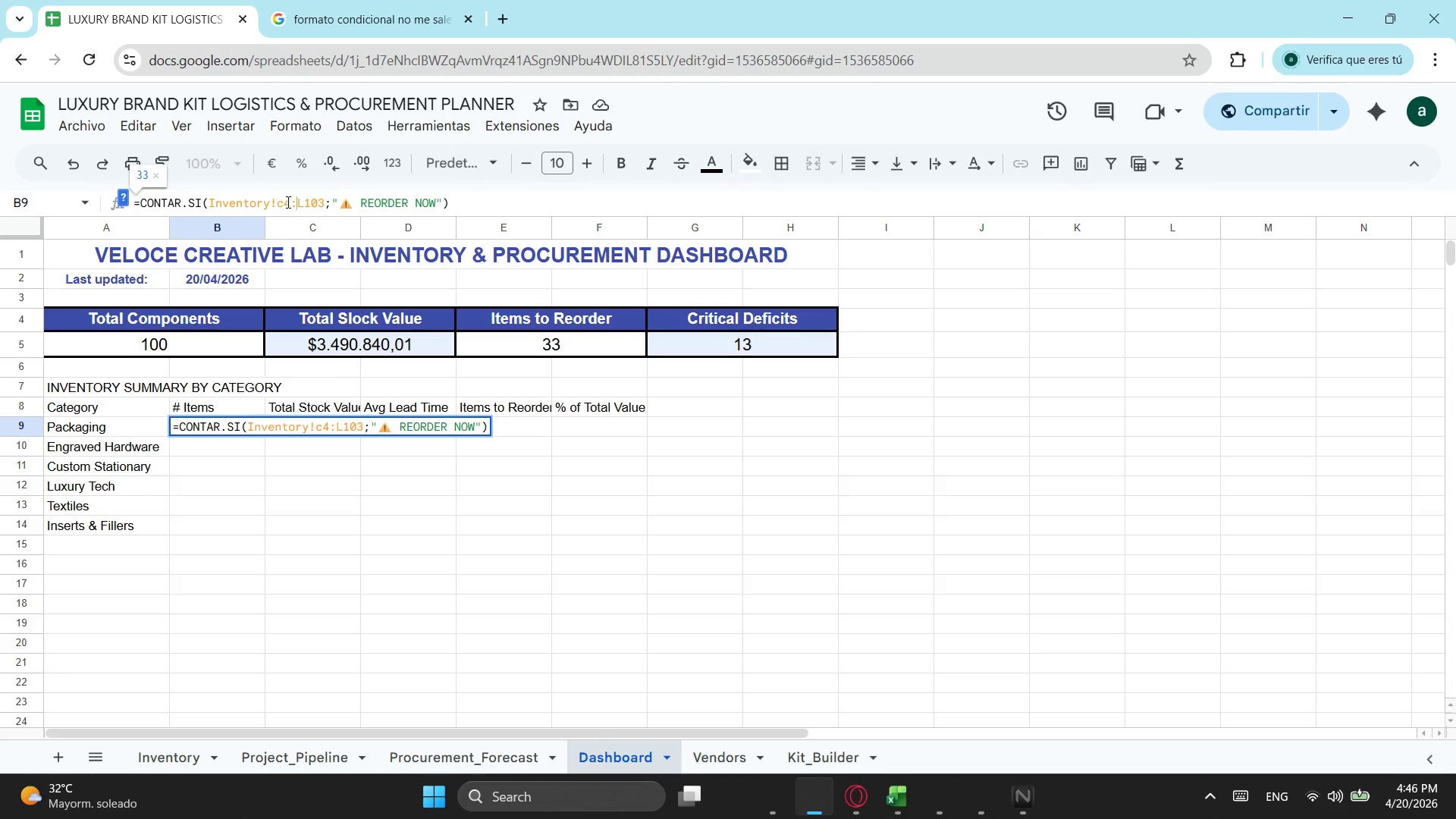 
key(ArrowRight)
 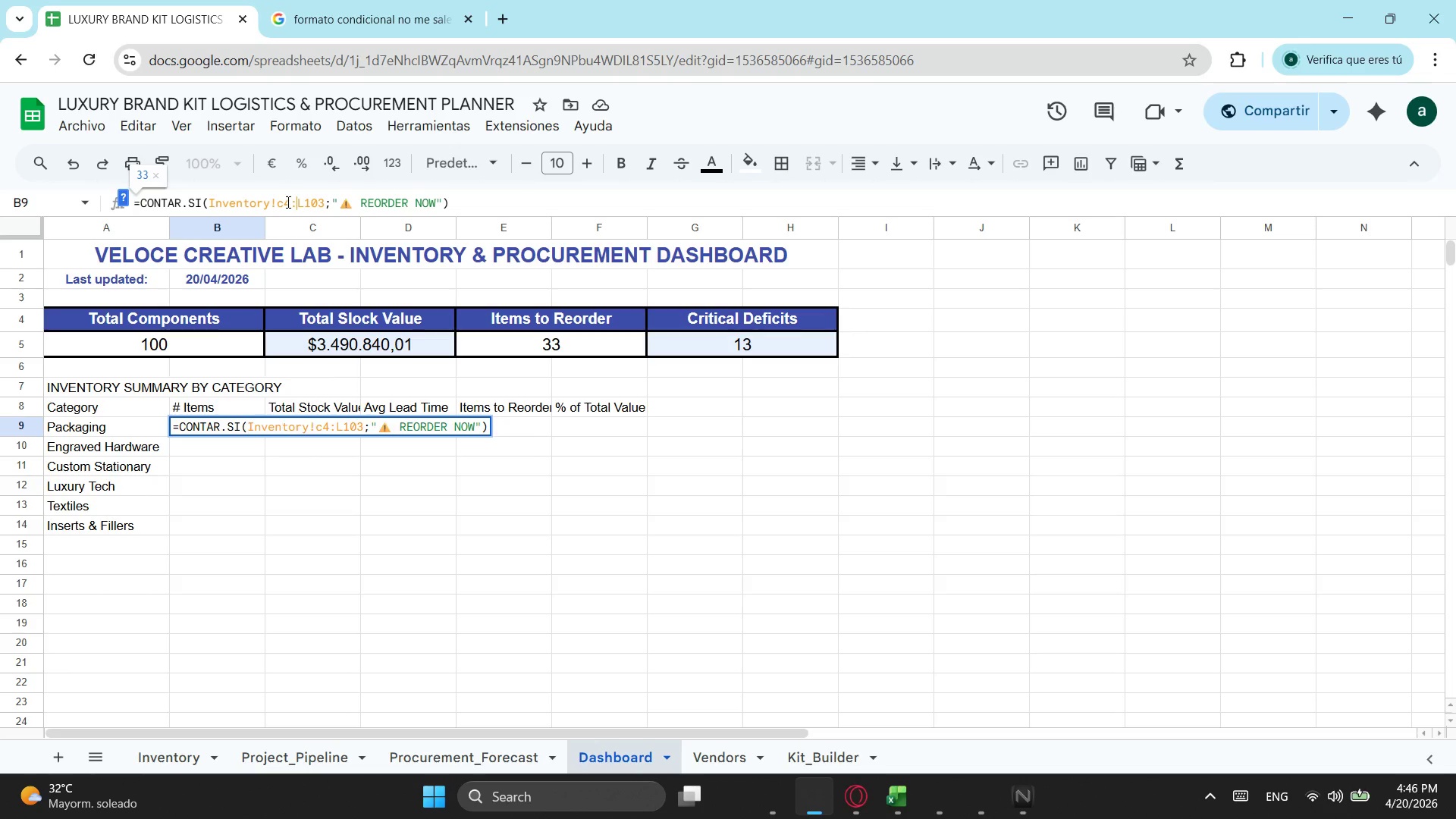 
key(ArrowRight)
 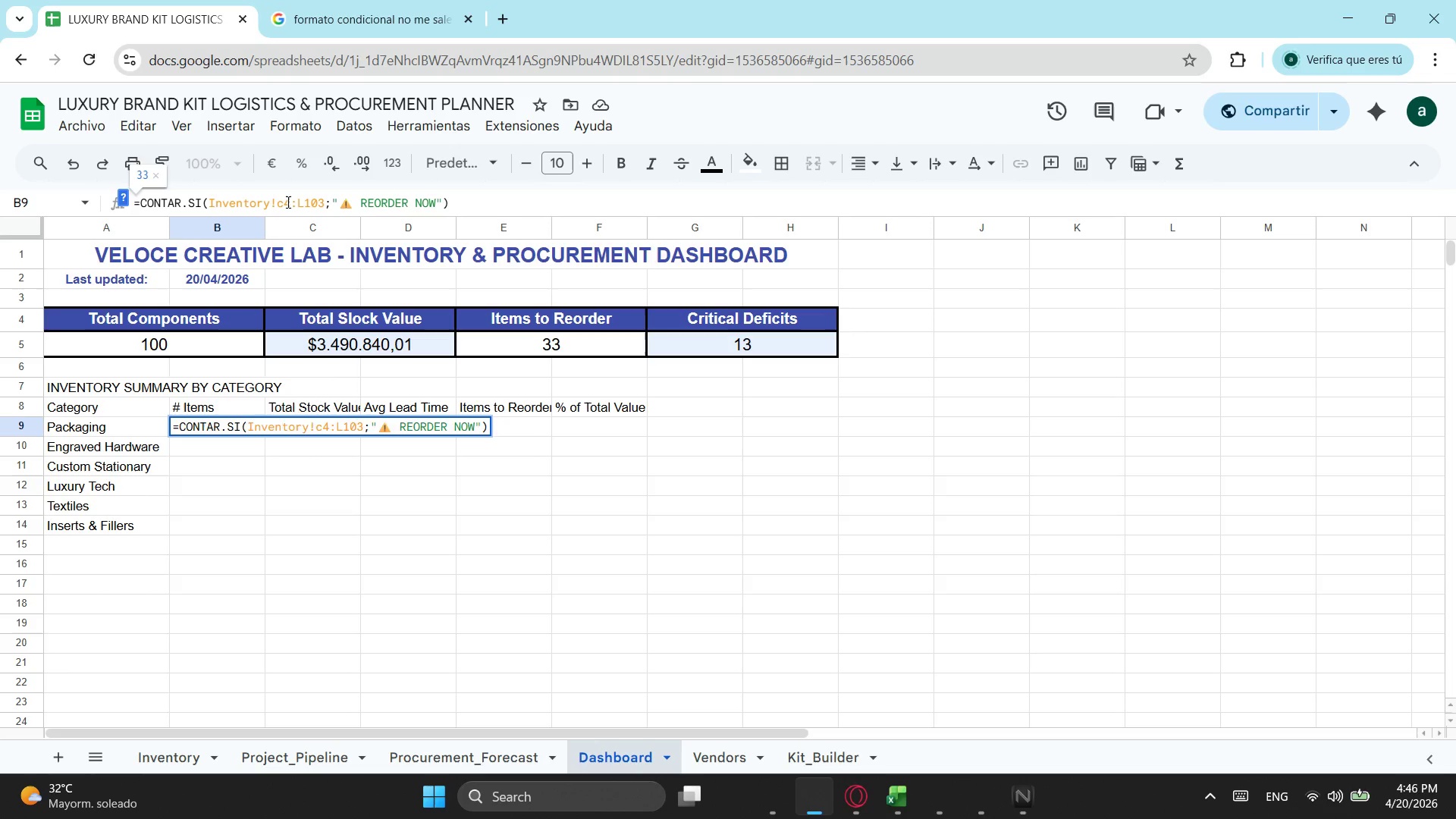 
key(Backspace)
 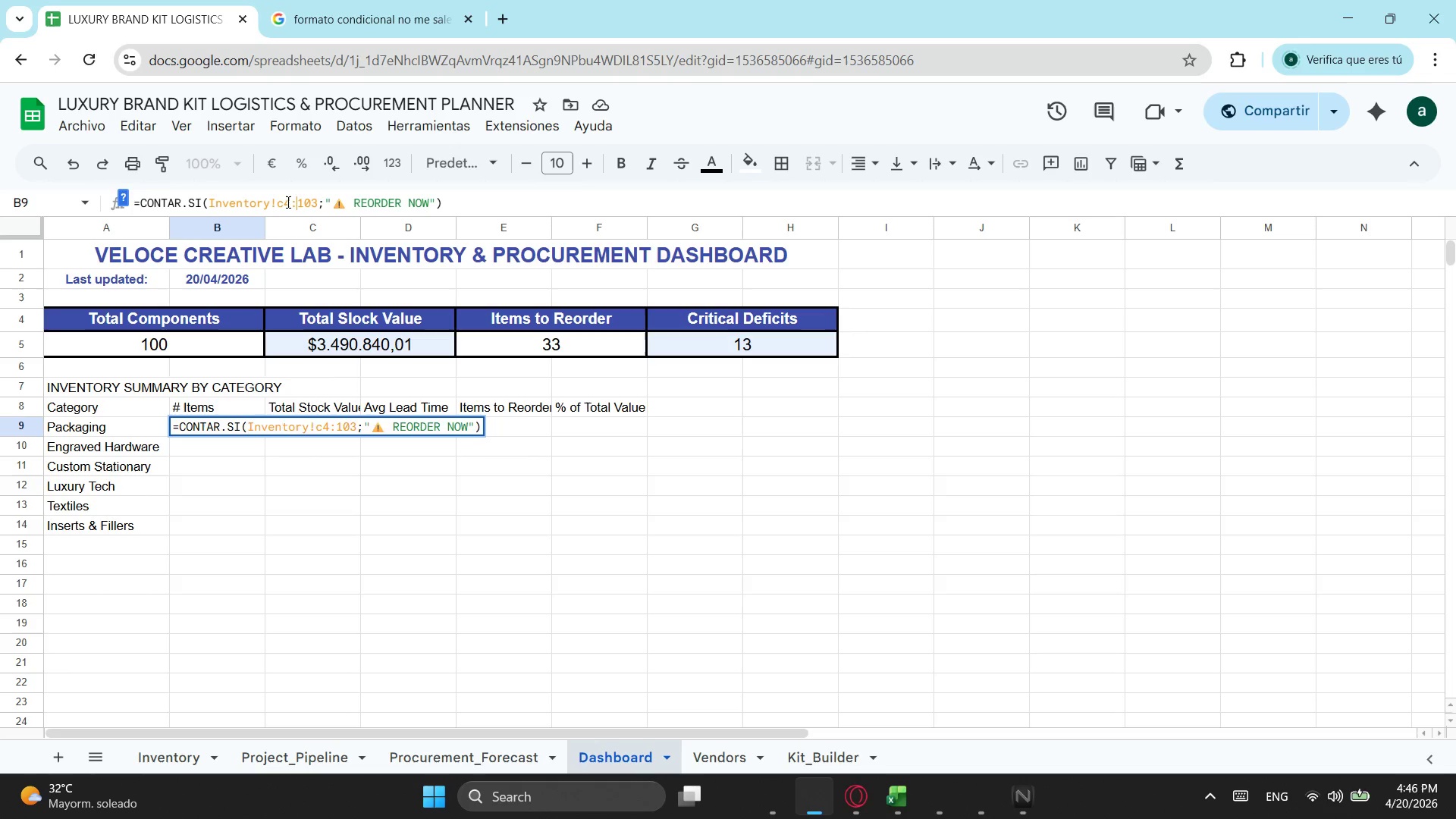 
key(C)
 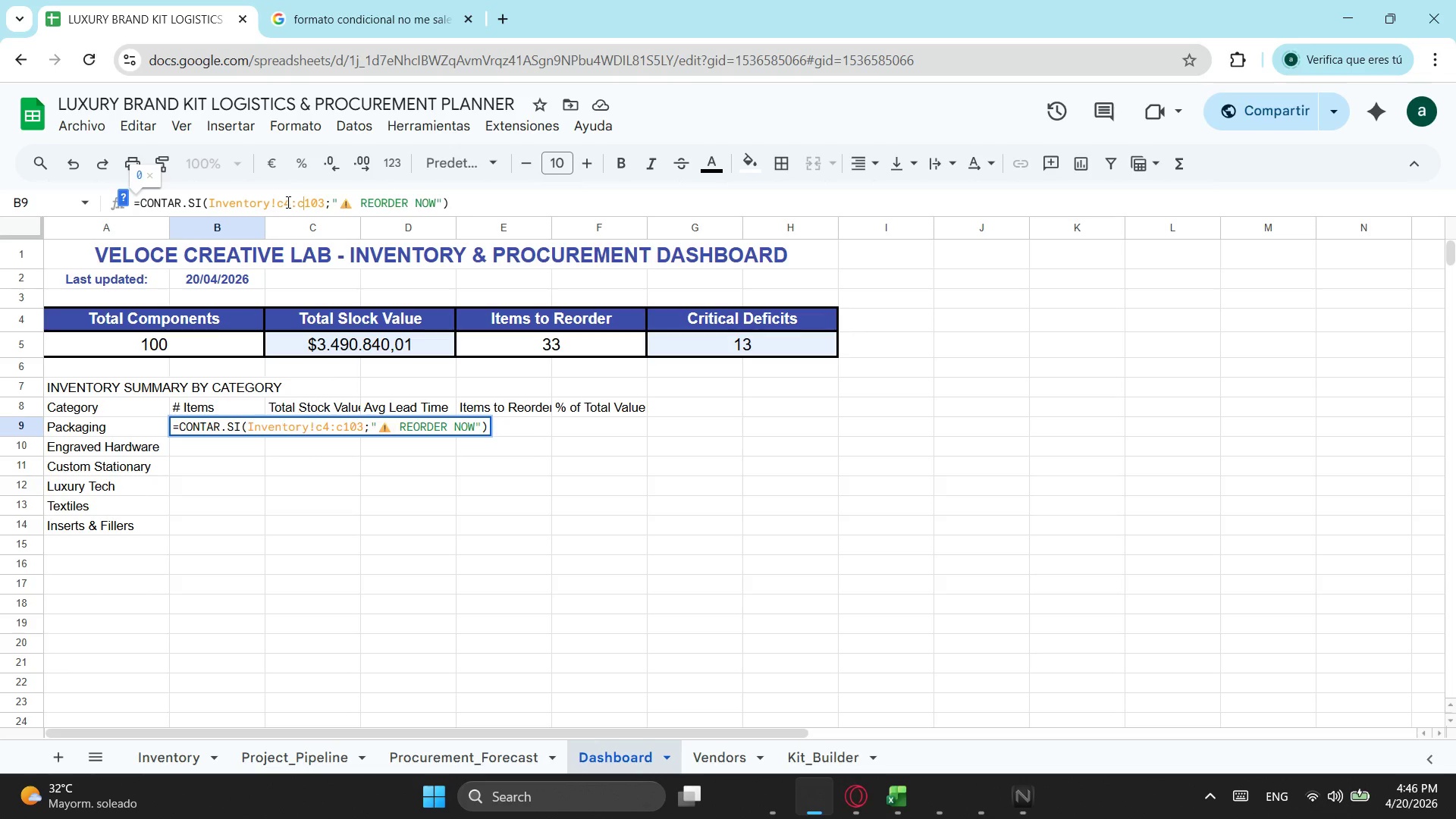 
key(F4)
 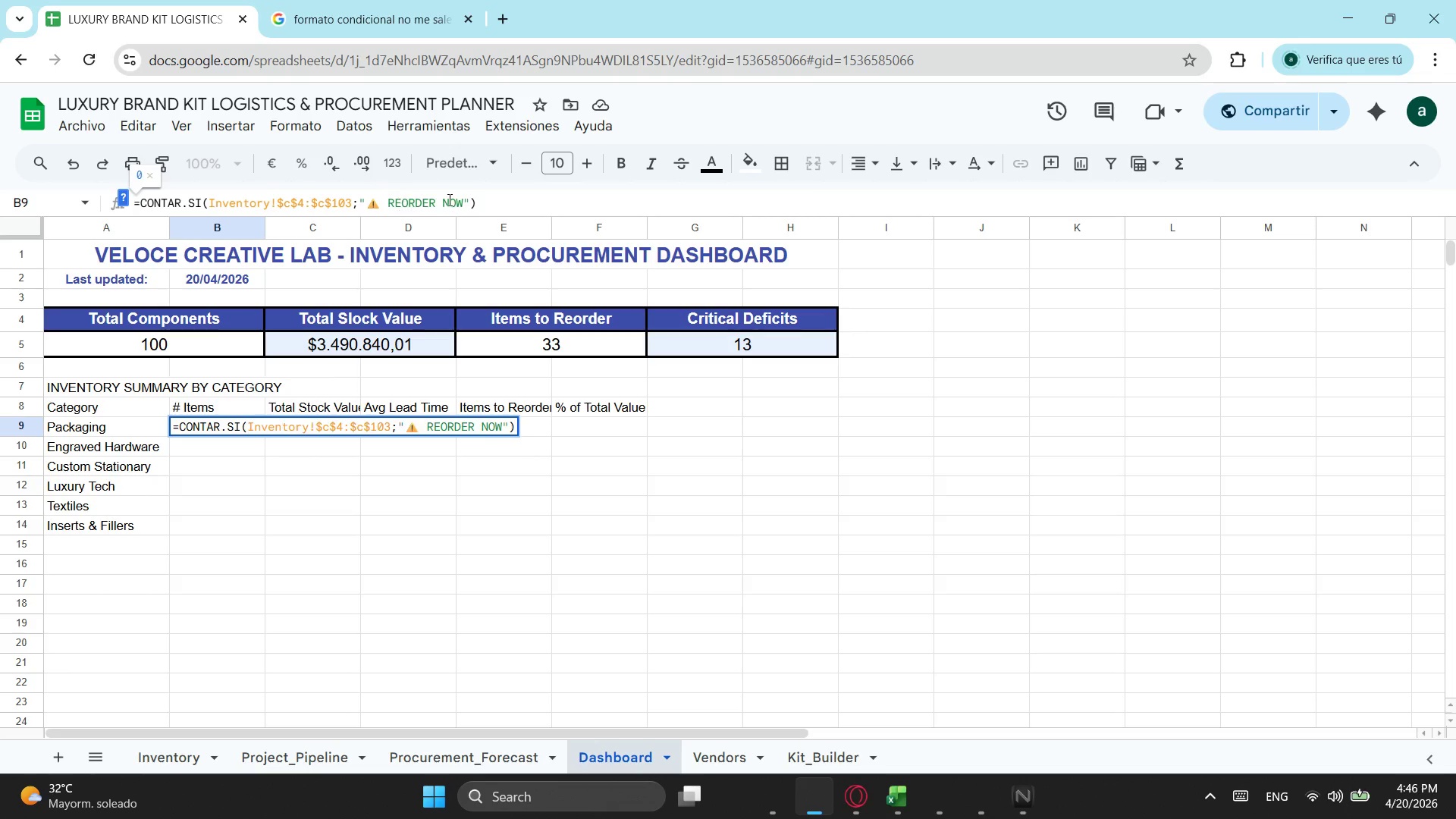 
left_click_drag(start_coordinate=[469, 199], to_coordinate=[356, 206])
 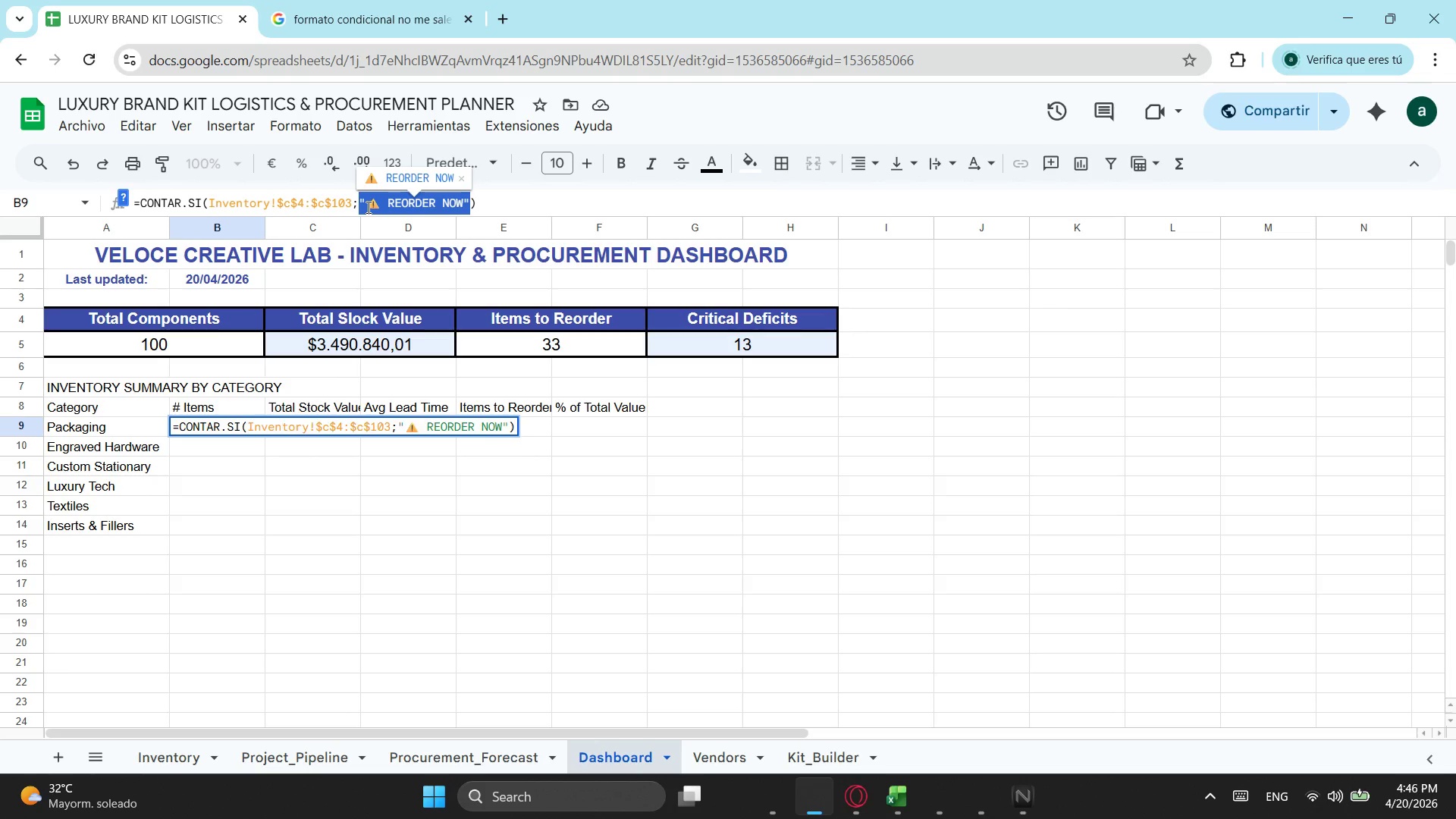 
key(Backspace)
 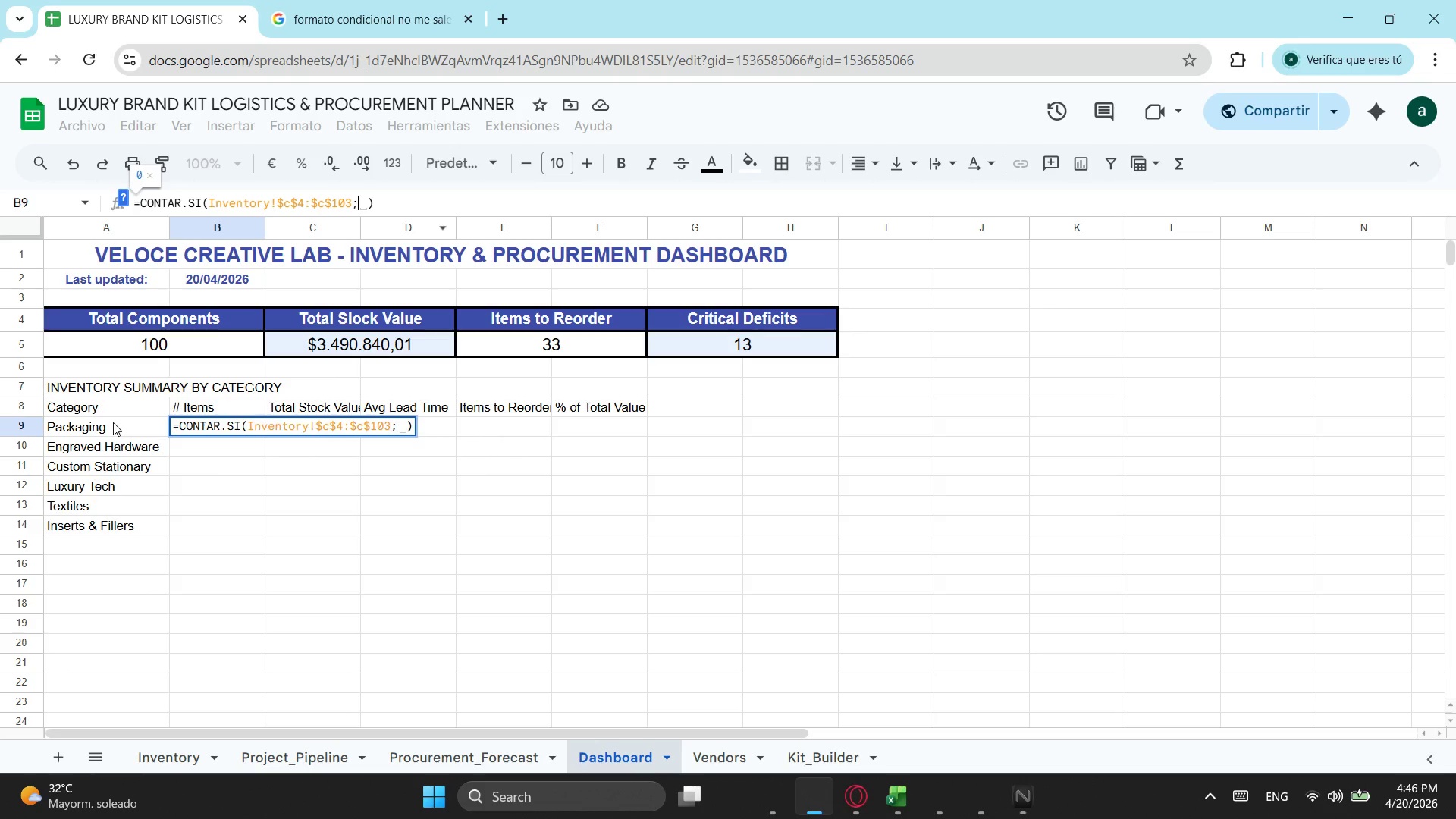 
left_click([113, 426])
 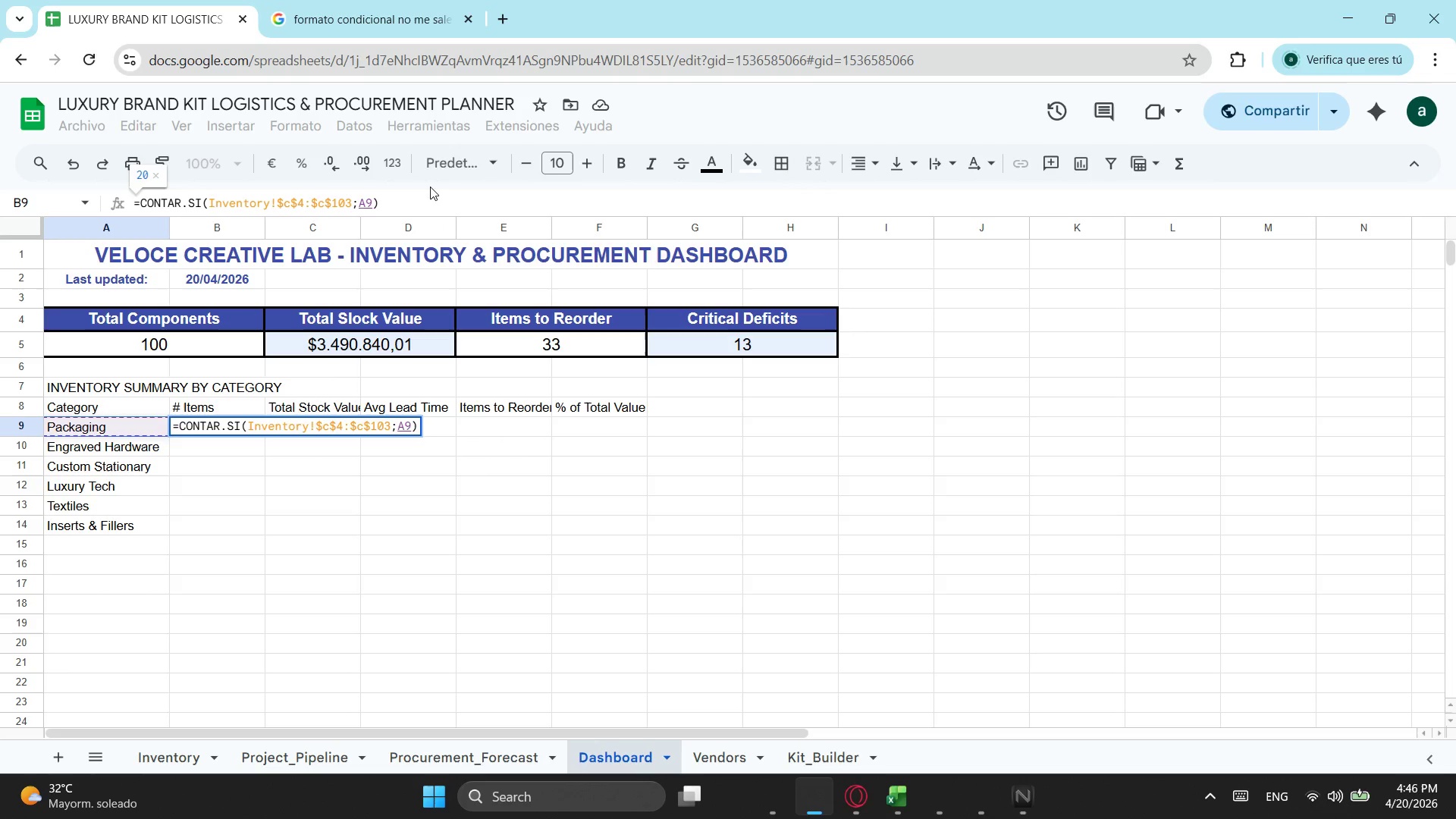 
key(Enter)
 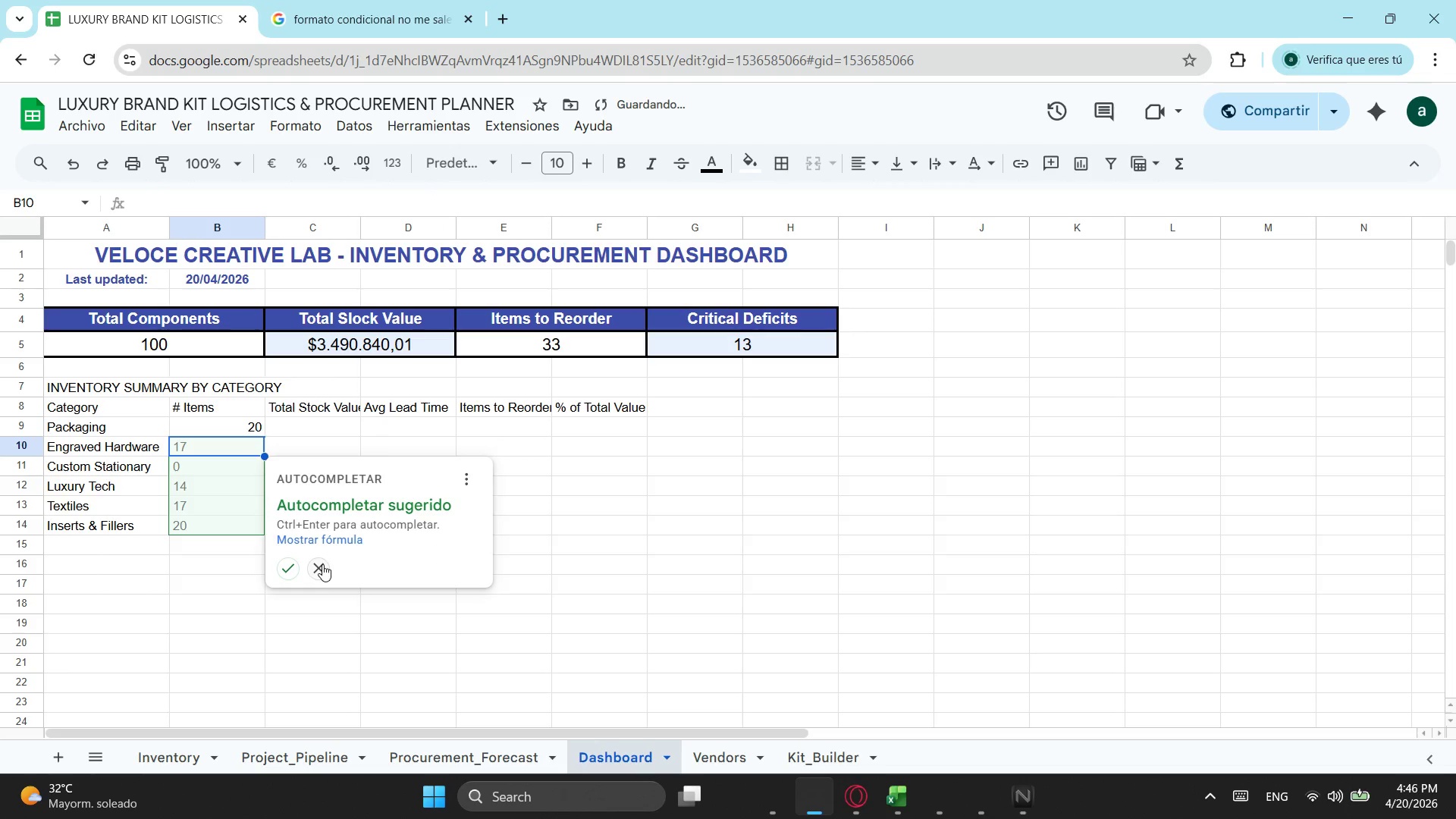 
left_click([296, 565])
 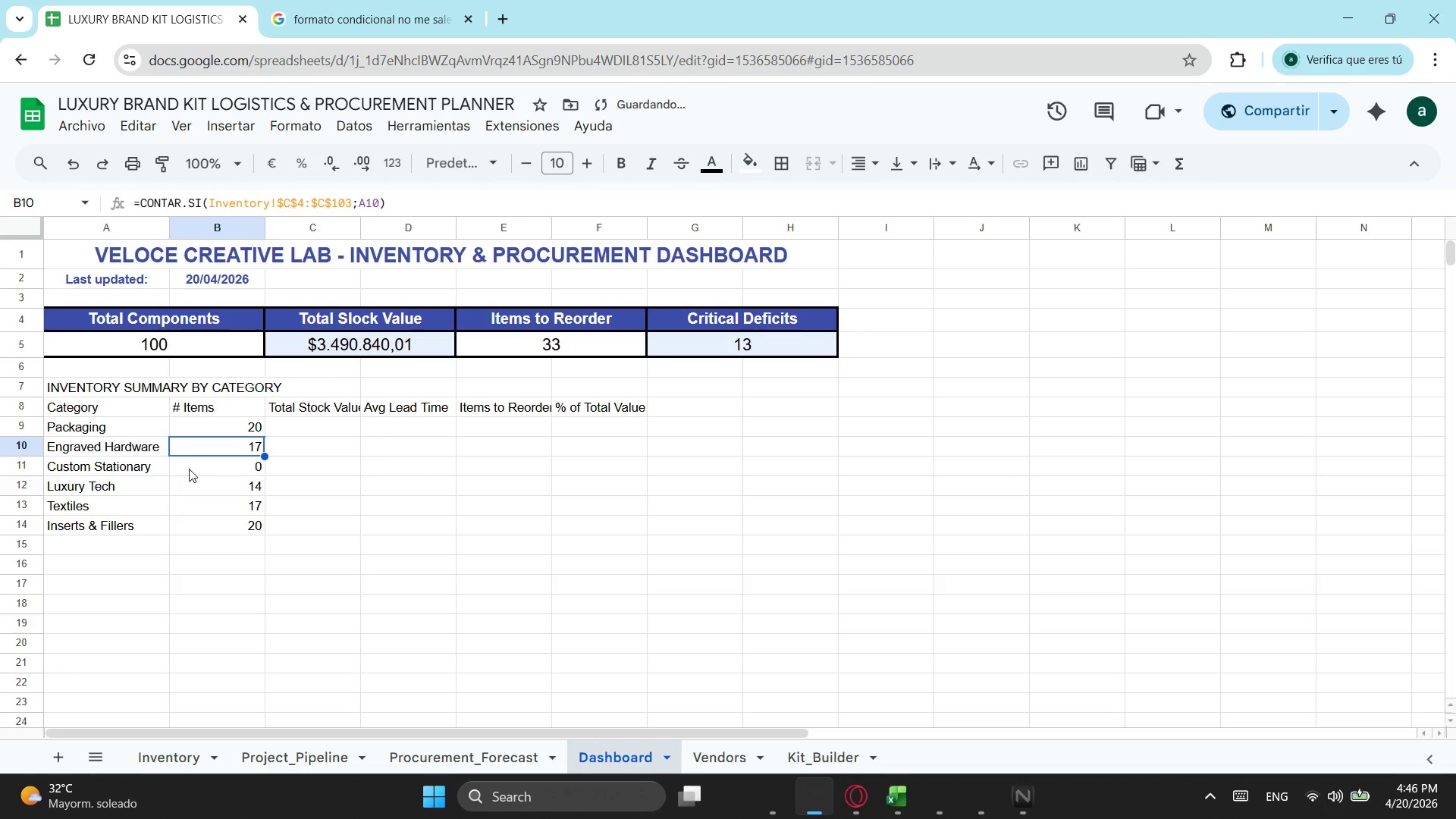 
left_click([156, 475])
 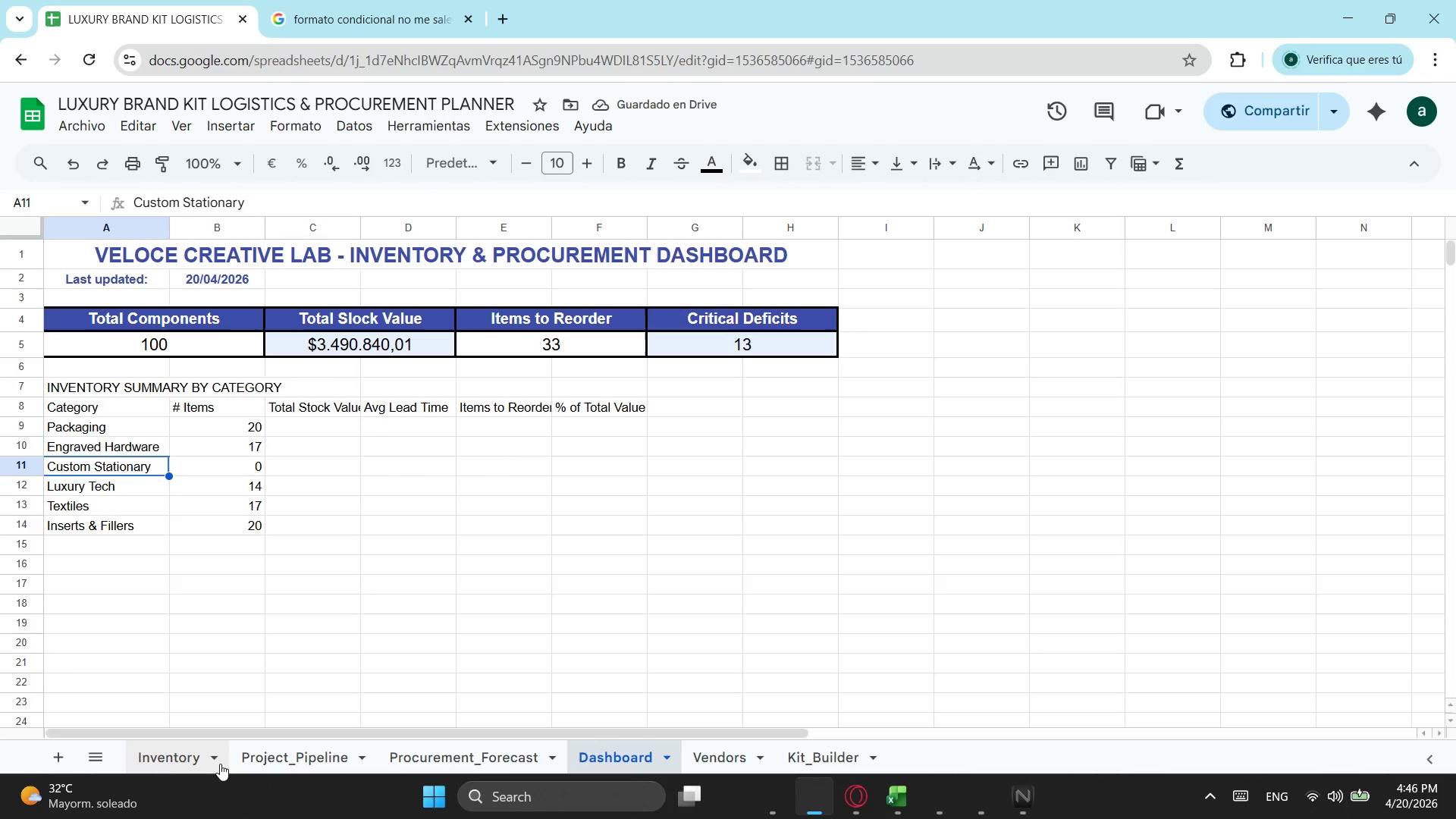 
left_click([178, 764])
 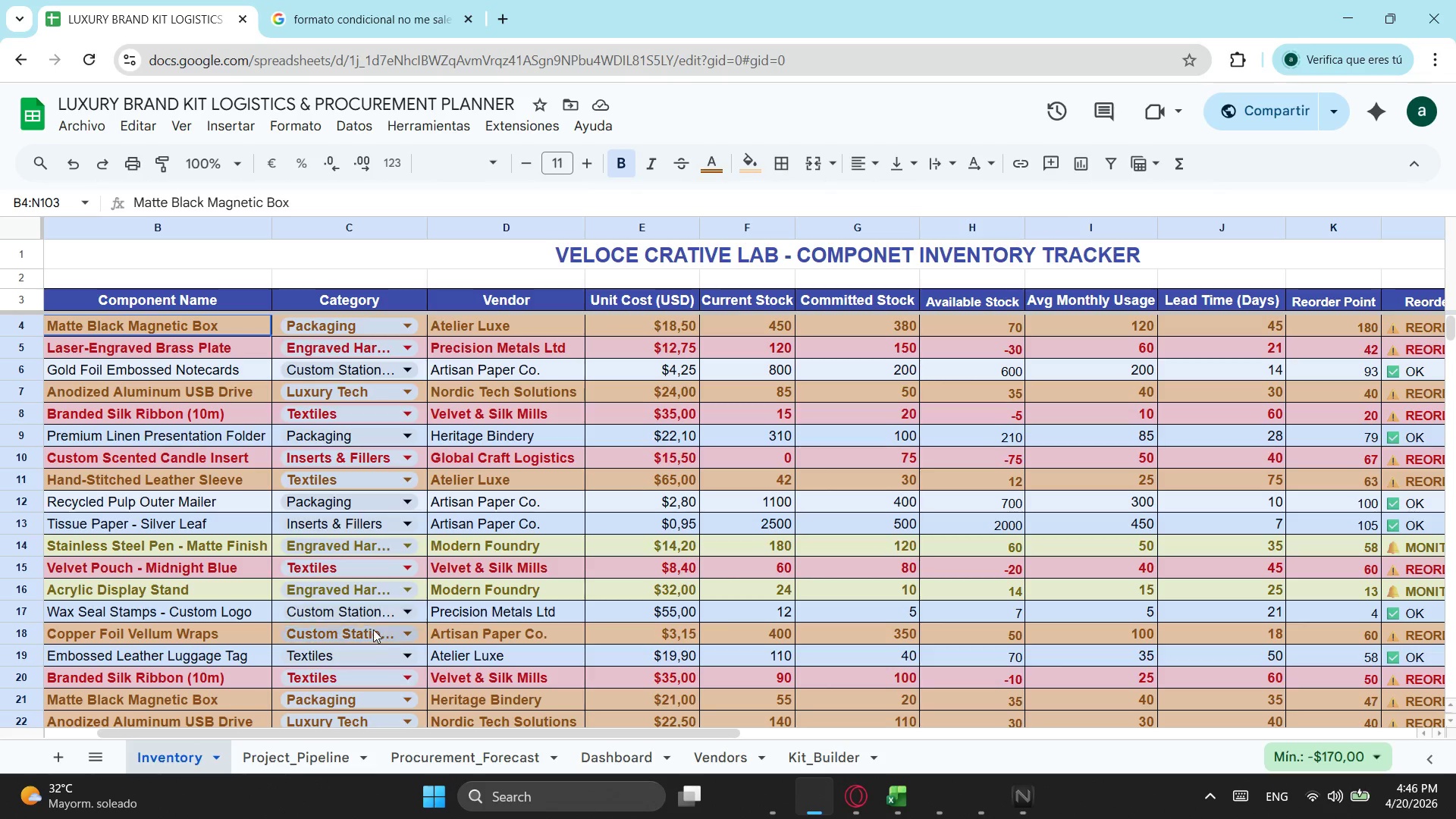 
left_click([315, 639])
 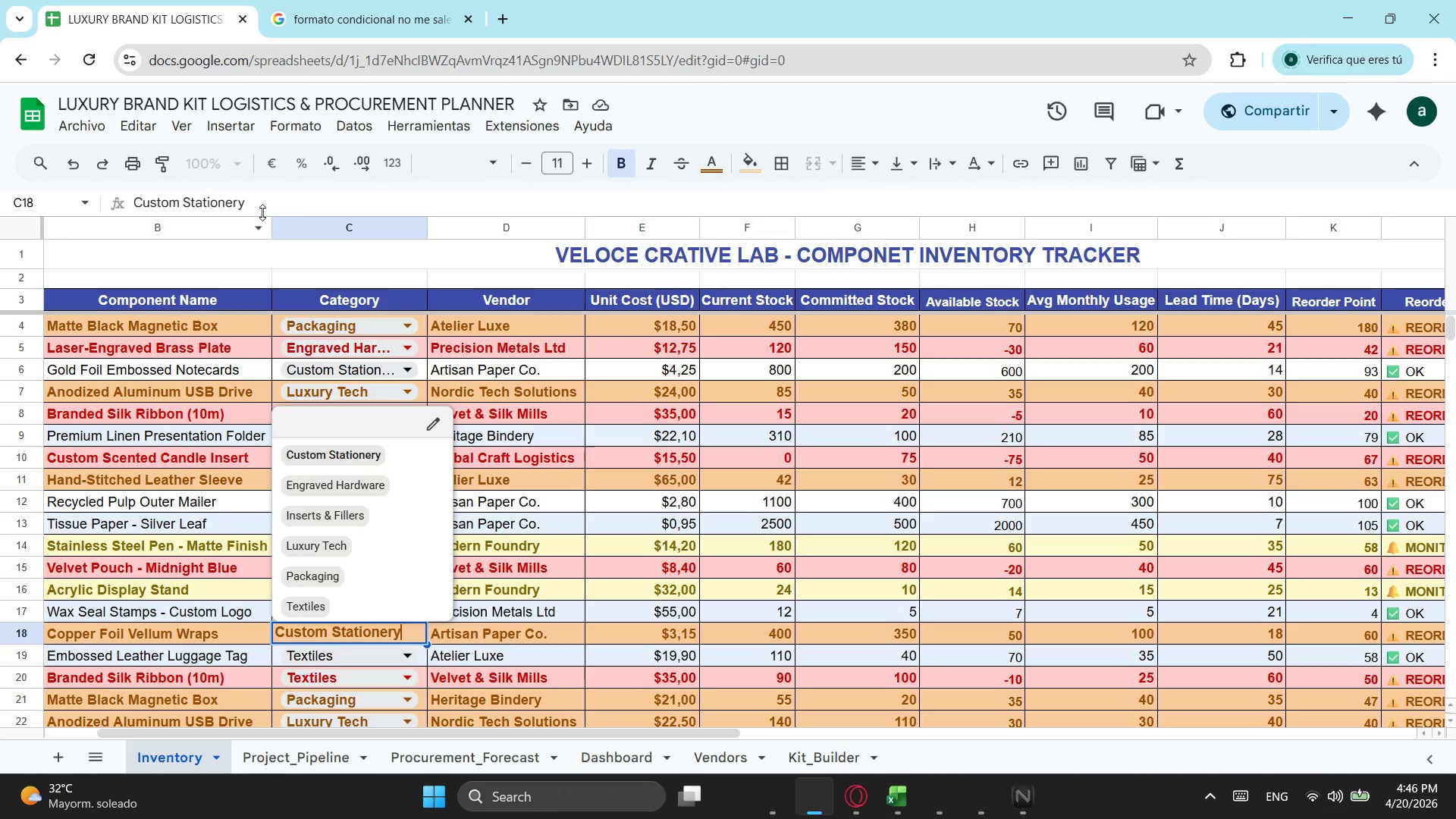 
left_click_drag(start_coordinate=[262, 202], to_coordinate=[122, 213])
 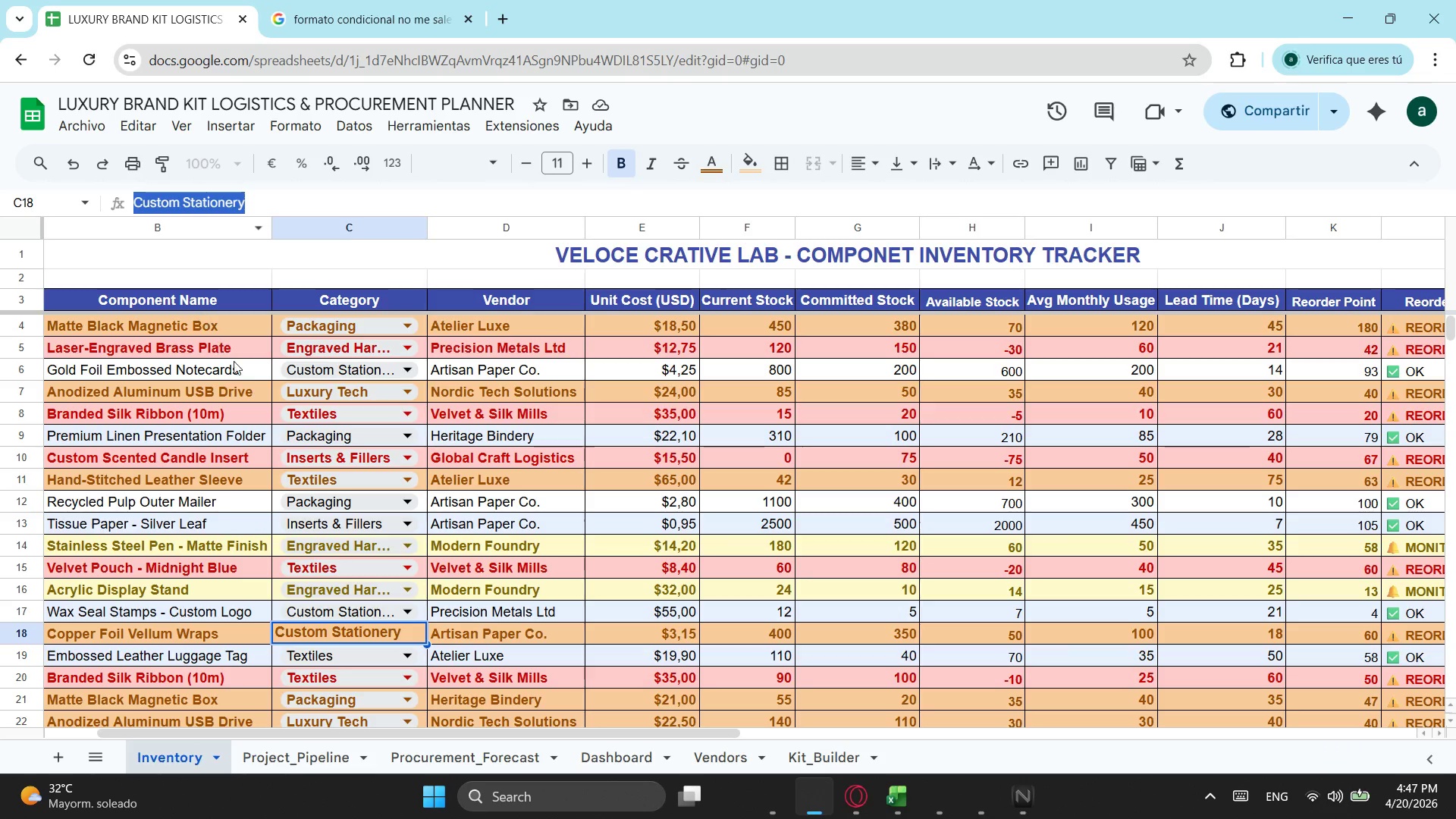 
key(Control+ControlLeft)
 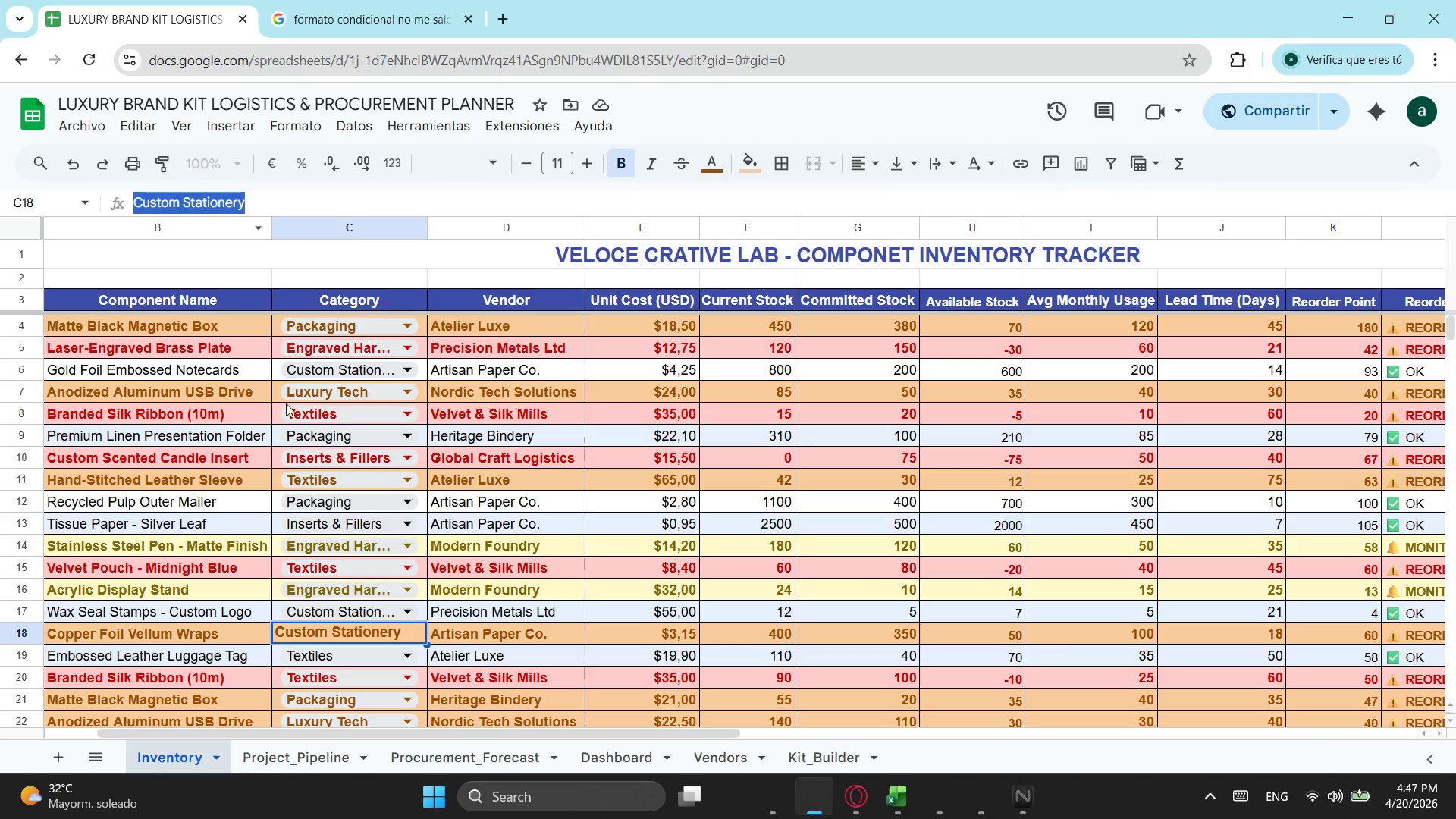 
key(Control+C)
 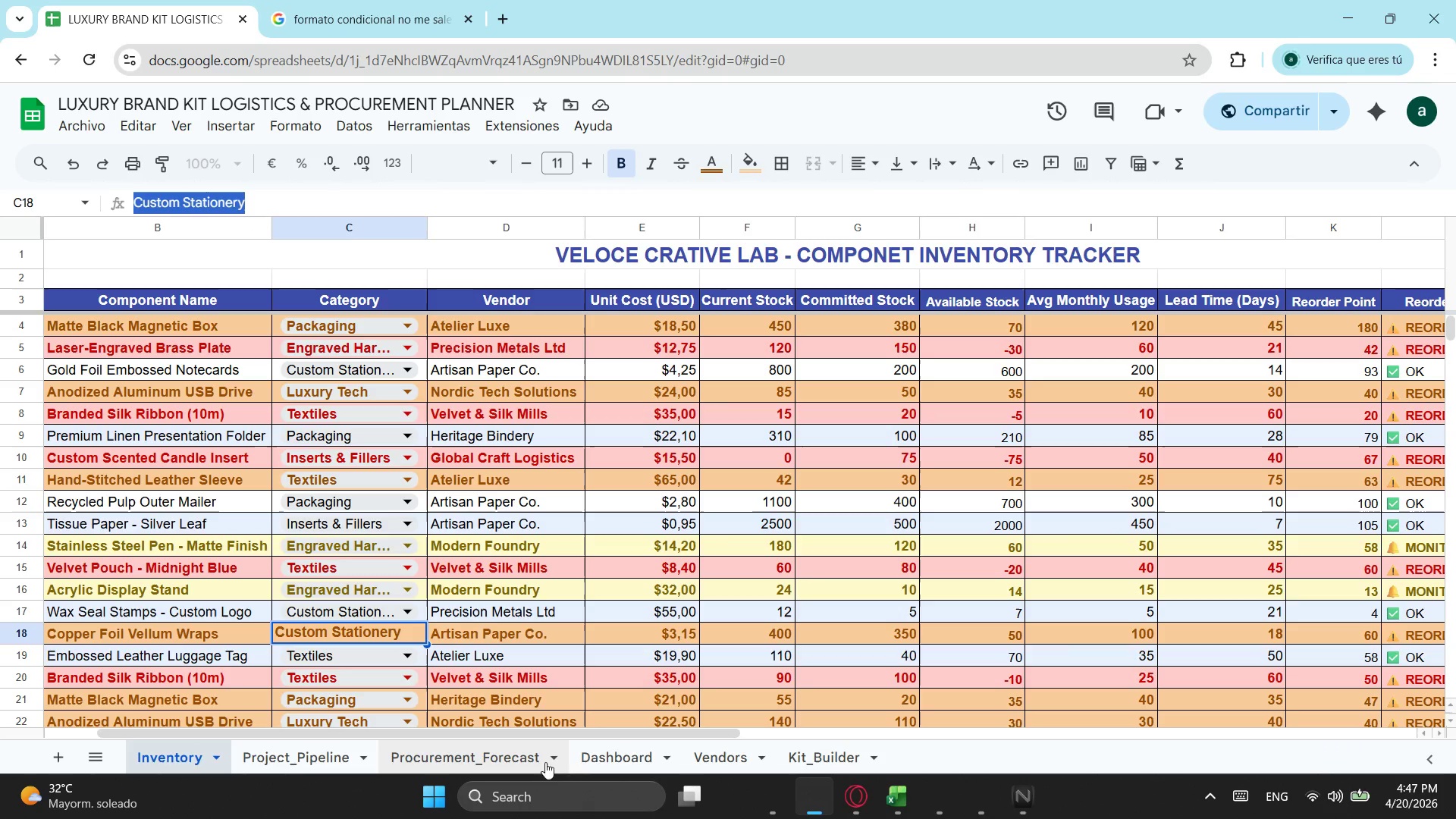 
left_click([604, 758])
 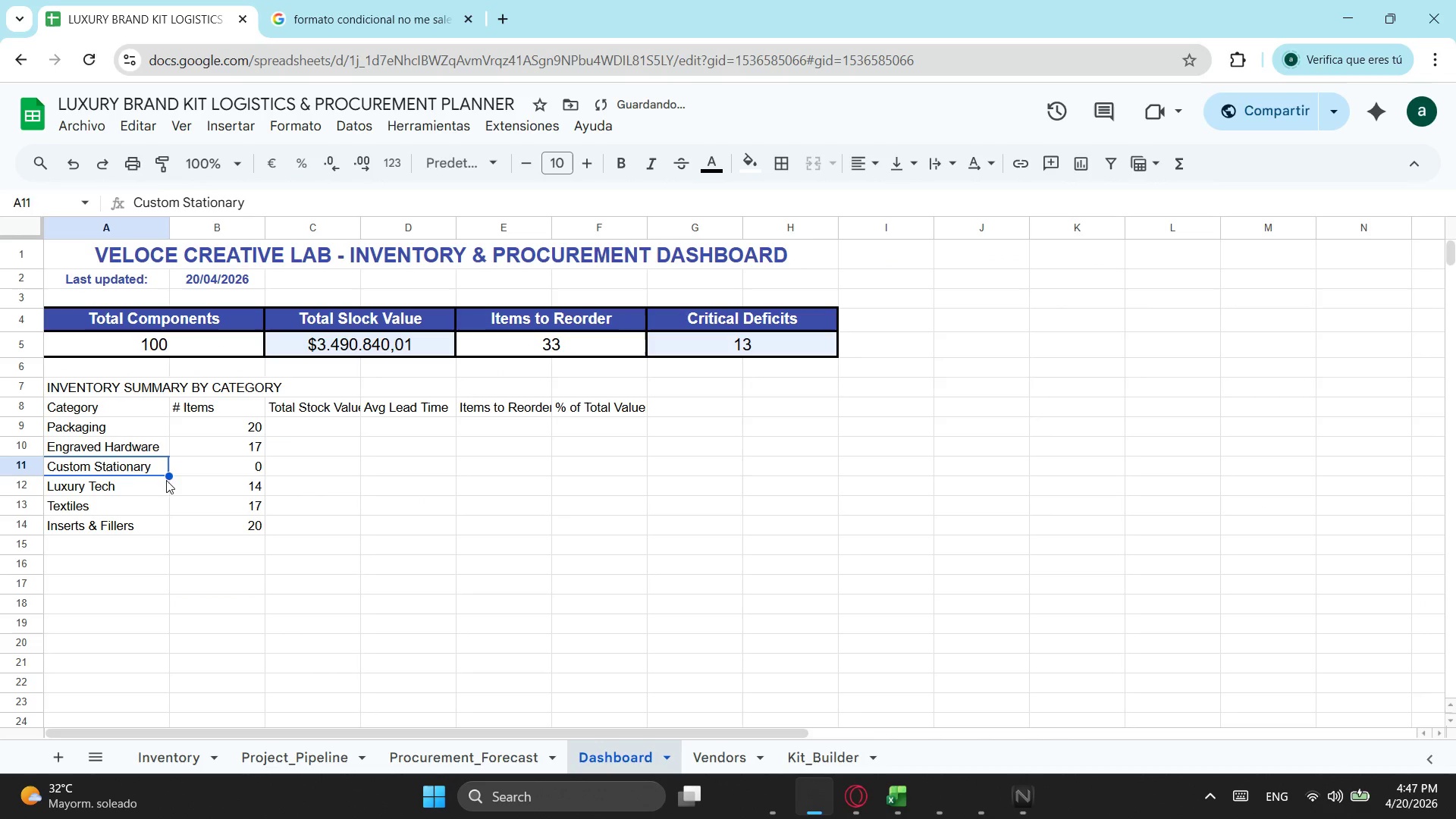 
left_click([127, 471])
 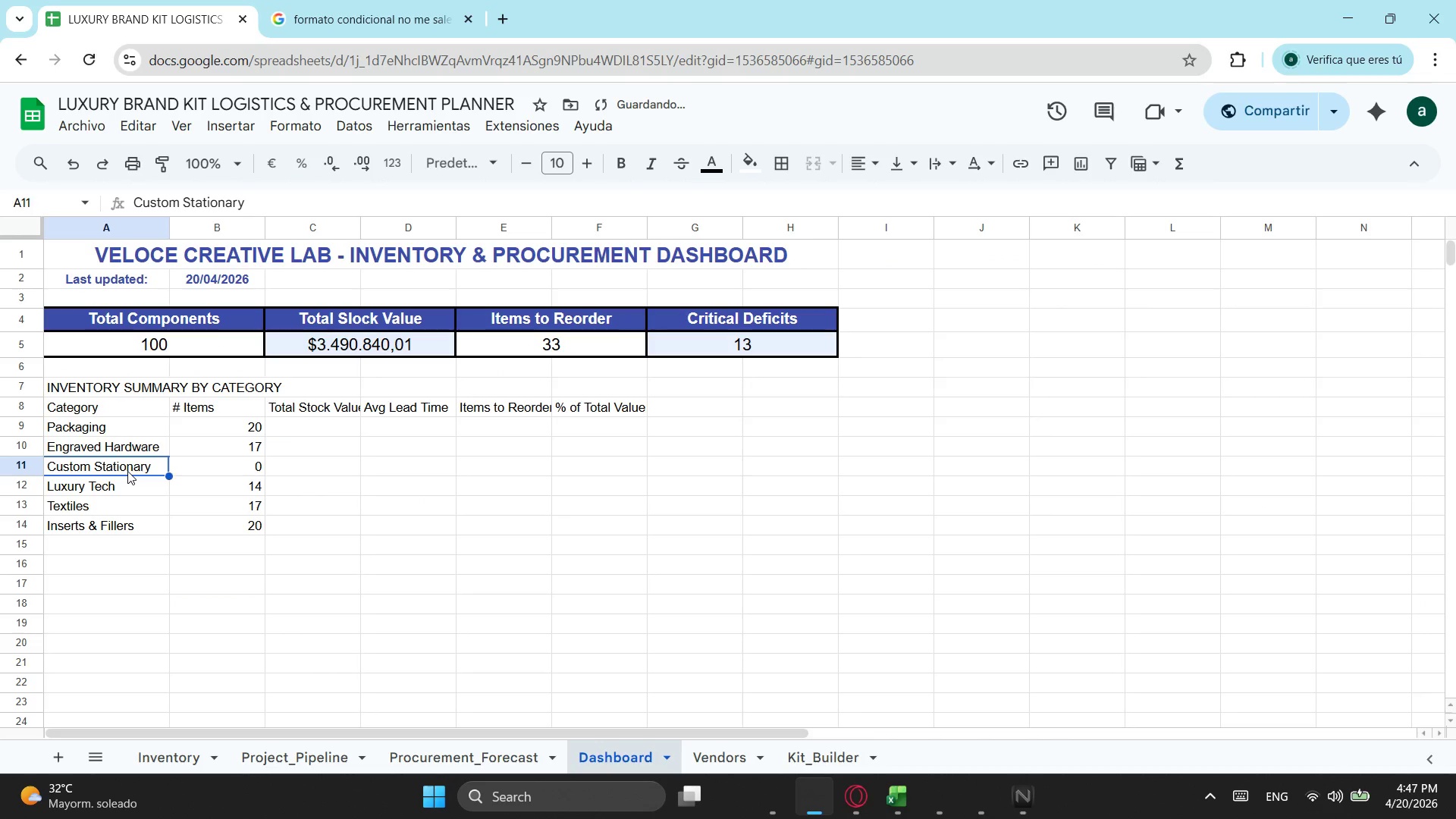 
key(Control+ControlLeft)
 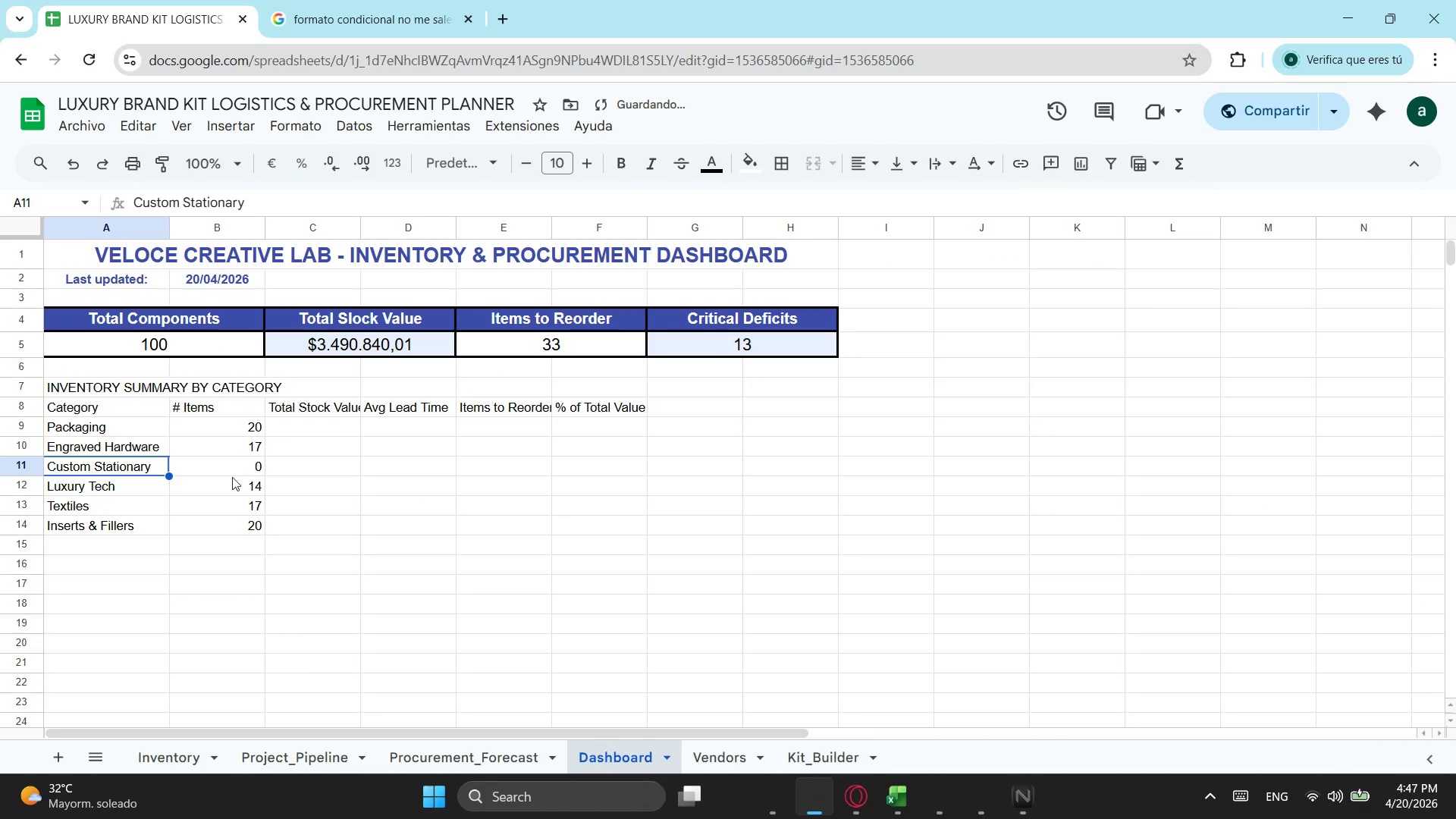 
key(Control+V)
 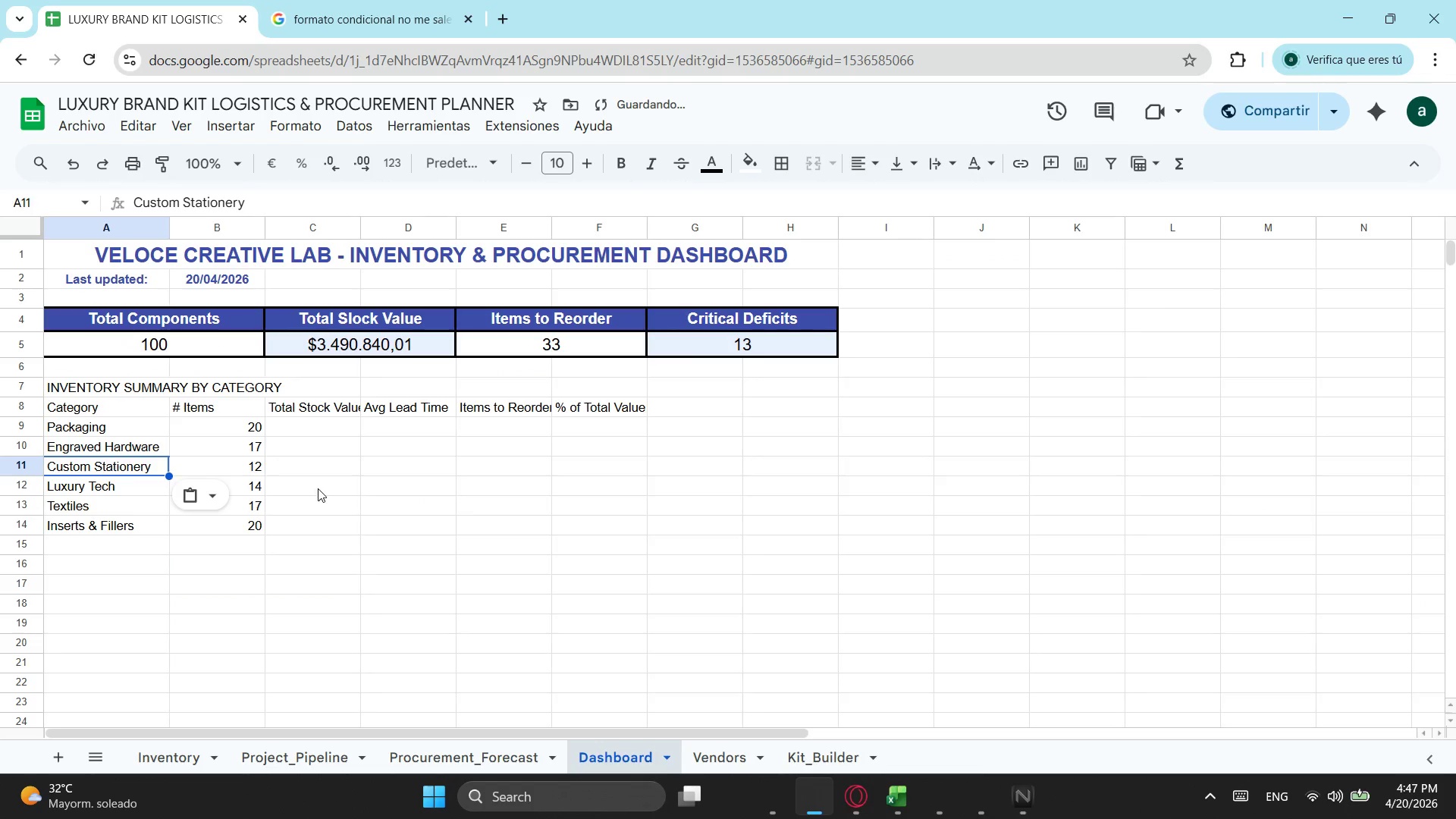 
left_click([381, 499])
 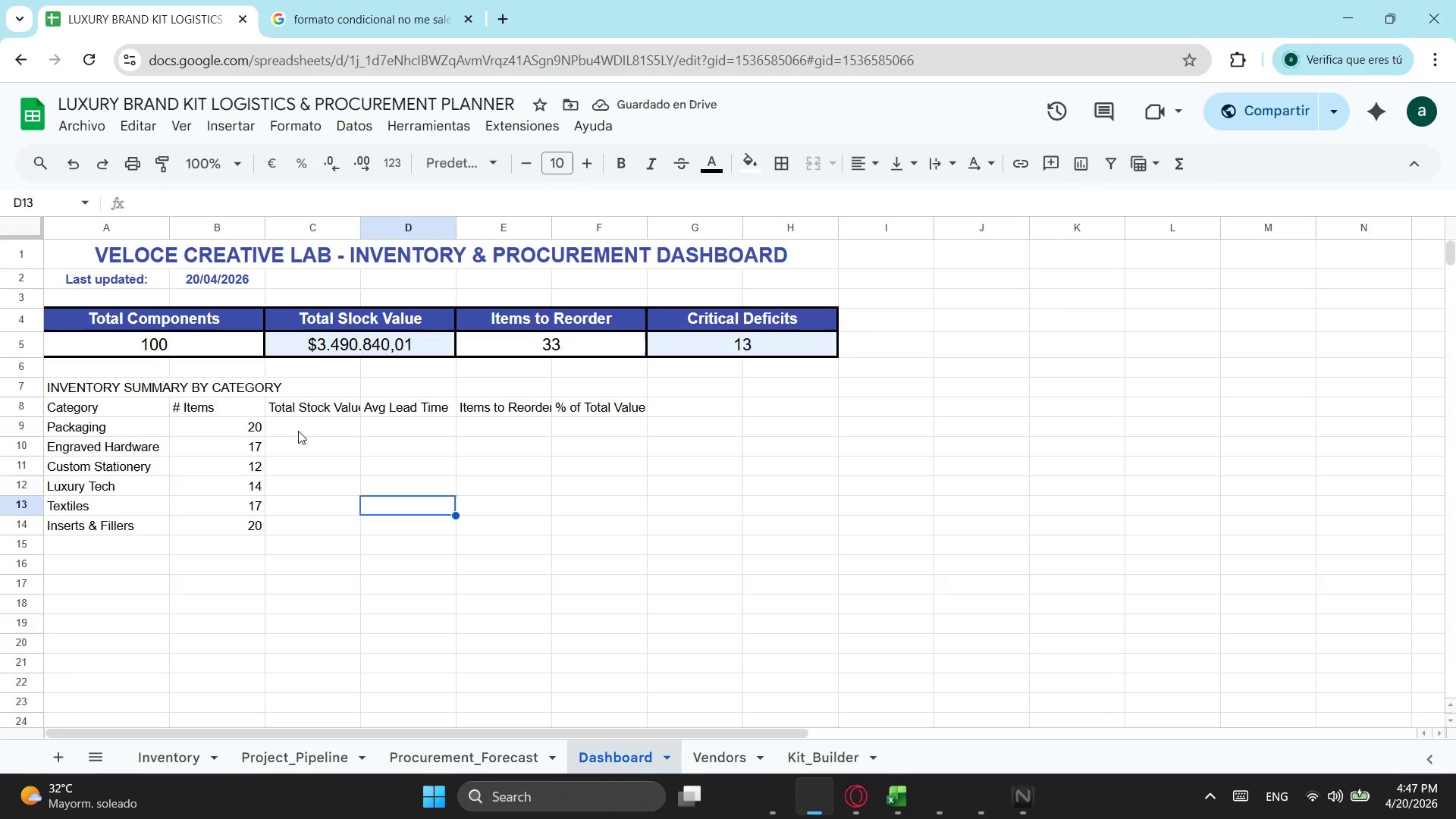 
left_click([298, 431])
 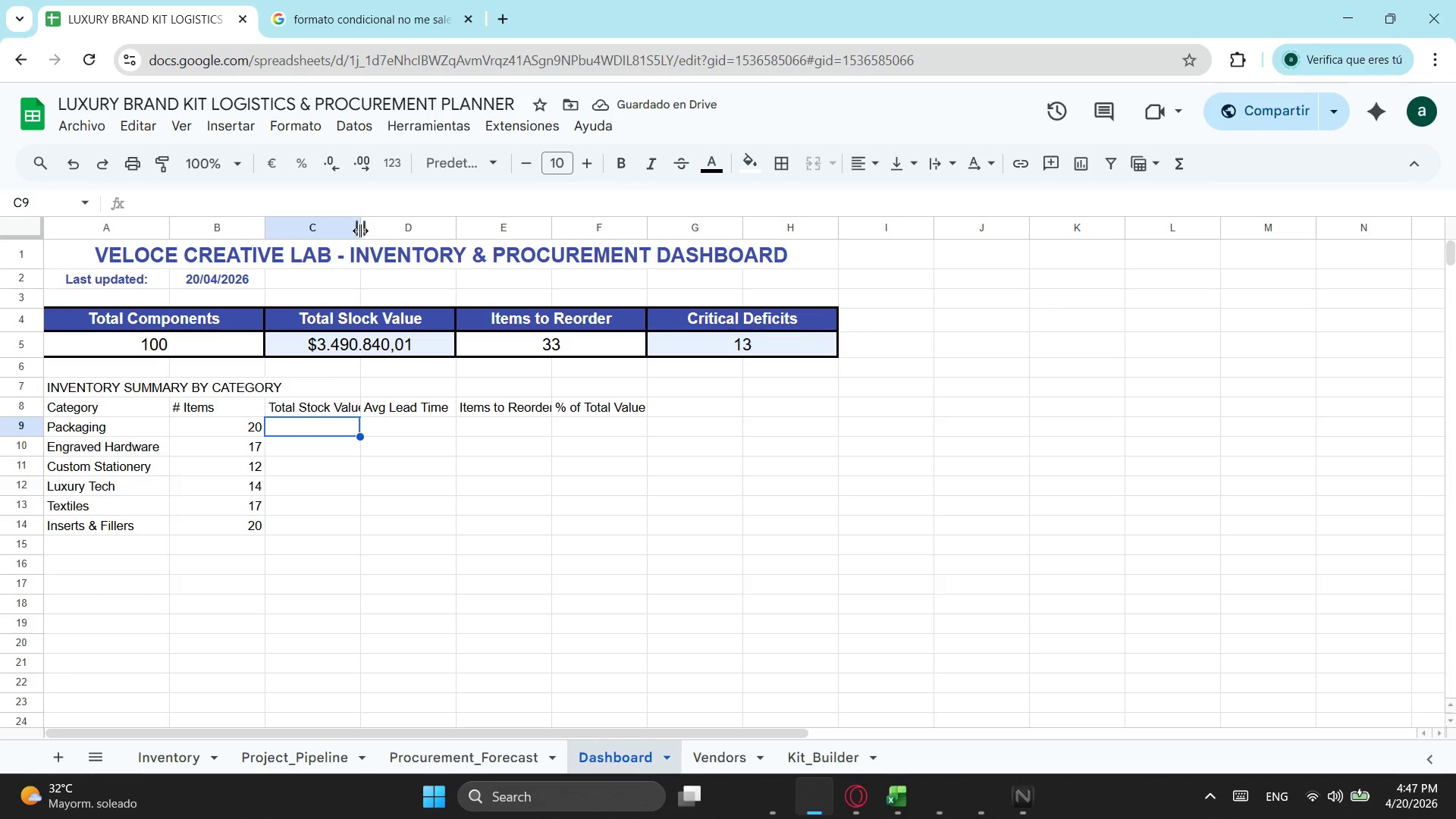 
left_click_drag(start_coordinate=[360, 231], to_coordinate=[384, 231])
 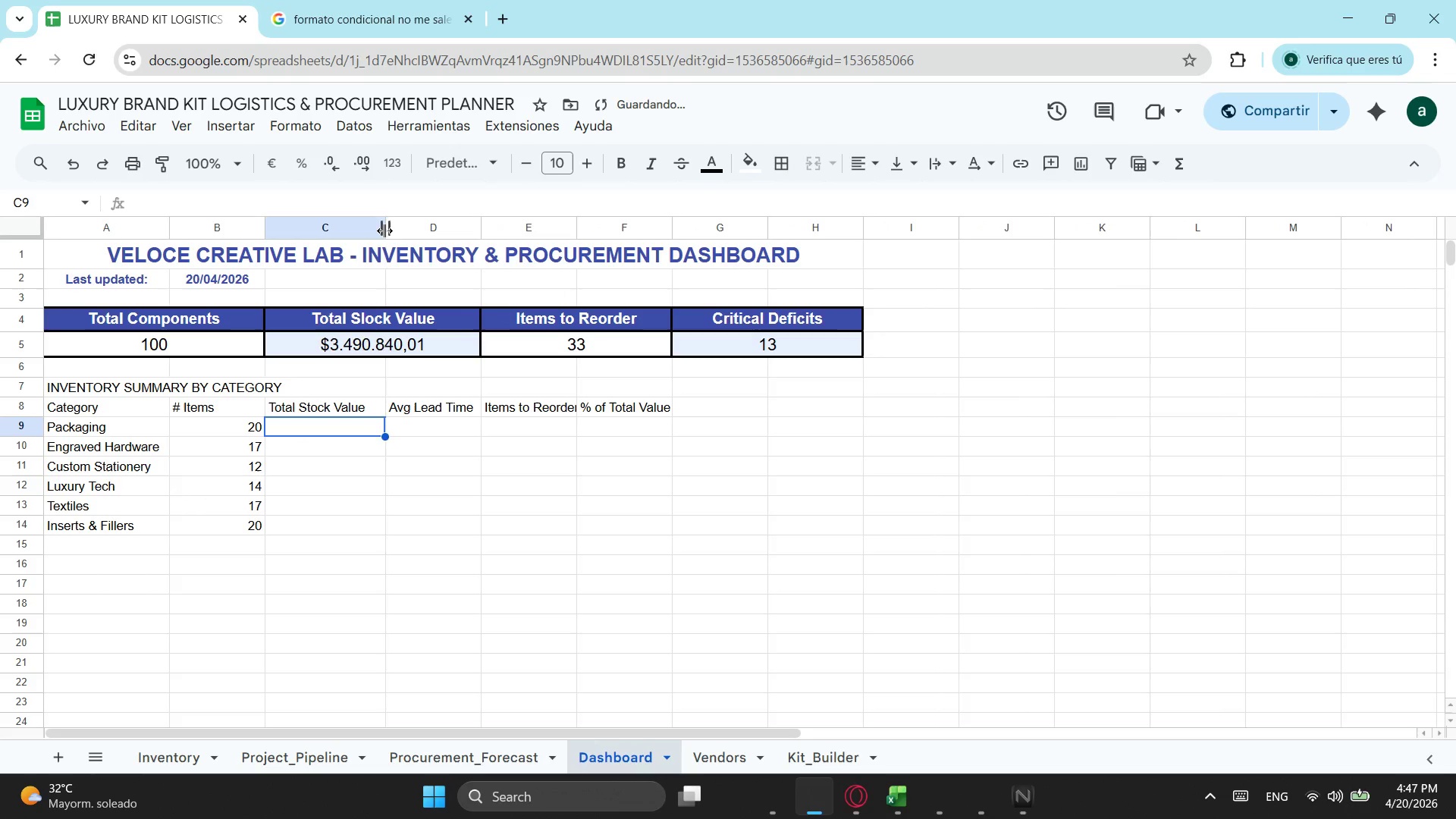 
left_click_drag(start_coordinate=[384, 231], to_coordinate=[379, 231])
 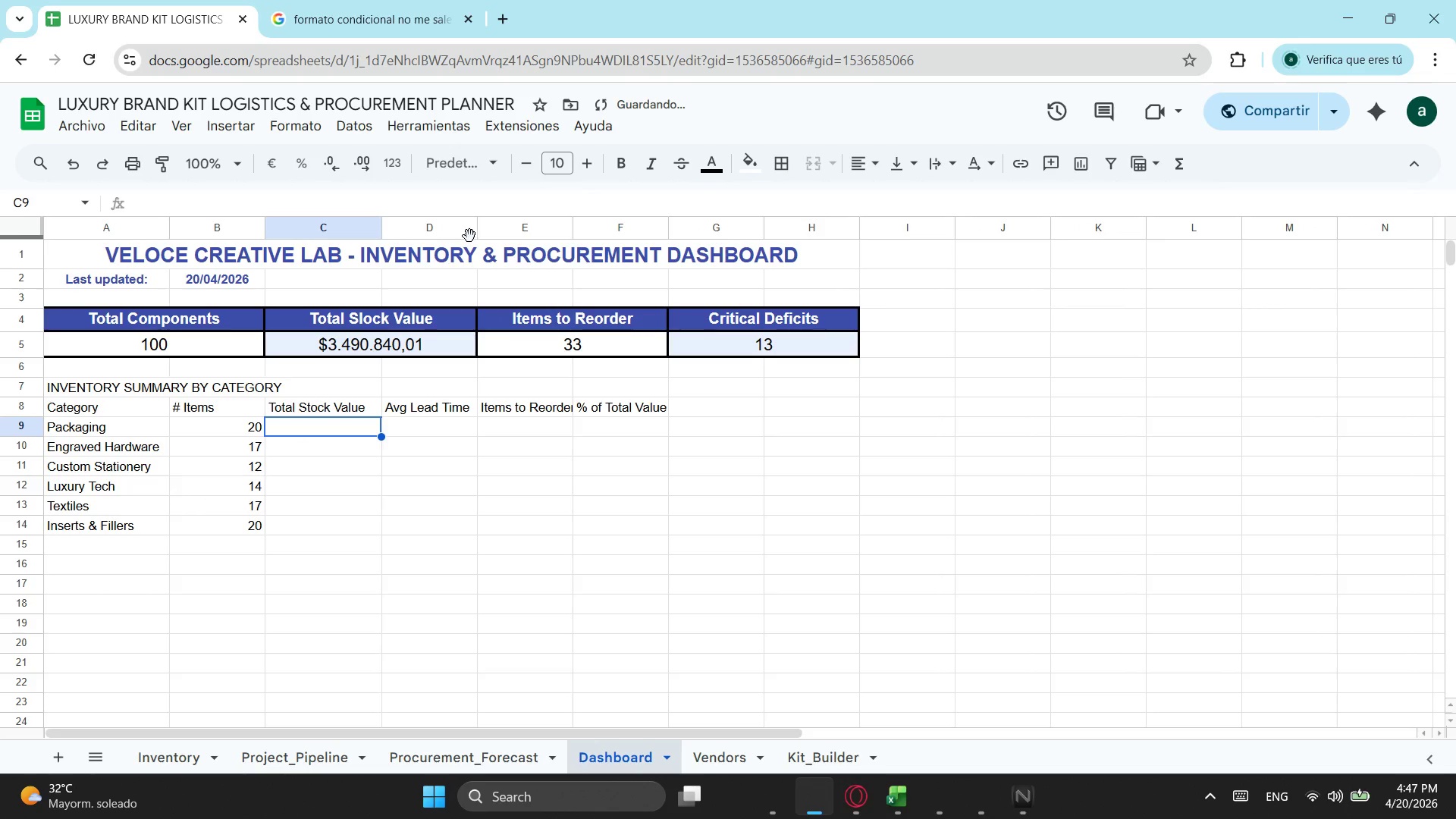 
left_click_drag(start_coordinate=[475, 231], to_coordinate=[479, 231])
 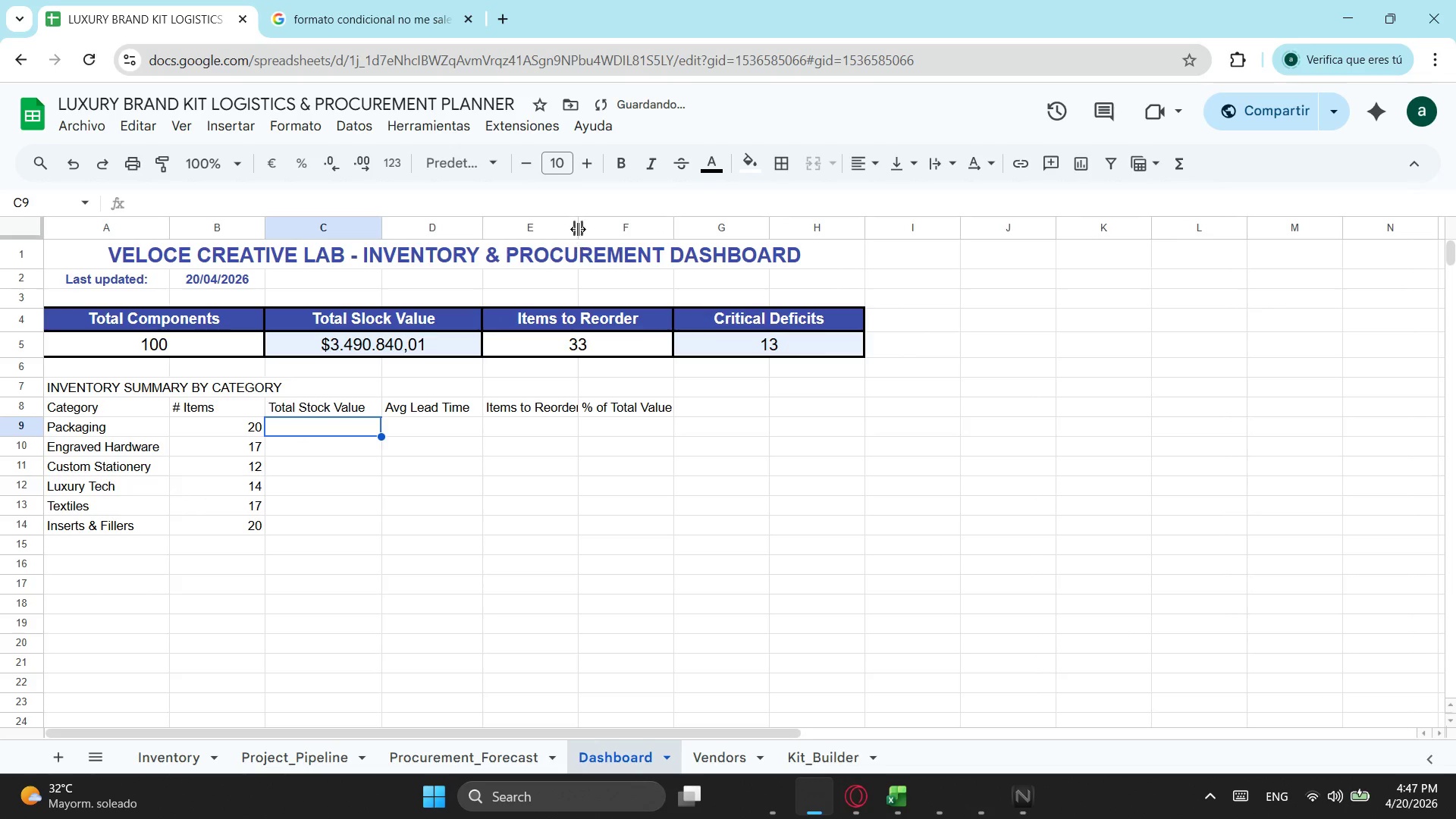 
left_click_drag(start_coordinate=[578, 229], to_coordinate=[598, 228])
 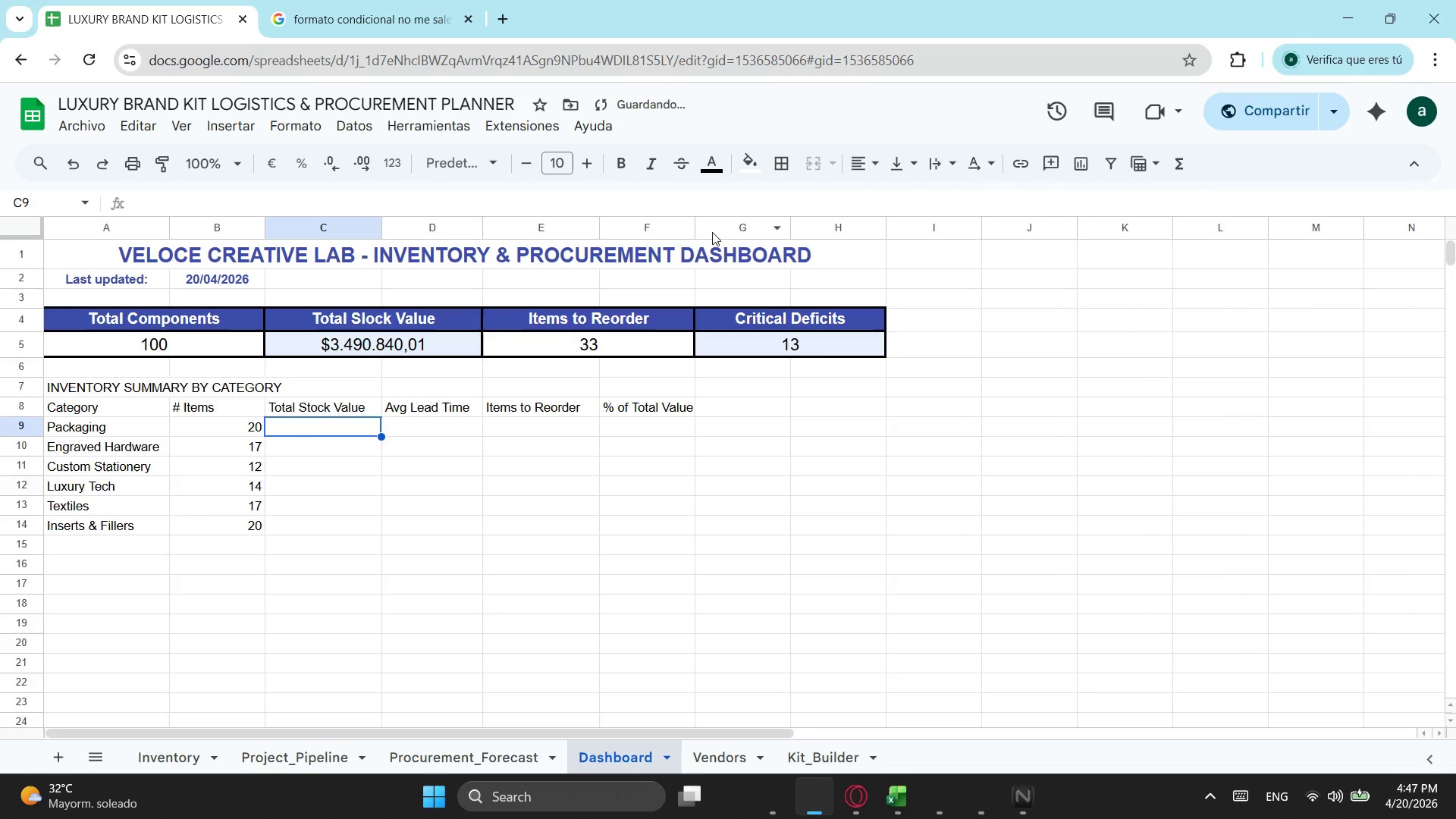 
left_click_drag(start_coordinate=[698, 224], to_coordinate=[710, 225])
 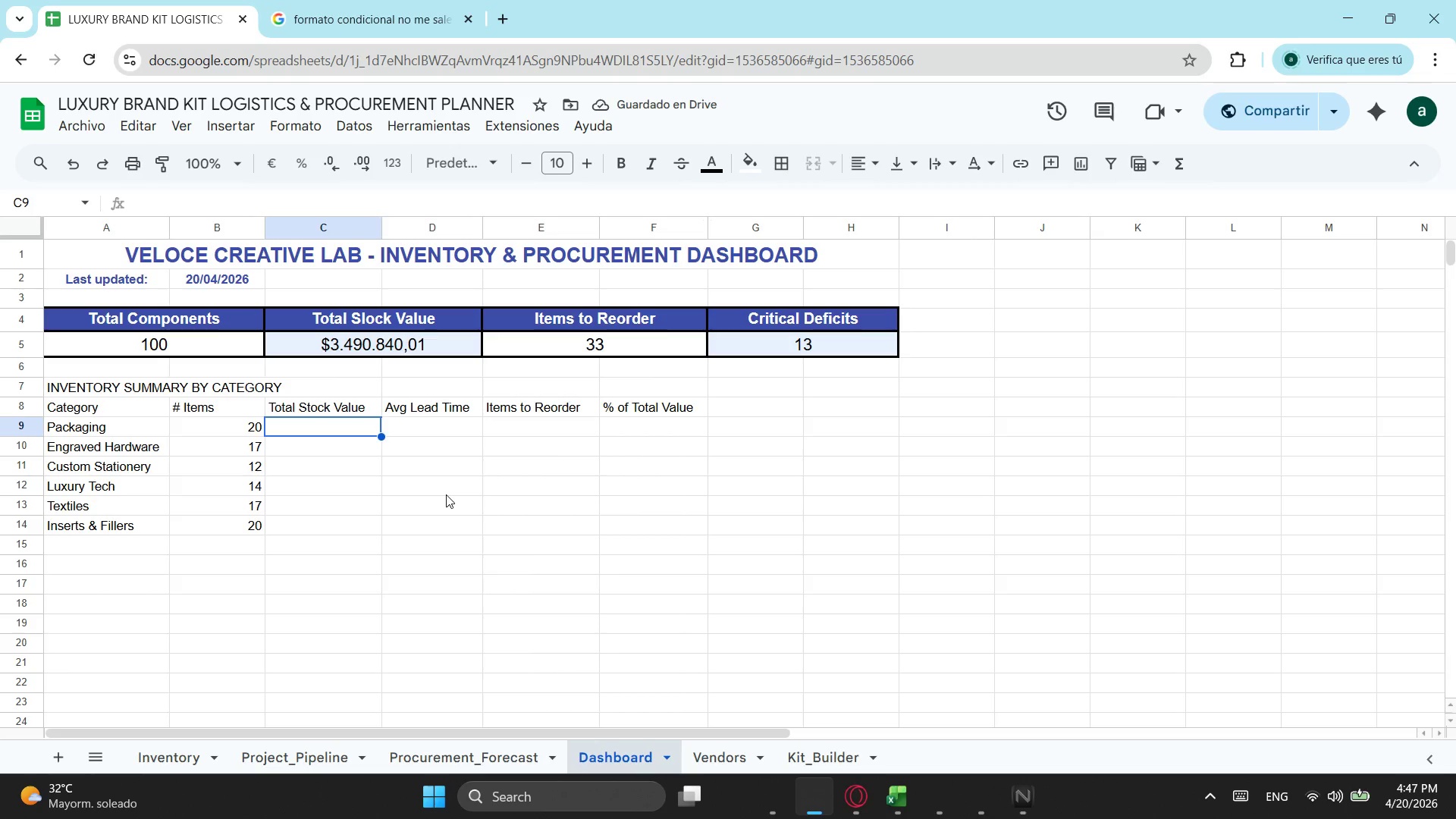 
wait(8.88)
 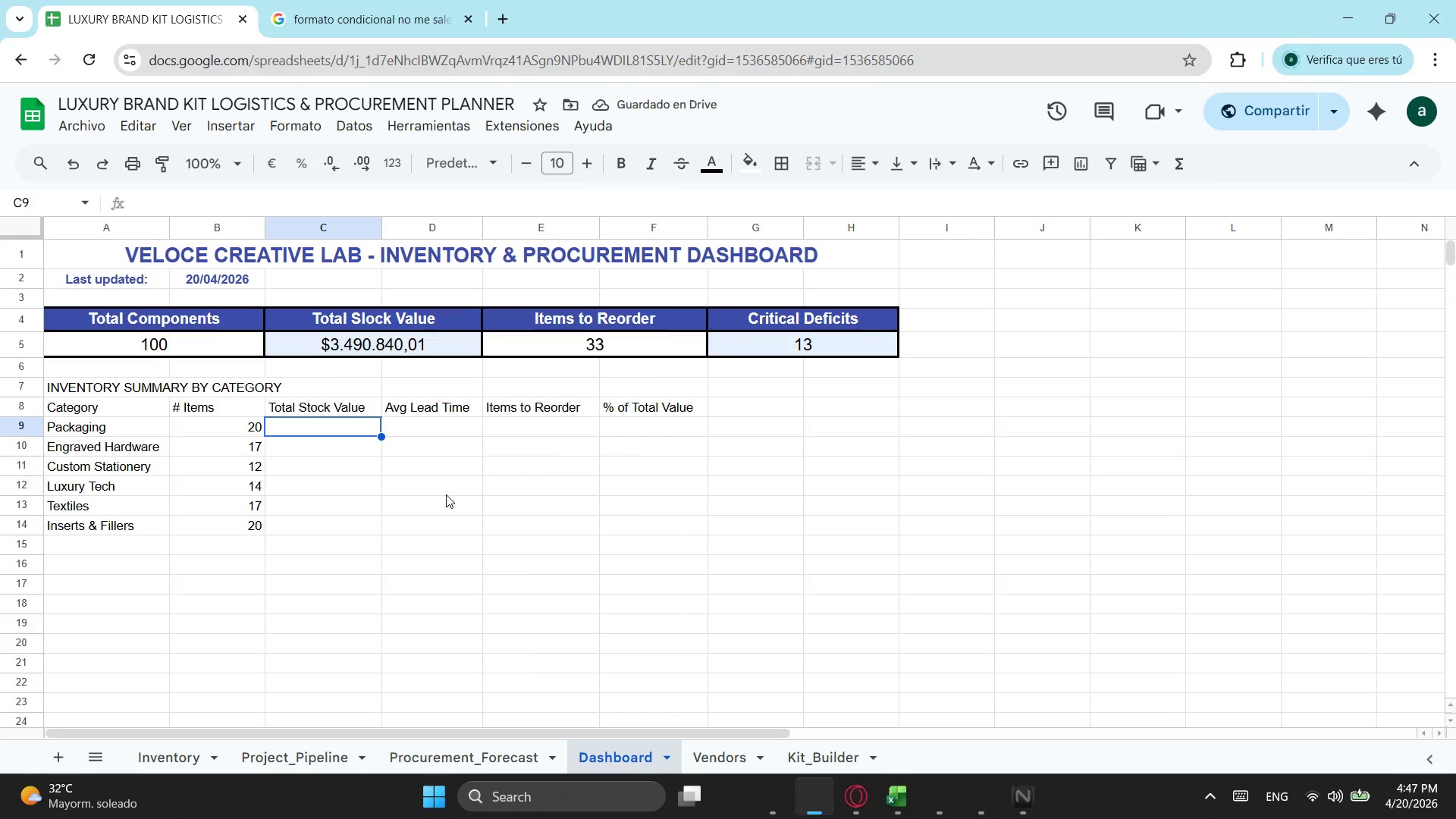 
left_click([240, 423])
 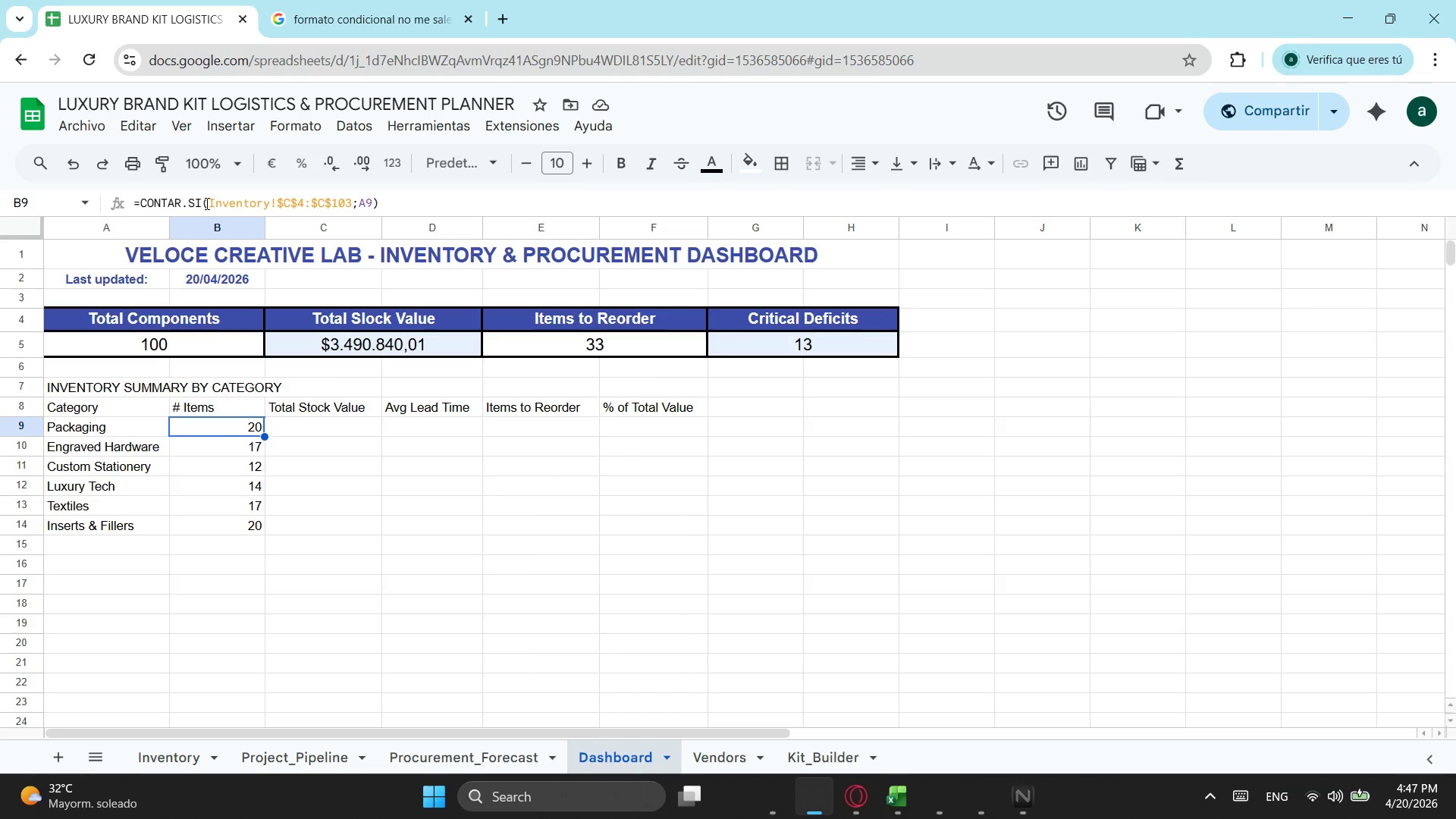 
wait(8.11)
 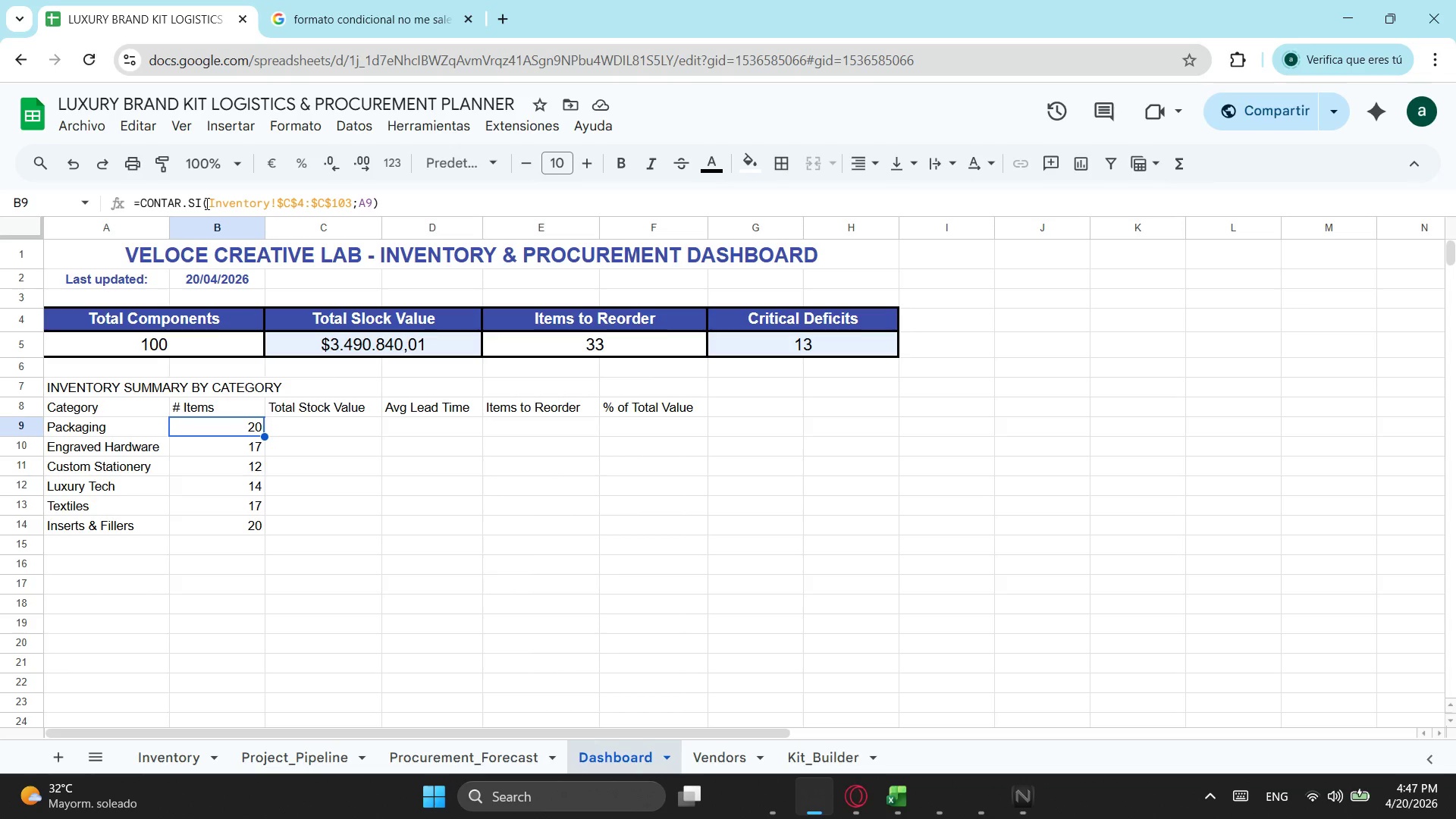 
left_click_drag(start_coordinate=[208, 206], to_coordinate=[372, 206])
 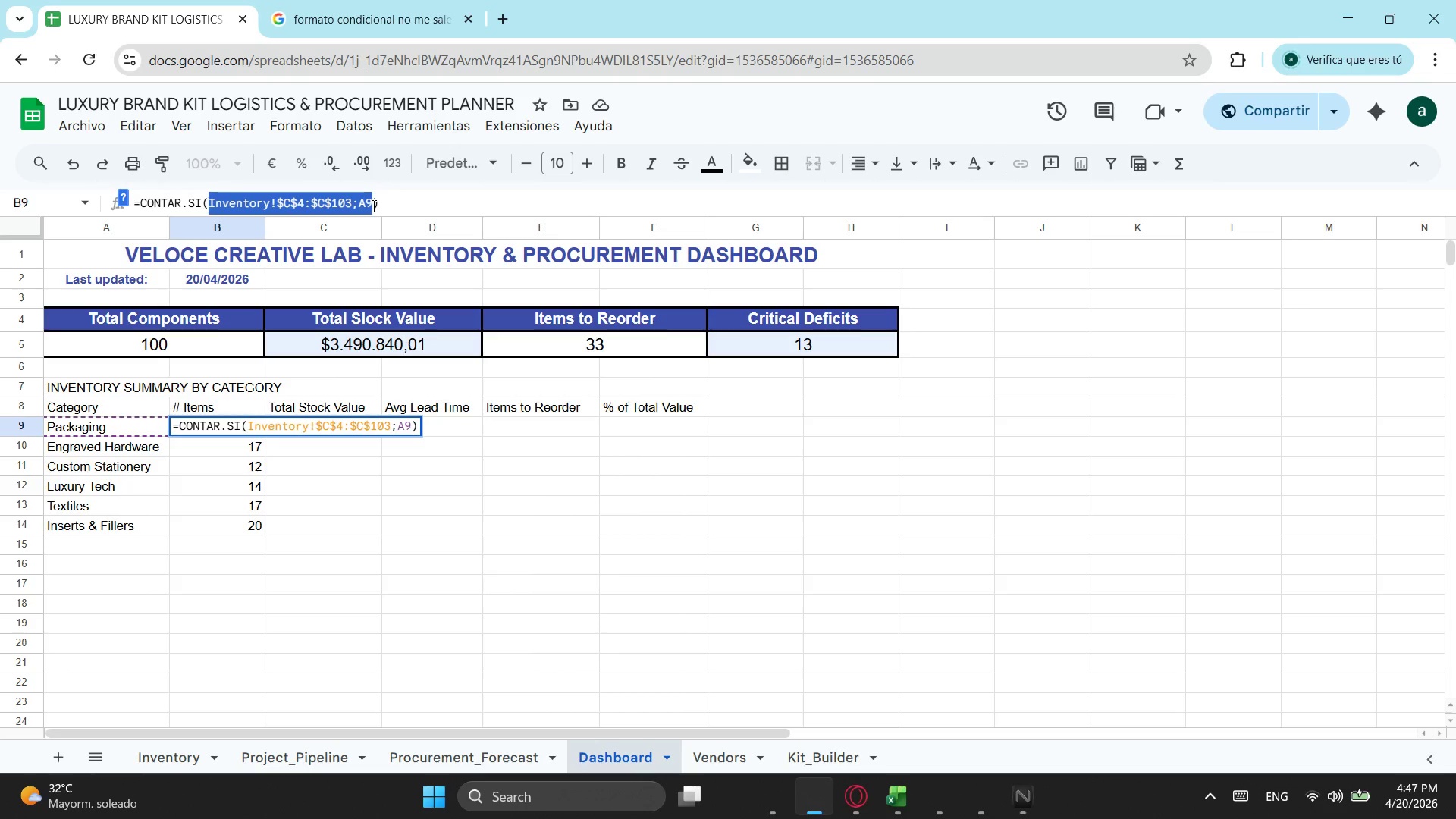 
key(Control+ControlLeft)
 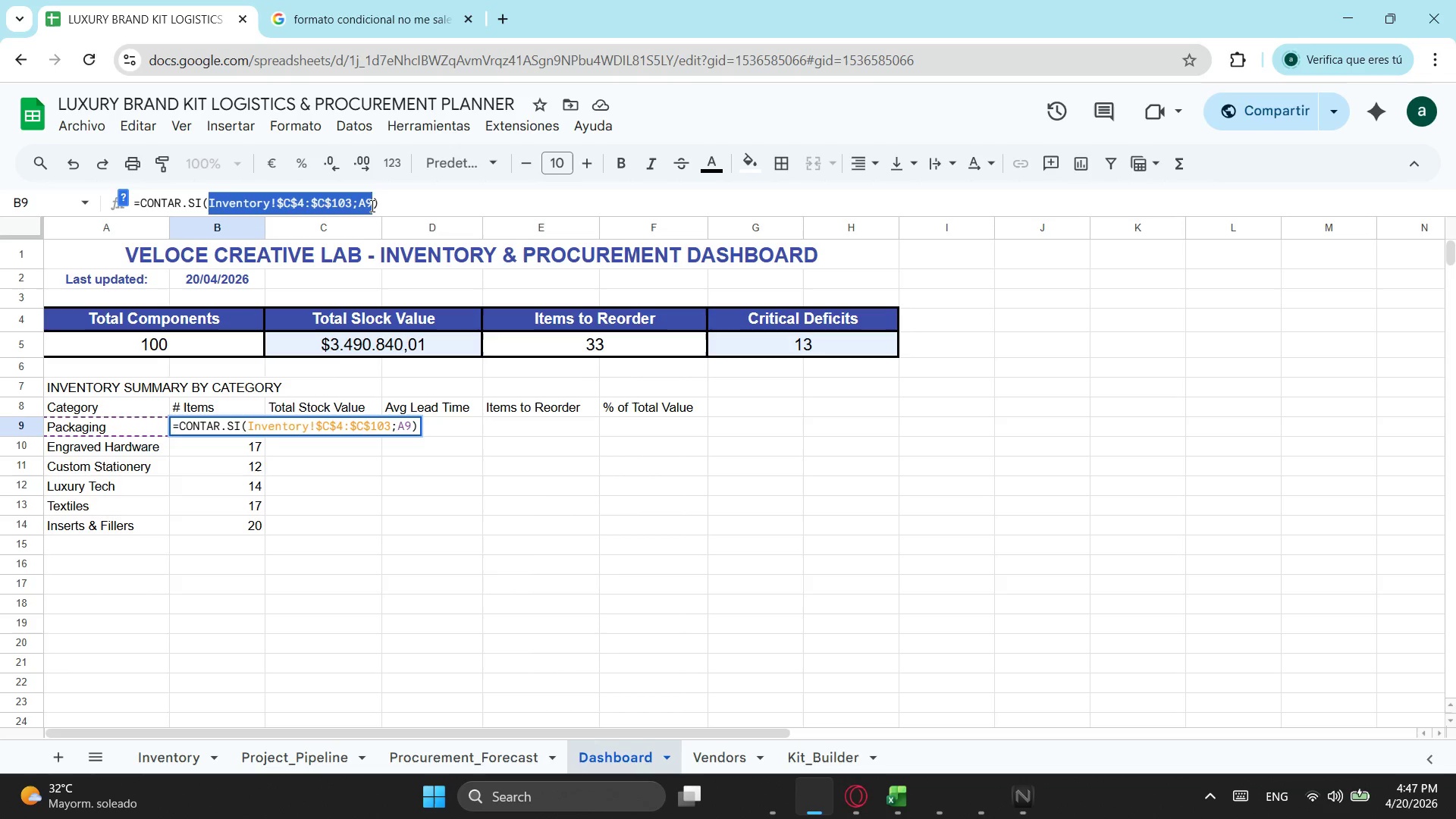 
key(Control+C)
 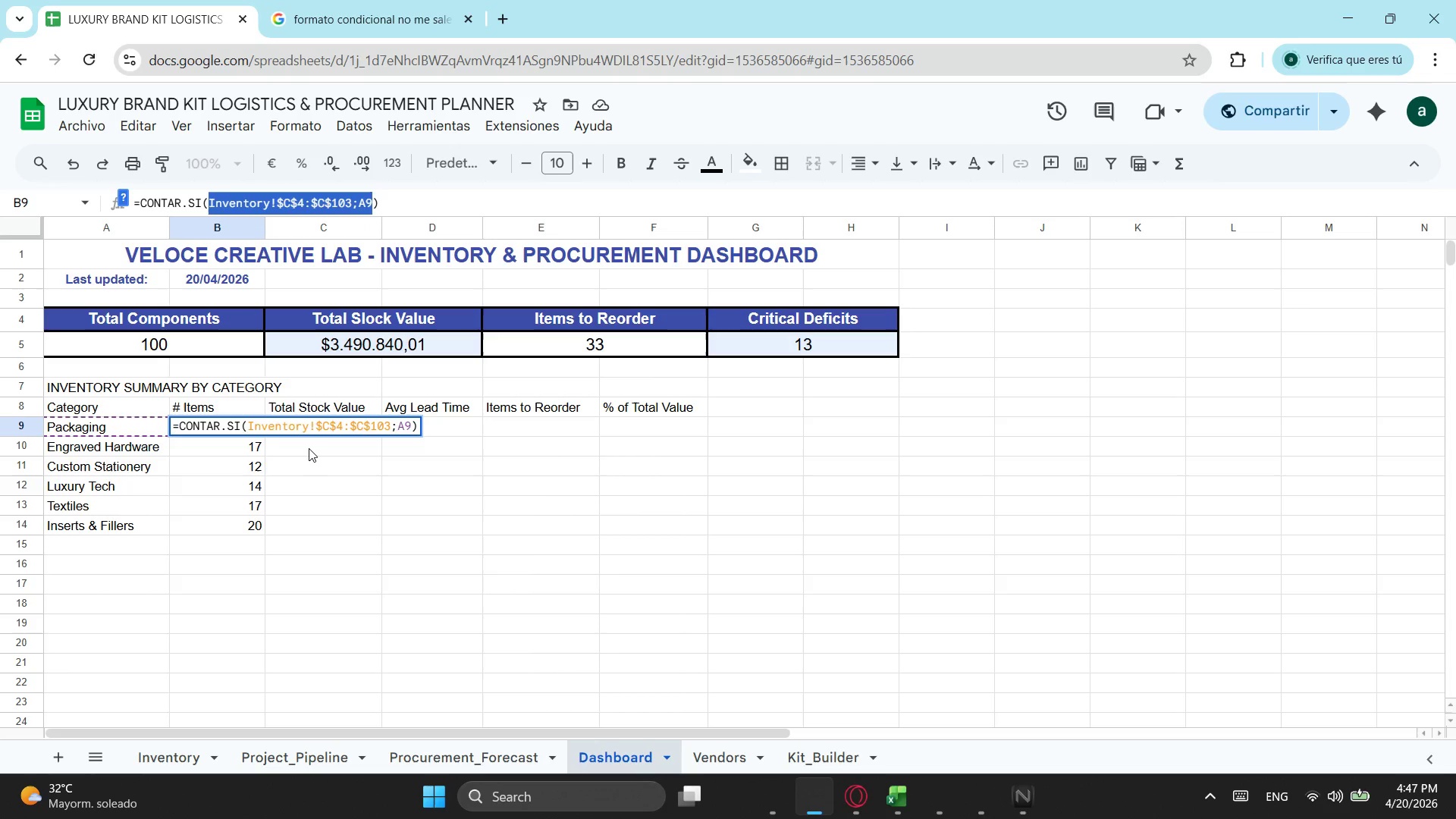 
key(Escape)
 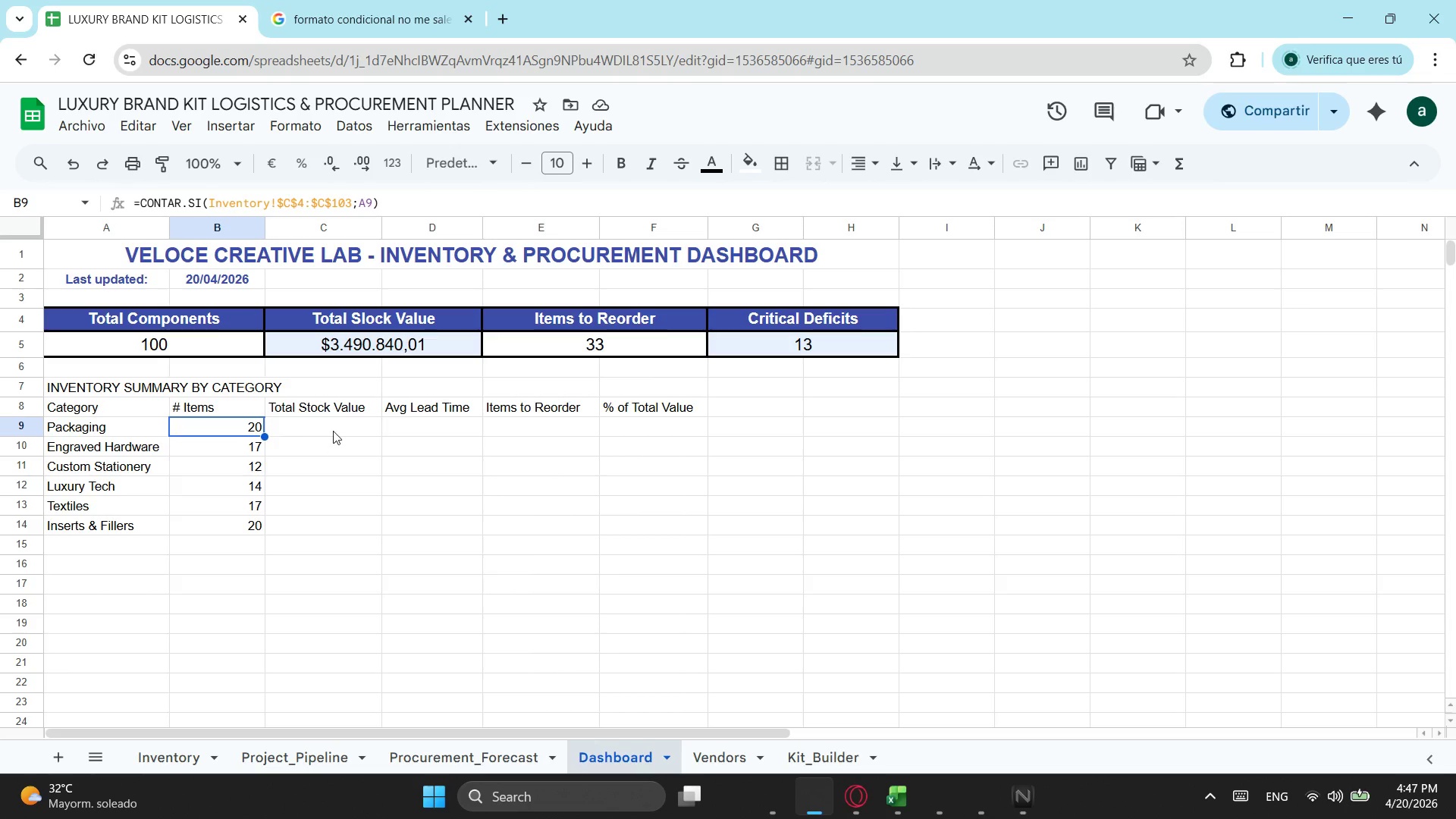 
left_click([333, 431])
 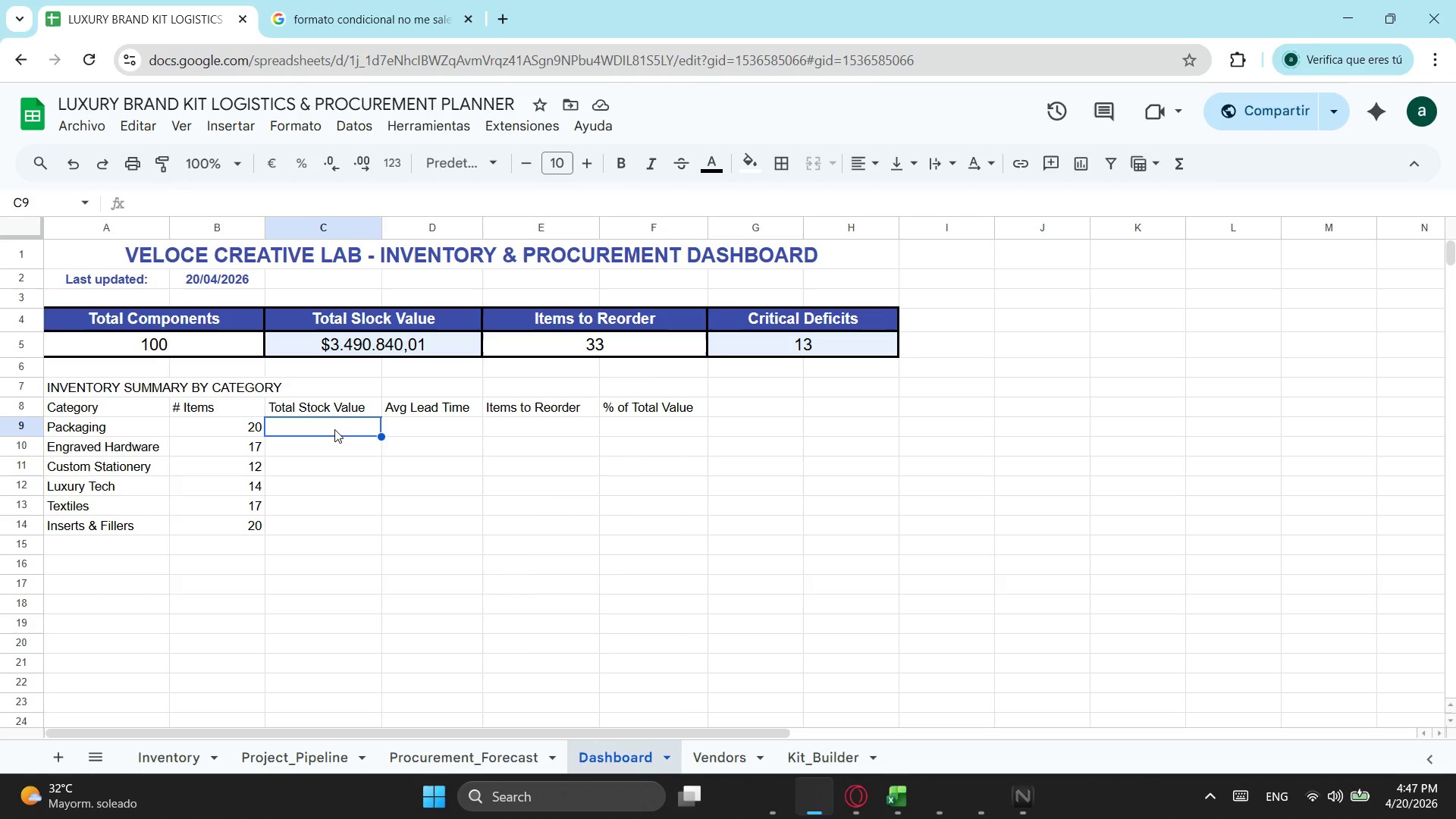 
type(sumar)
key(Backspace)
type(=suma)
 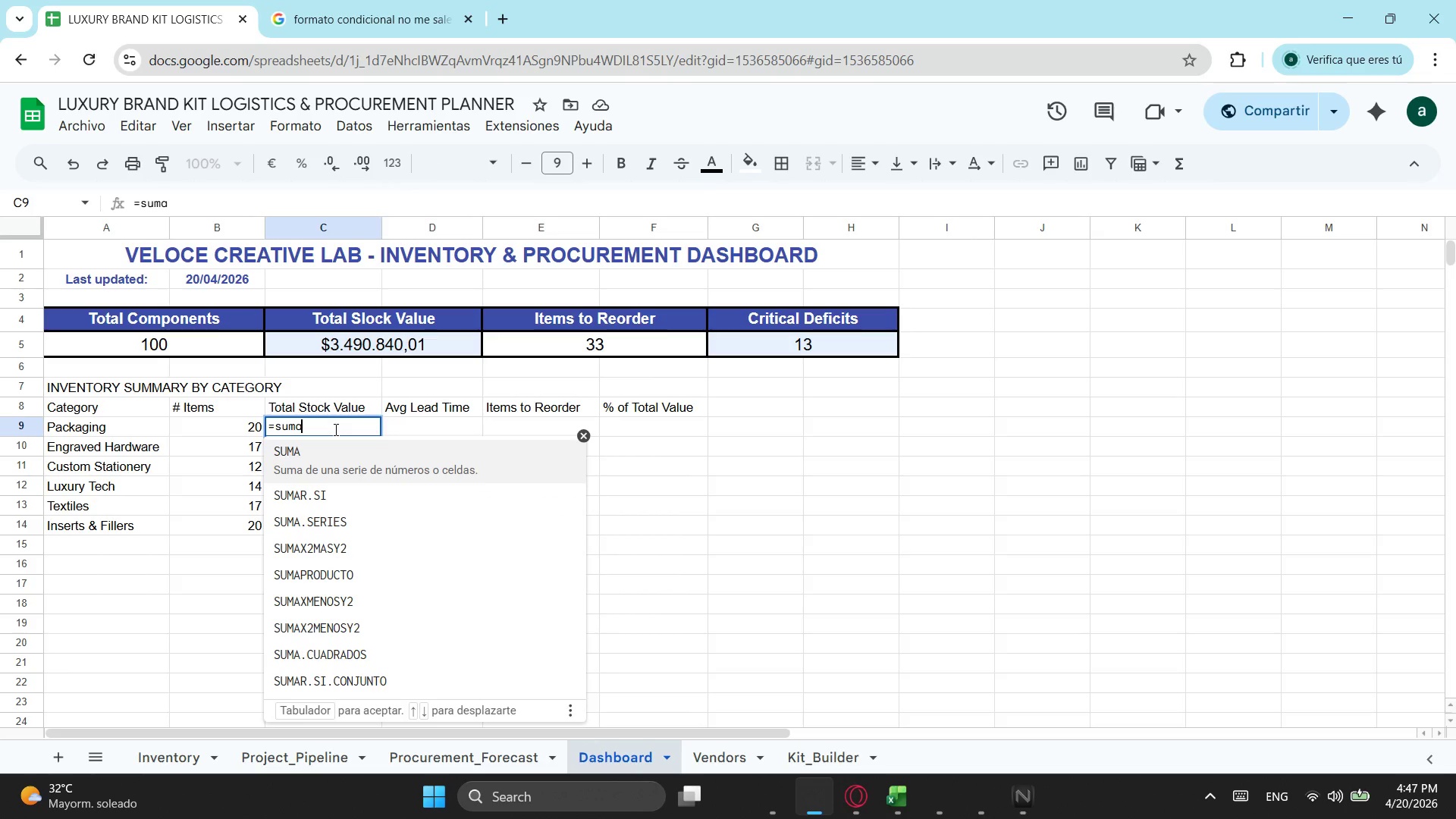 
key(ArrowDown)
 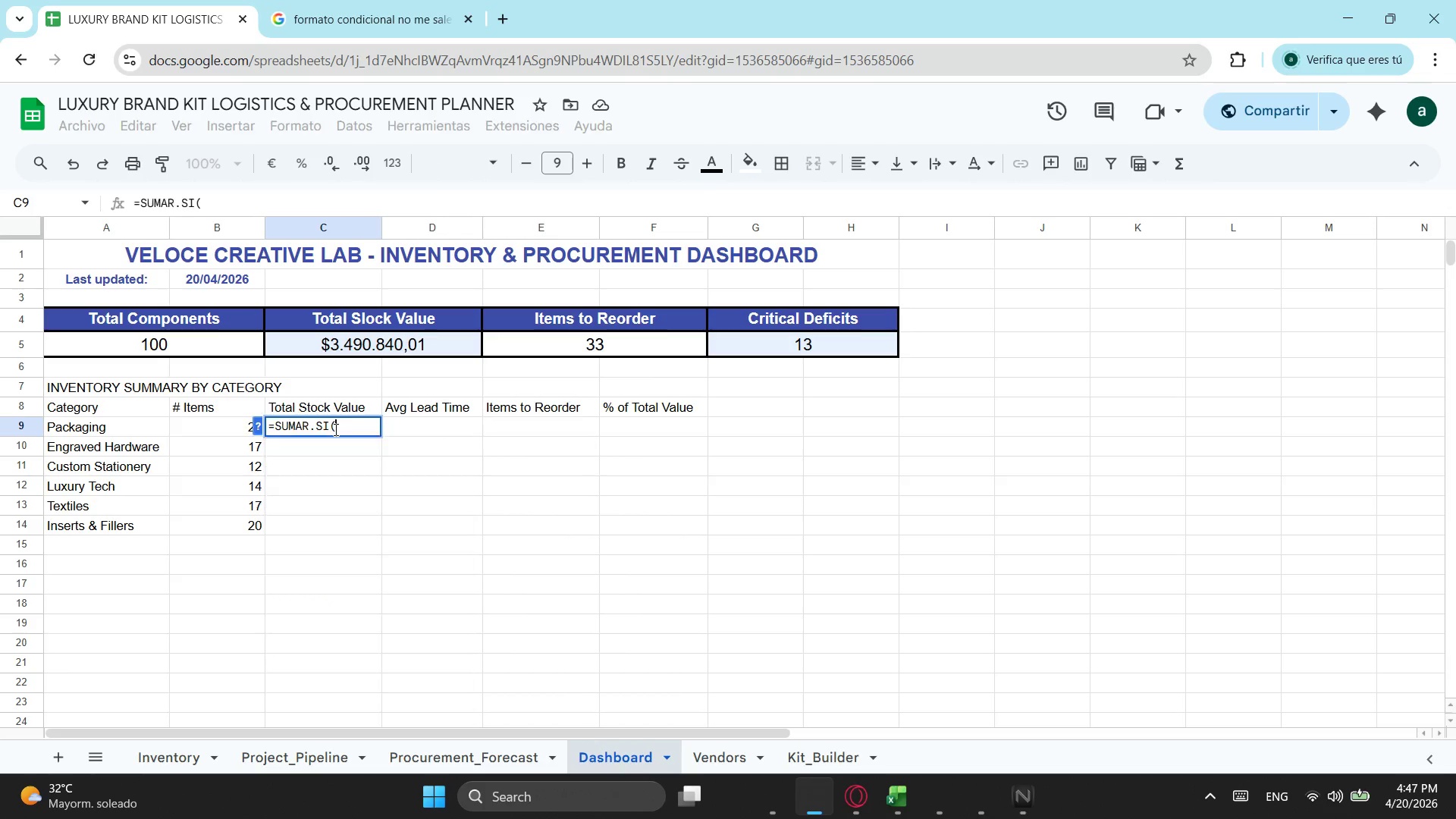 
key(Tab)
 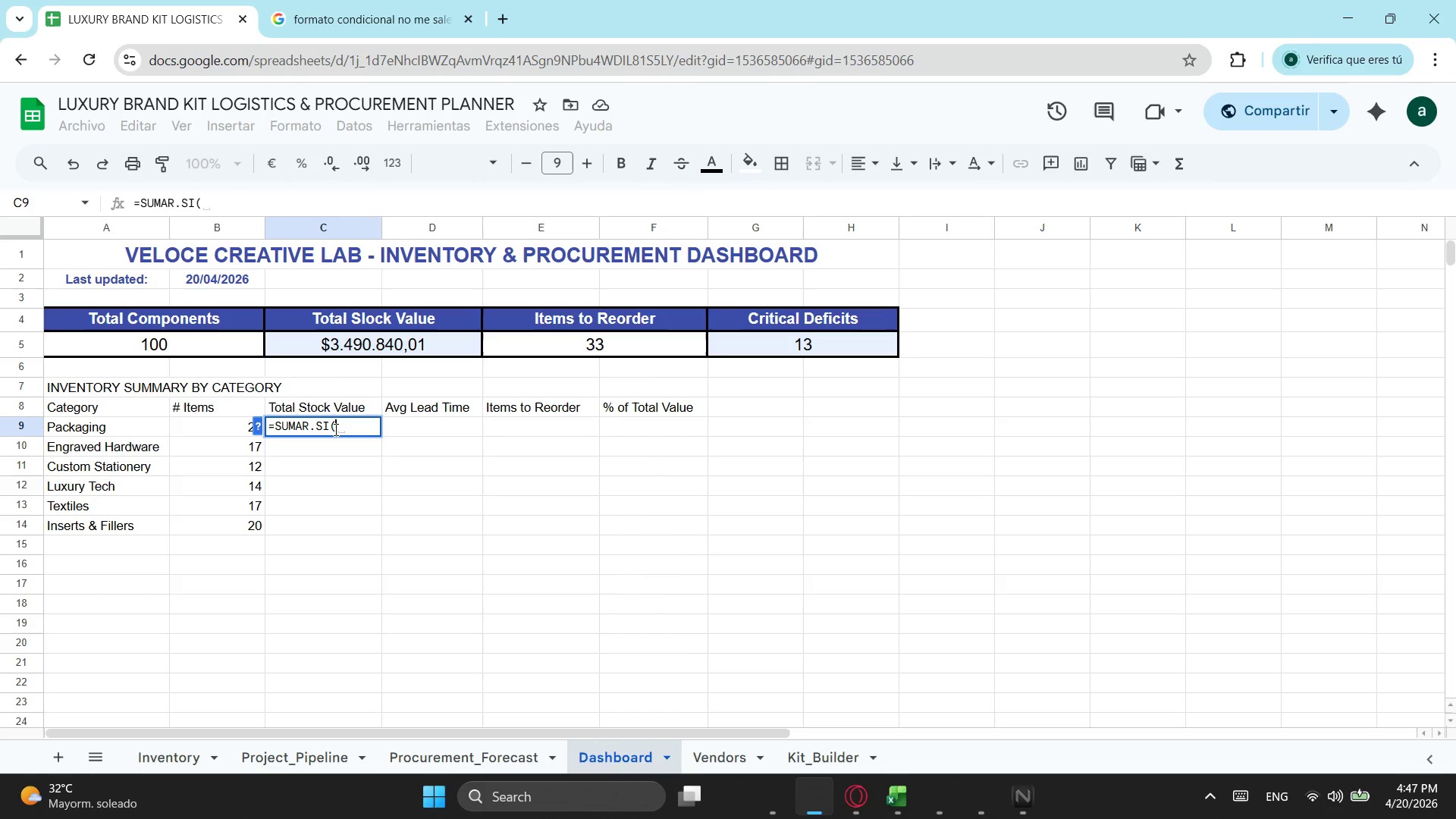 
key(Control+ControlLeft)
 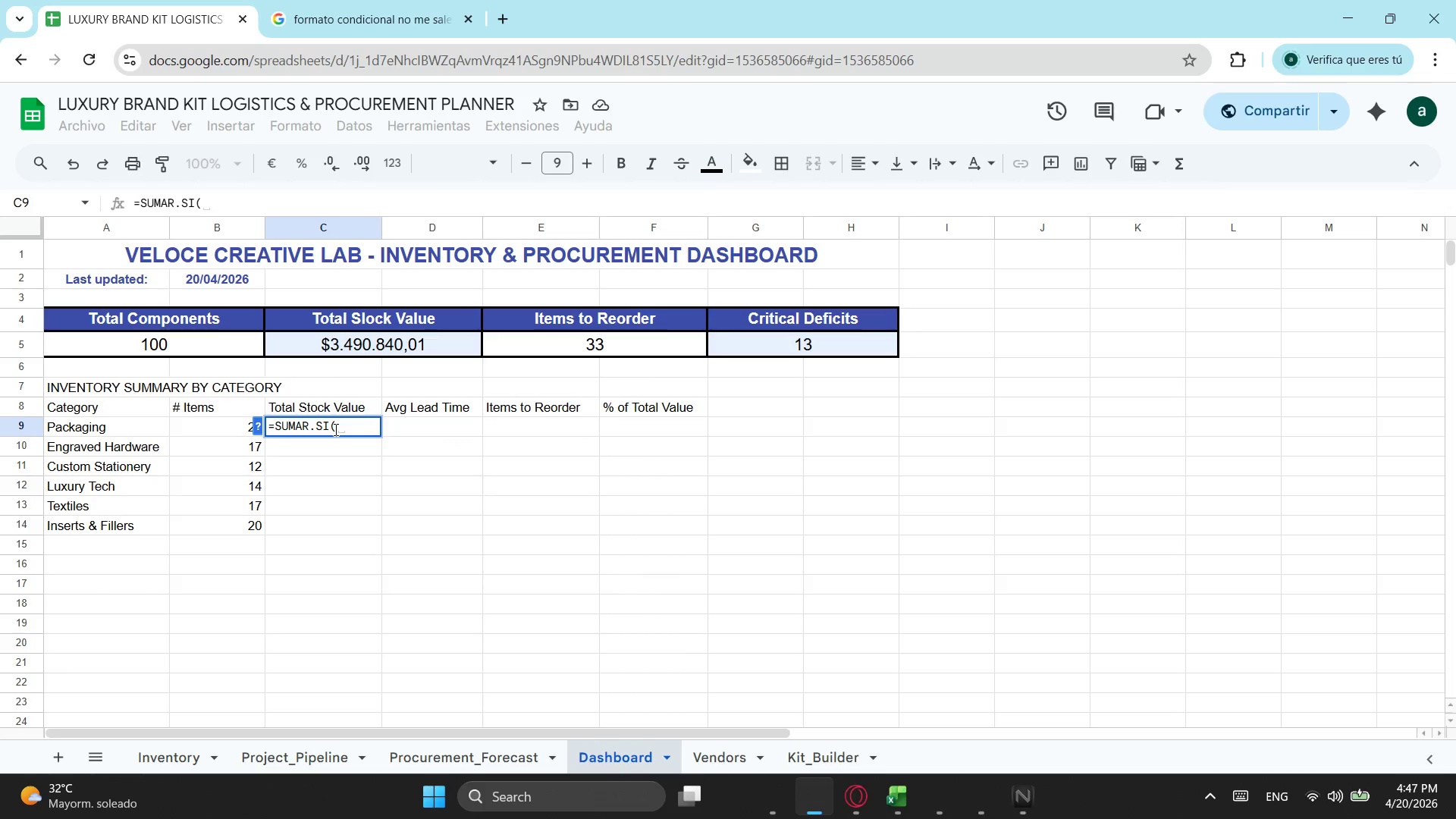 
key(Control+V)
 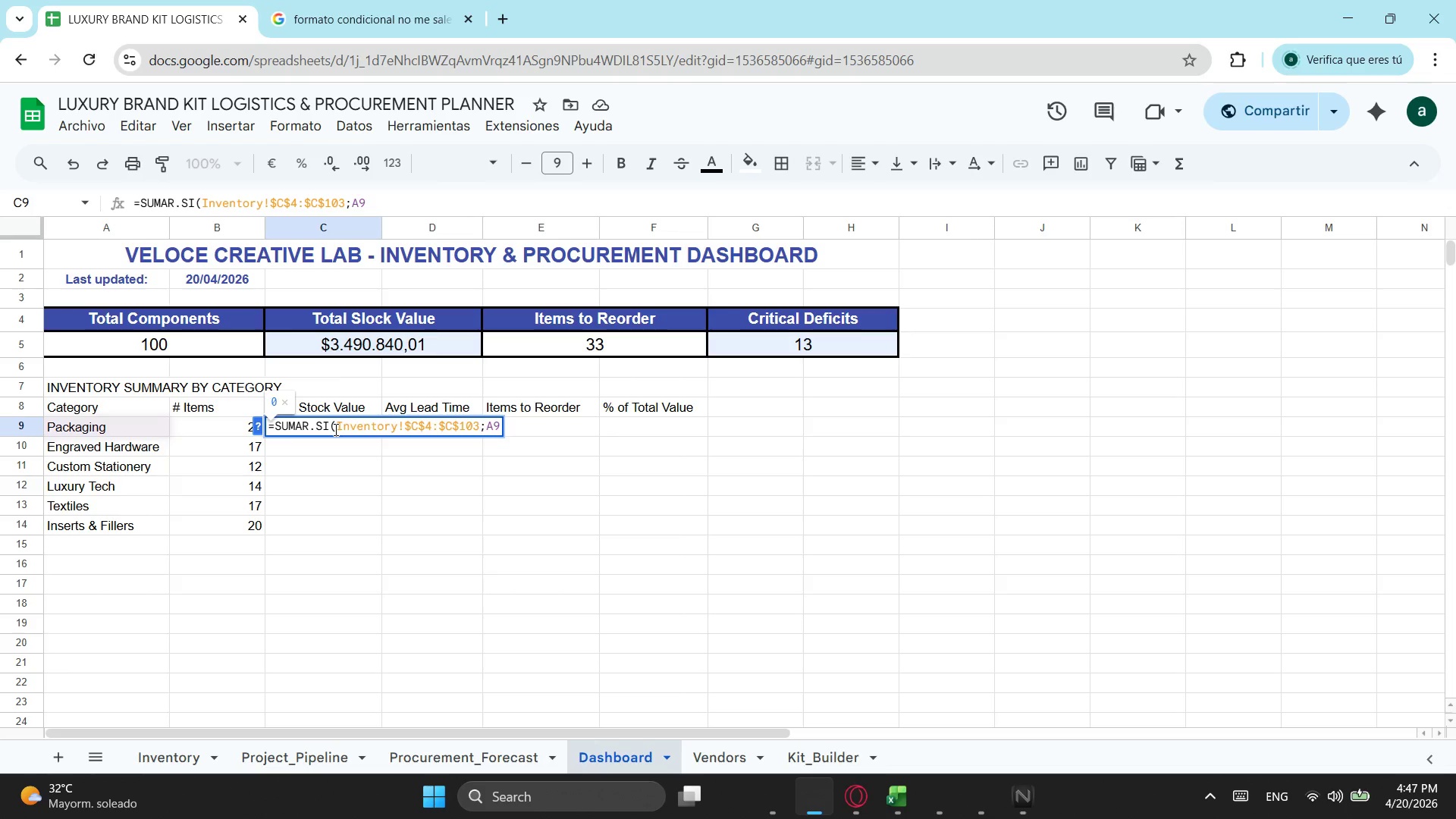 
wait(5.2)
 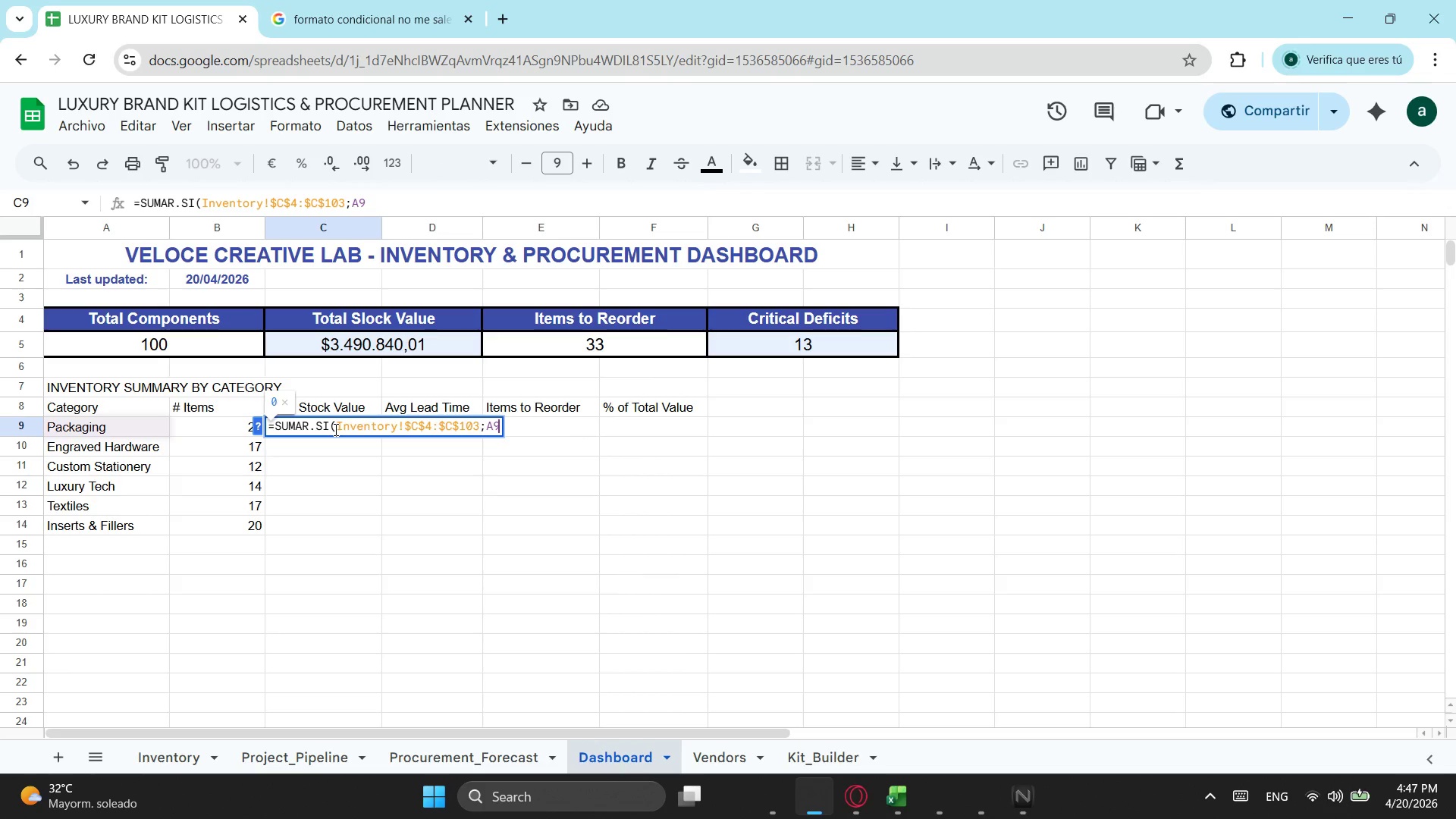 
key(Control+Semicolon)
 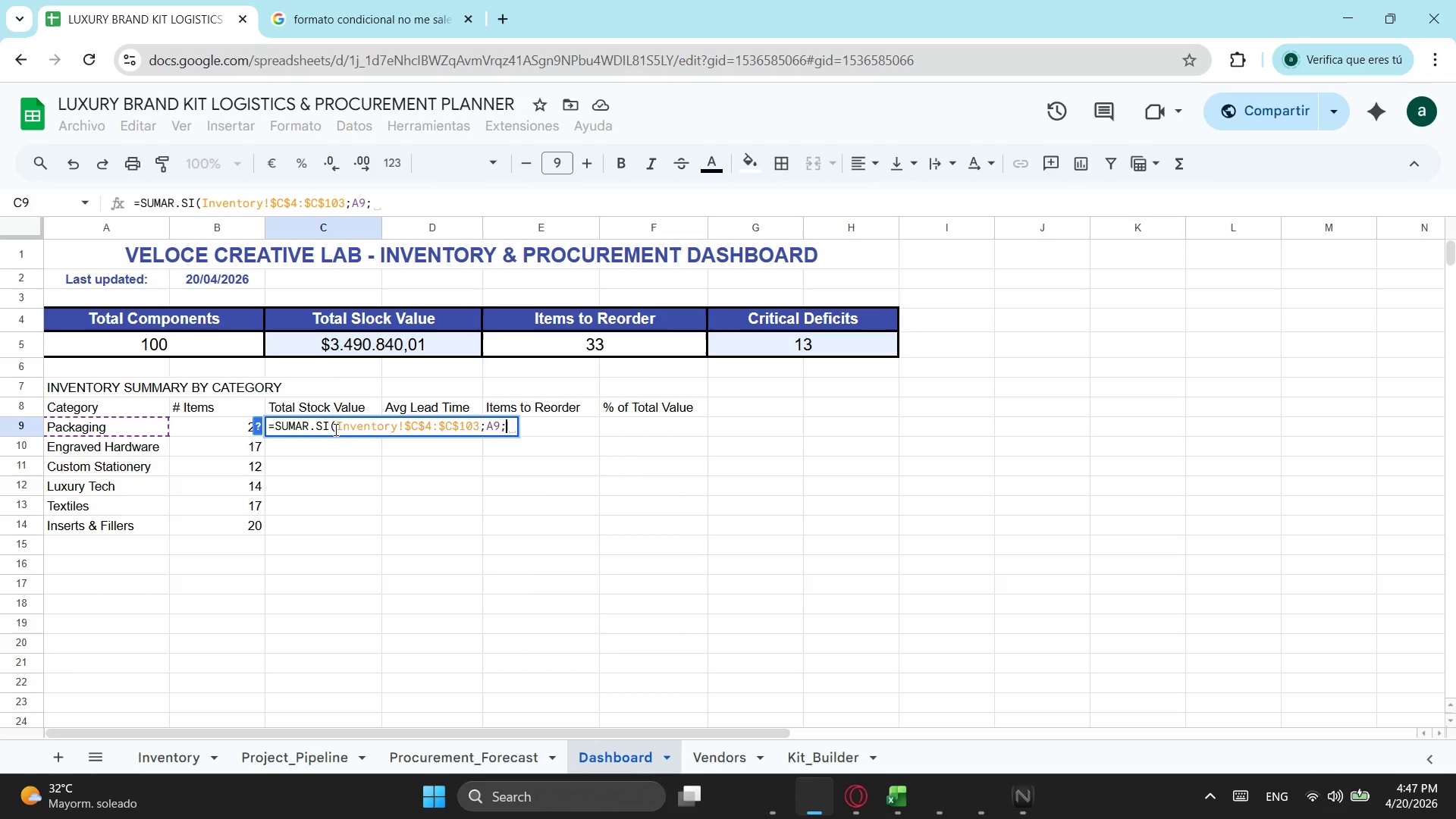 
wait(6.16)
 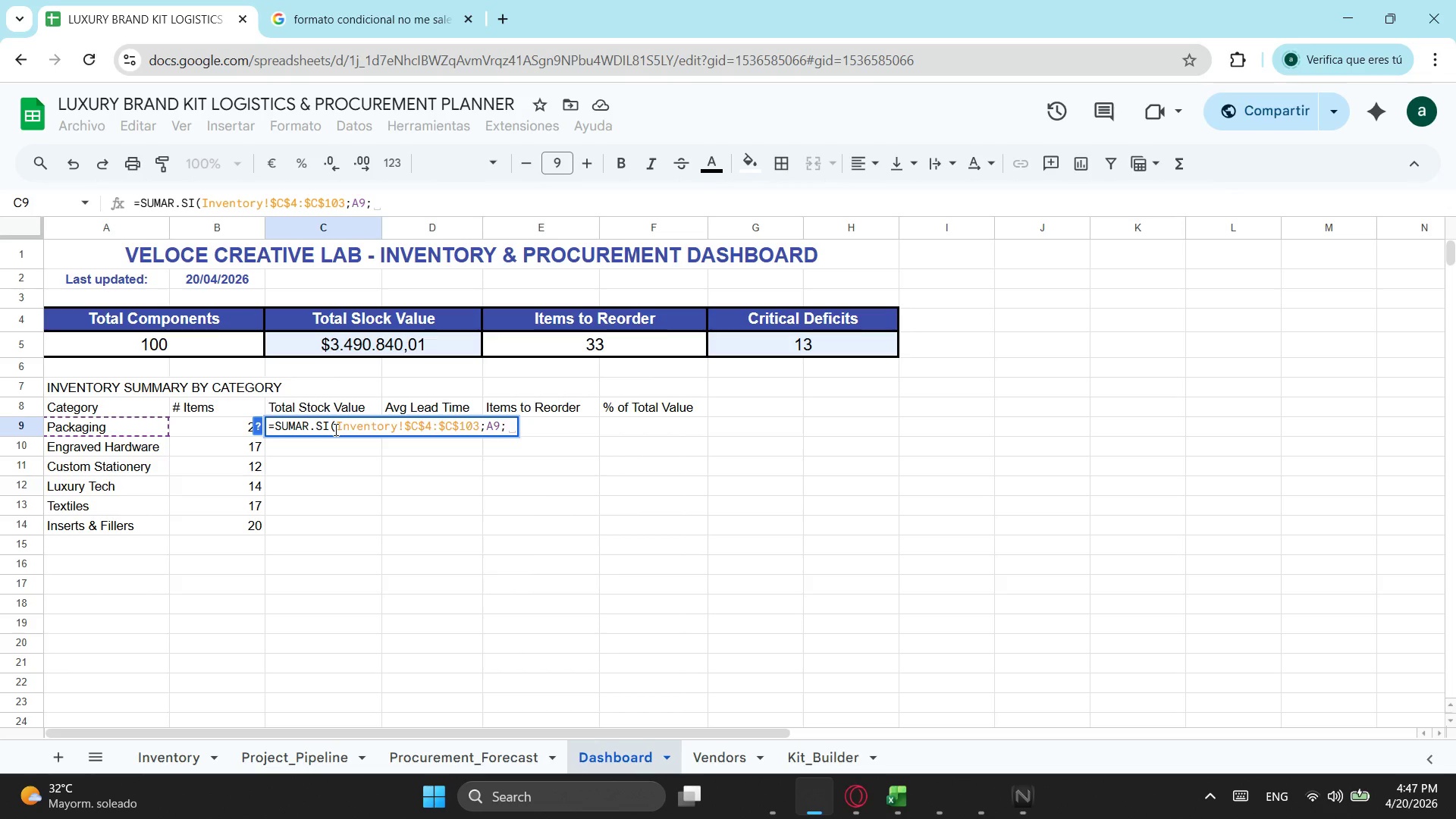 
left_click([166, 764])
 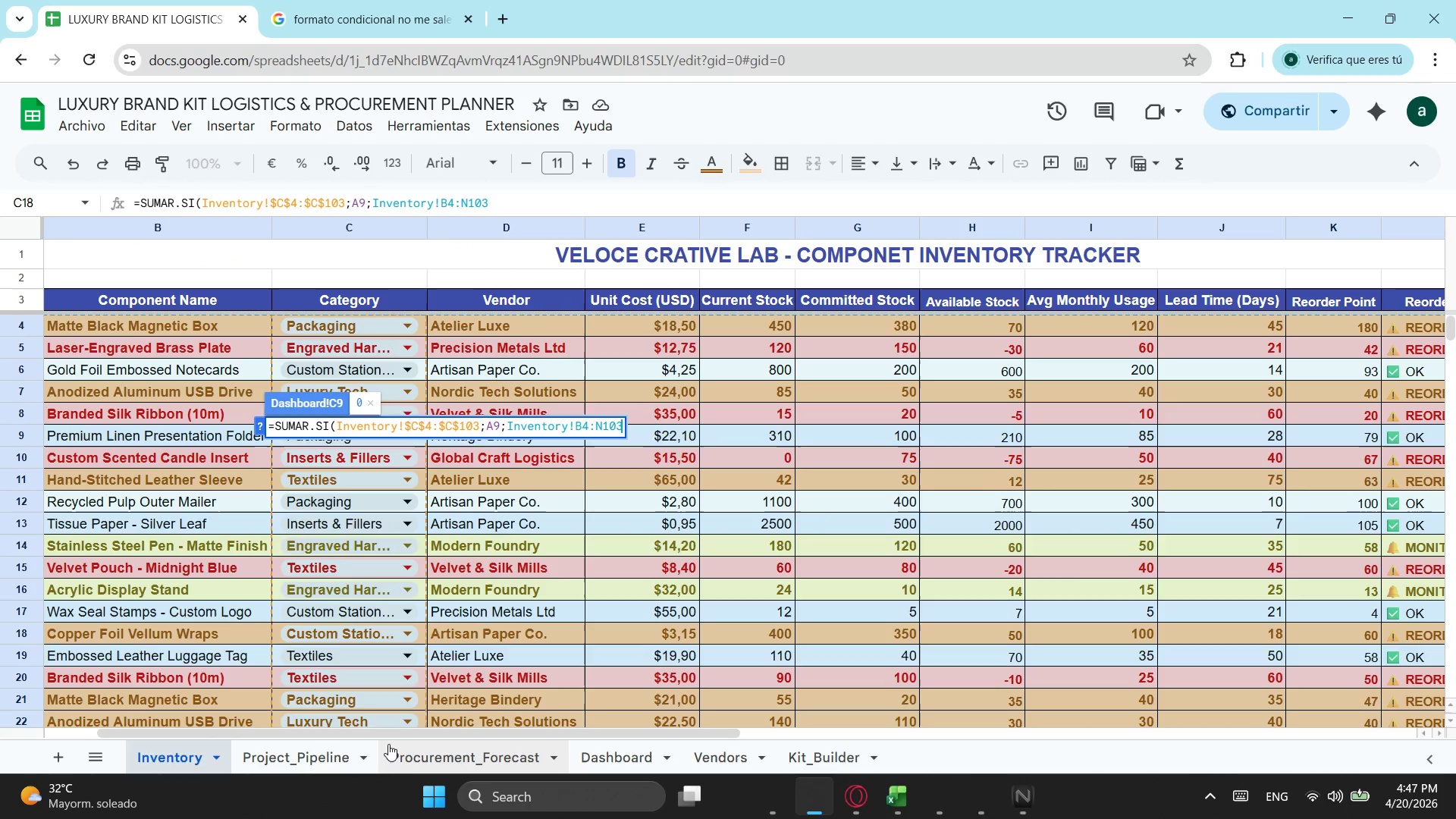 
left_click_drag(start_coordinate=[390, 733], to_coordinate=[826, 733])
 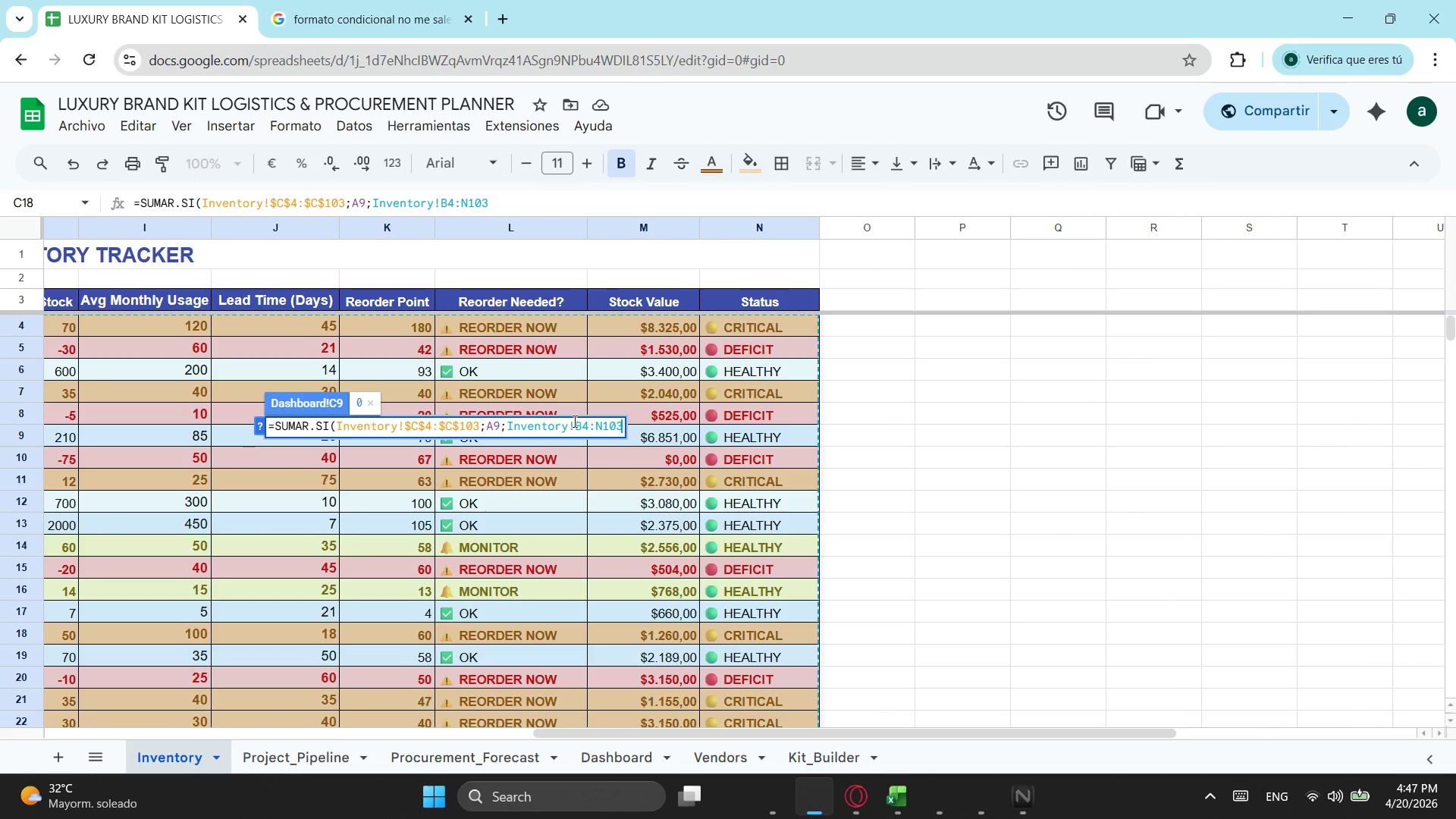 
left_click([583, 419])
 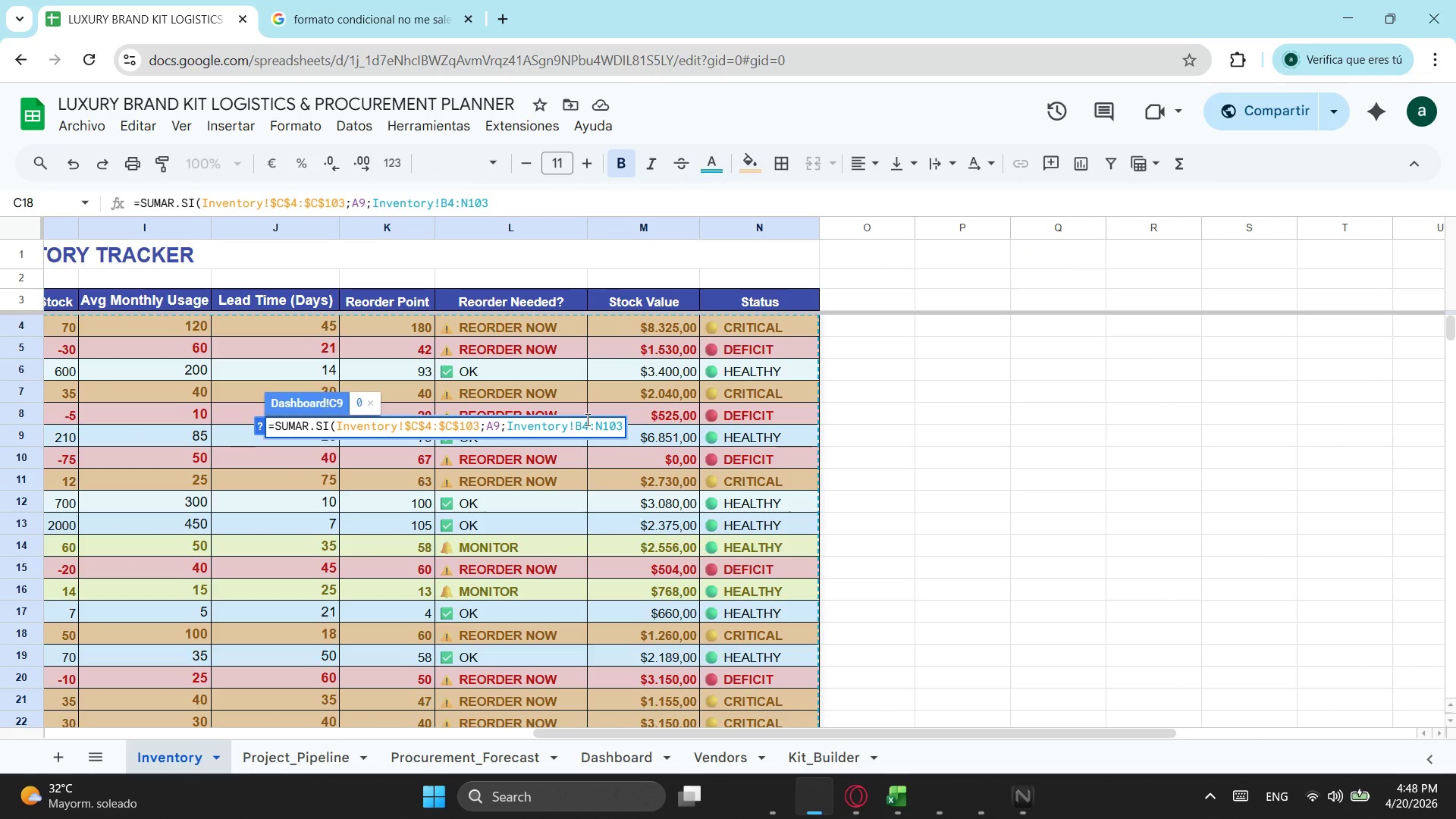 
key(Backspace)
 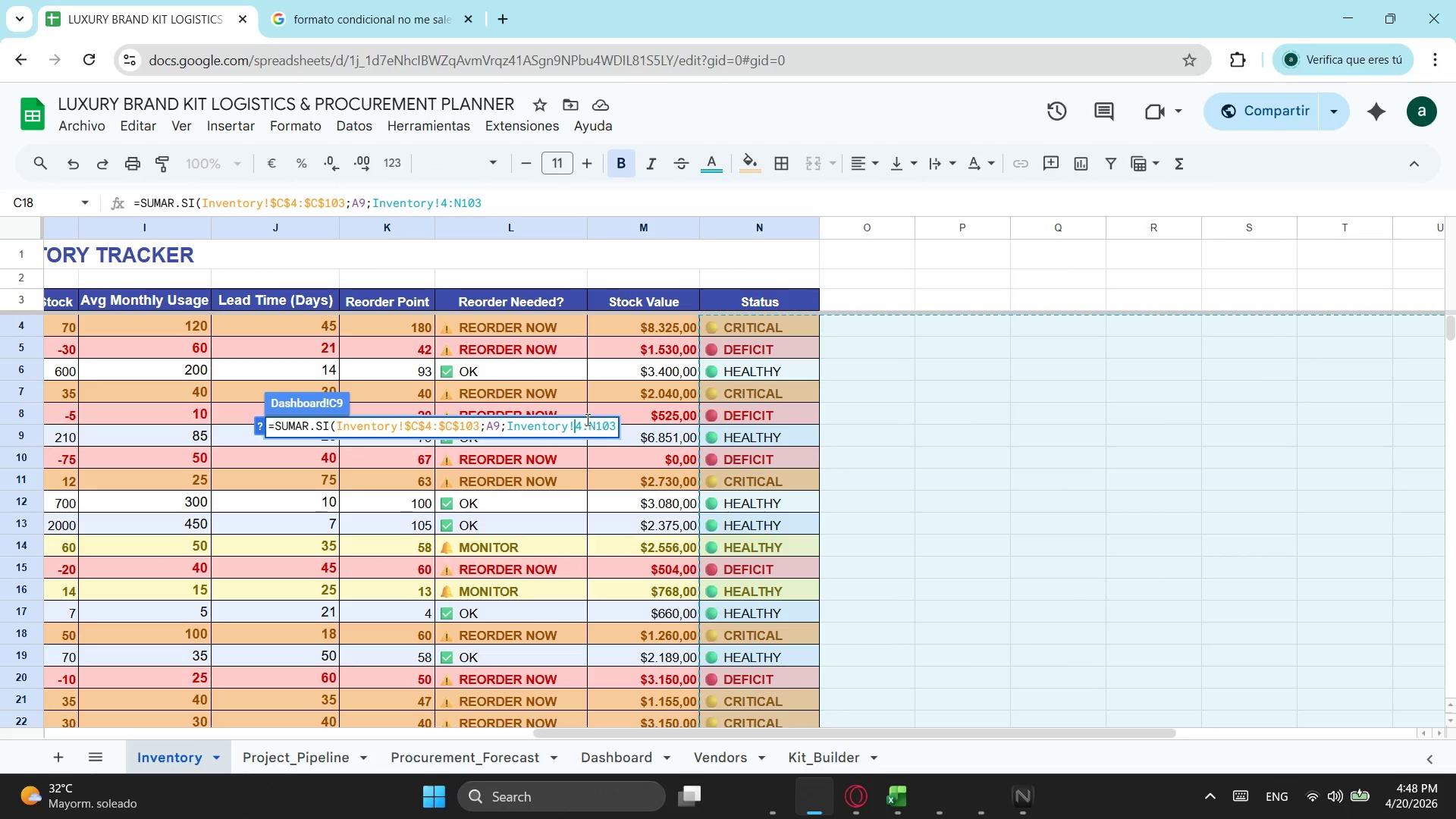 
key(M)
 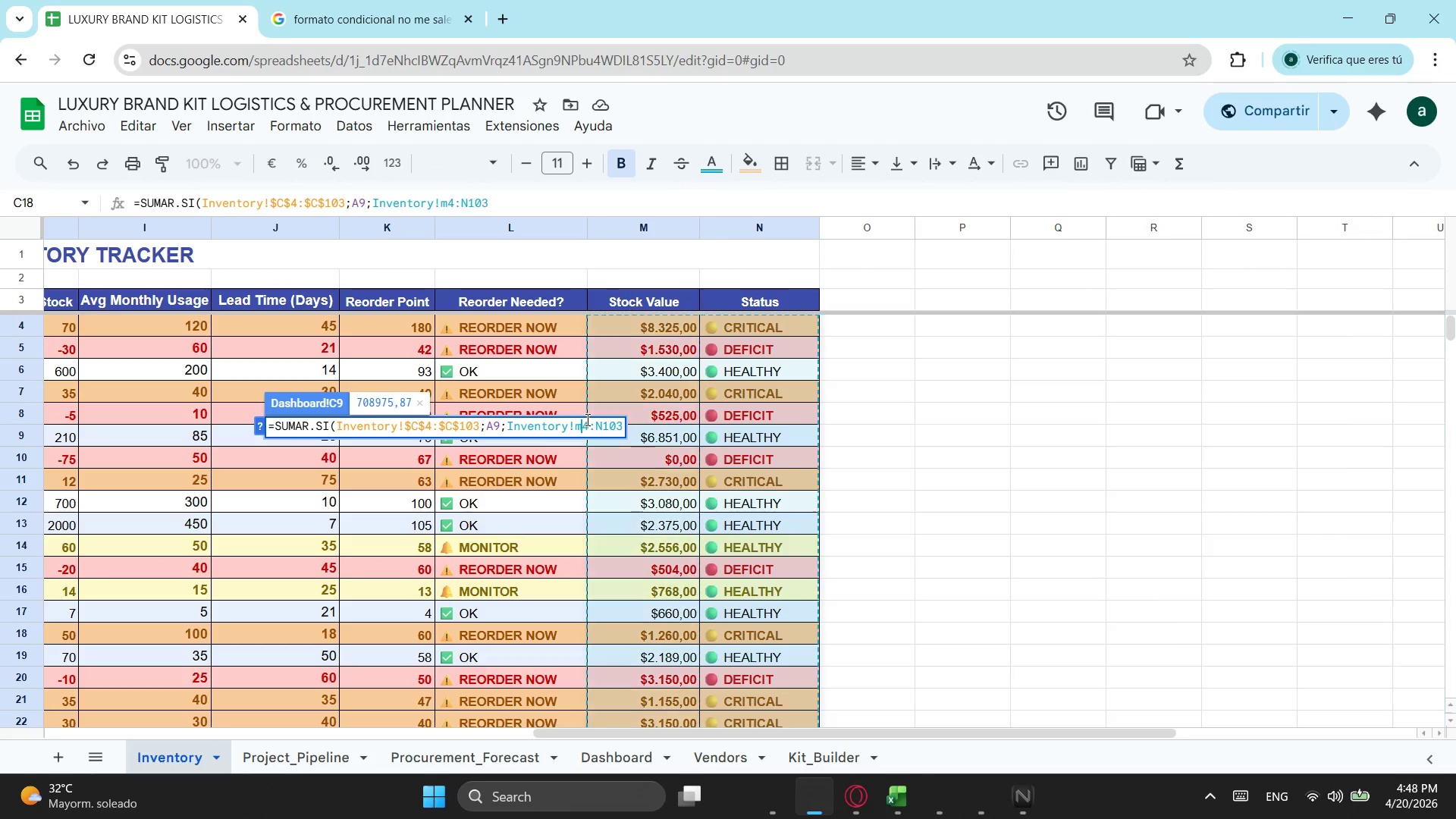 
key(ArrowRight)
 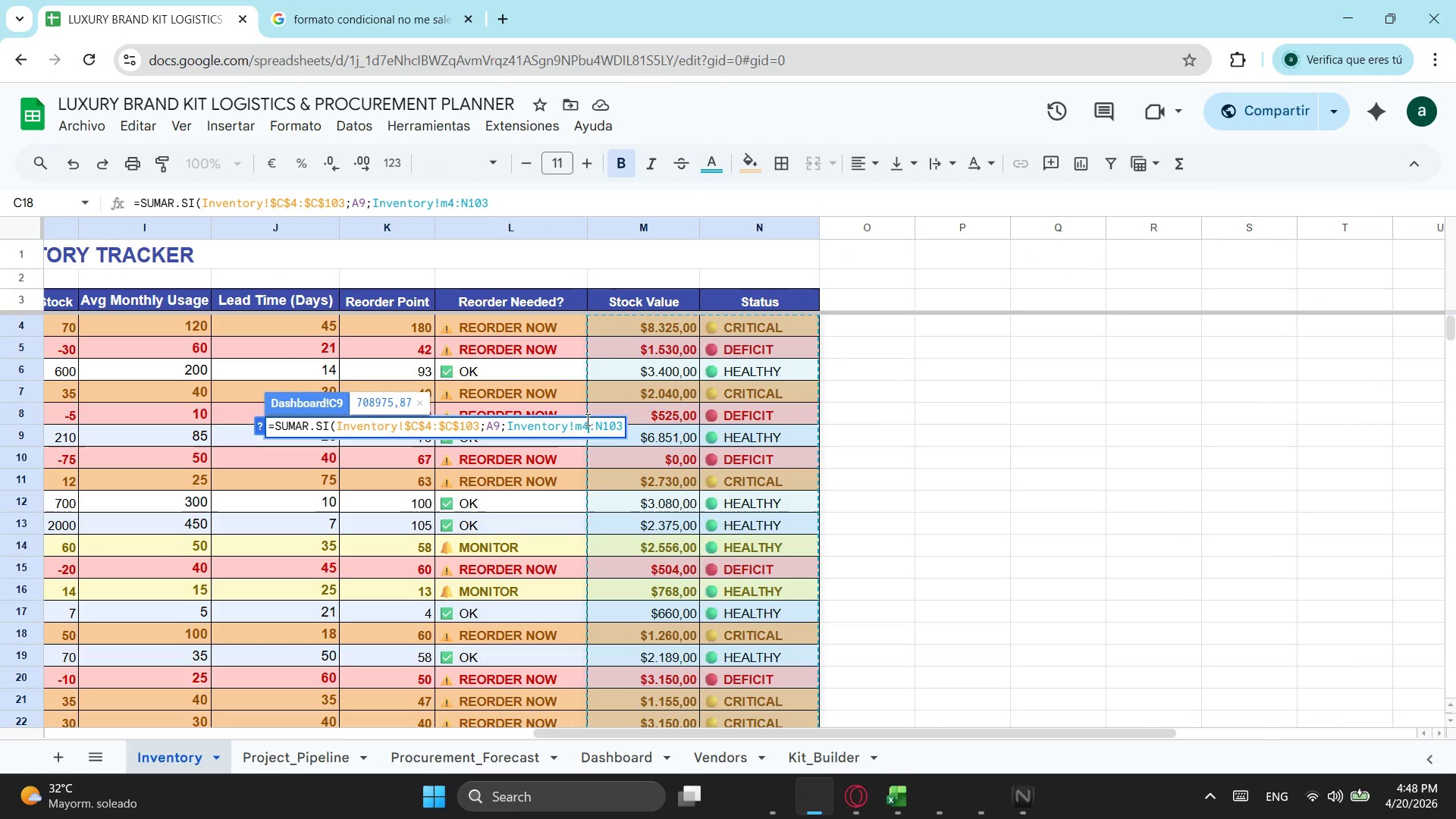 
key(ArrowRight)
 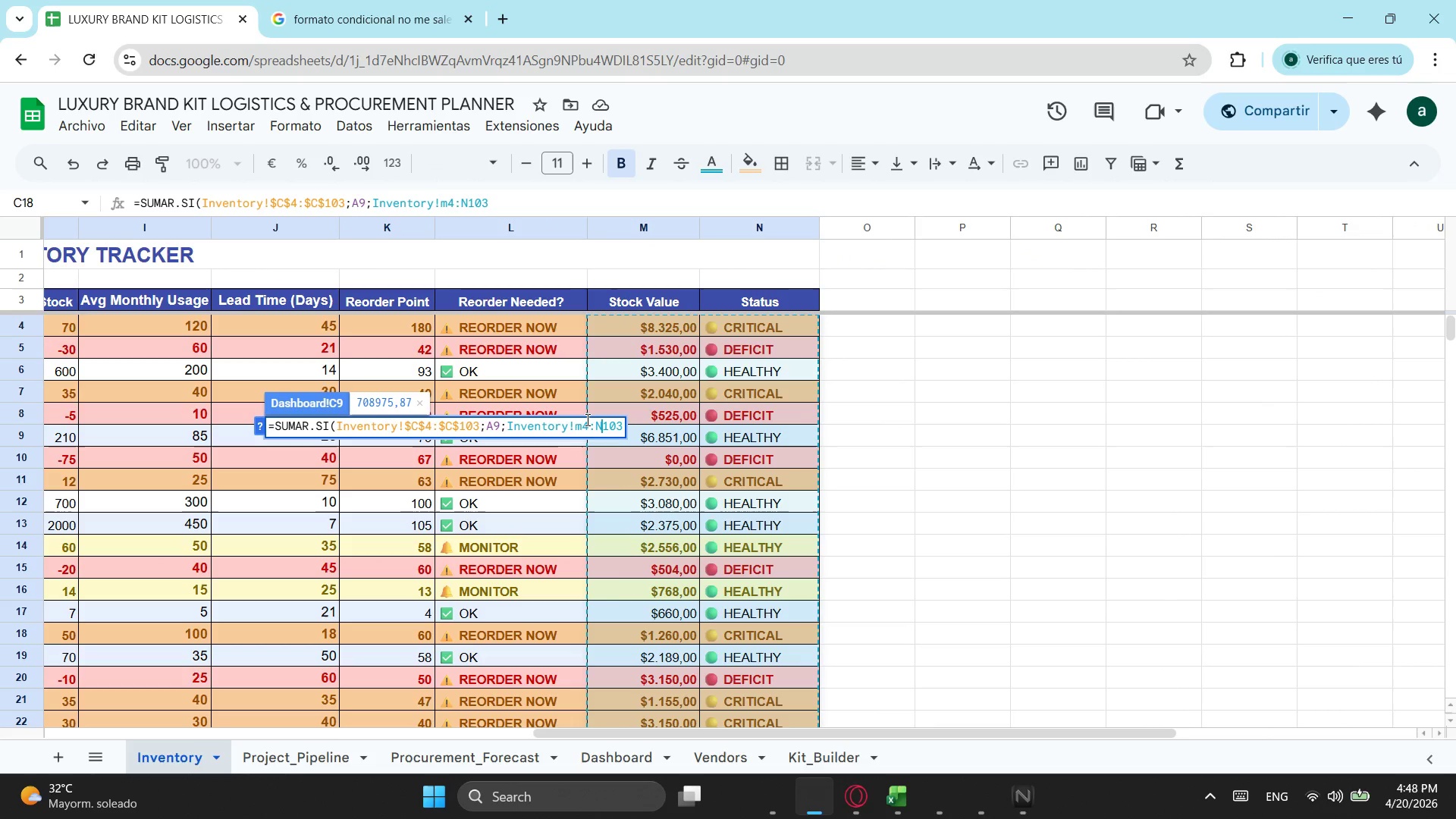 
key(ArrowRight)
 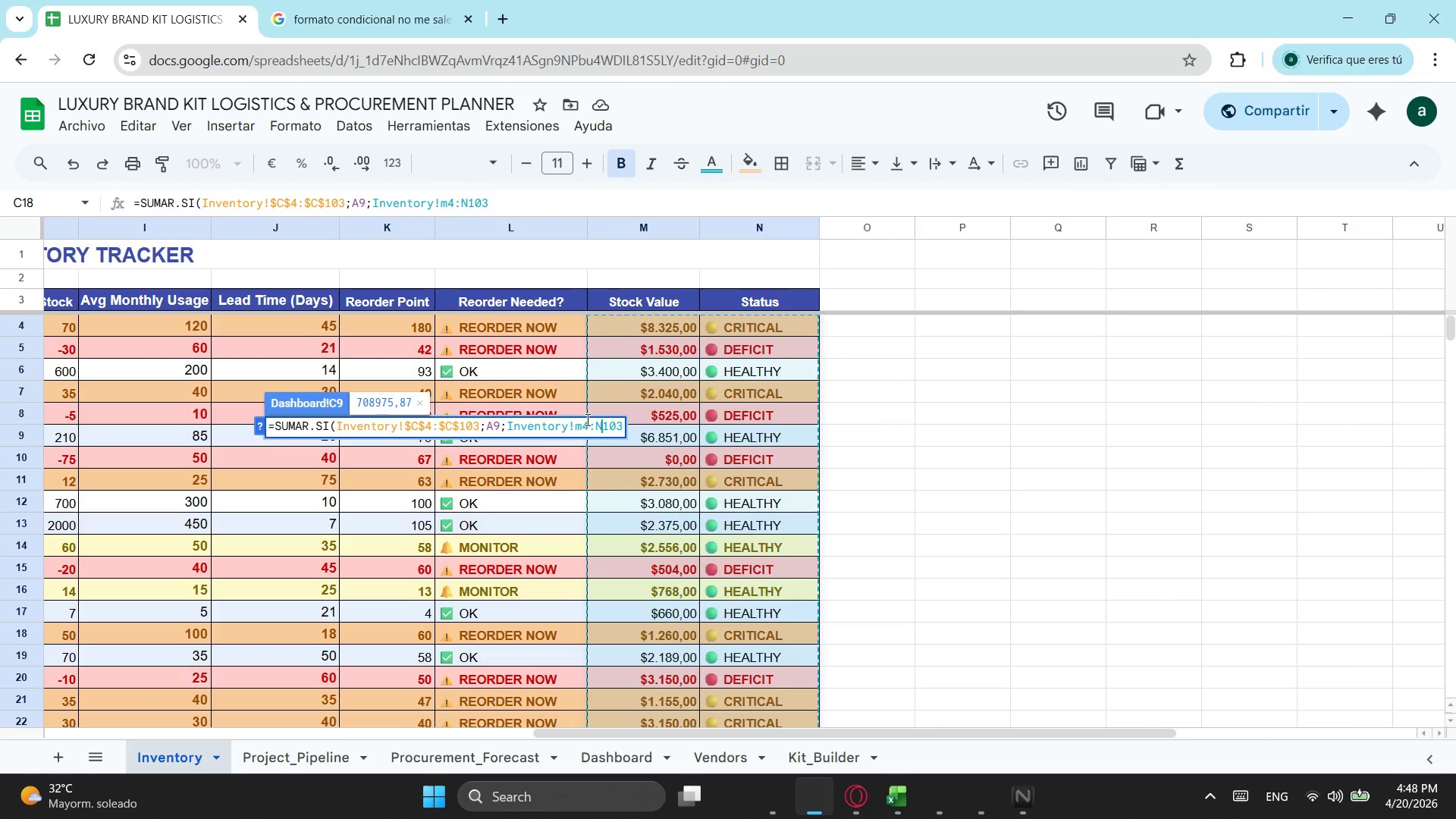 
key(Backspace)
 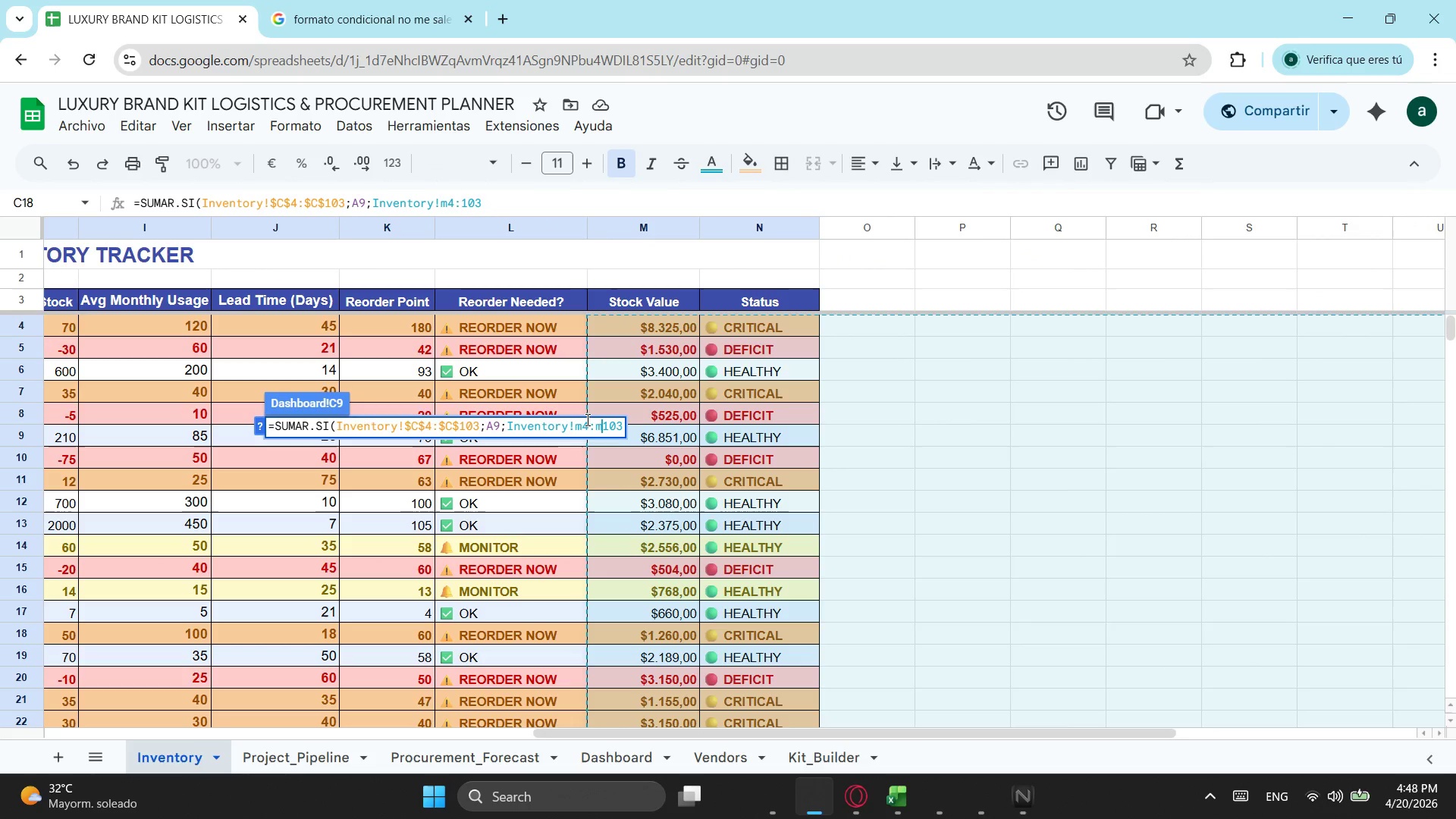 
key(M)
 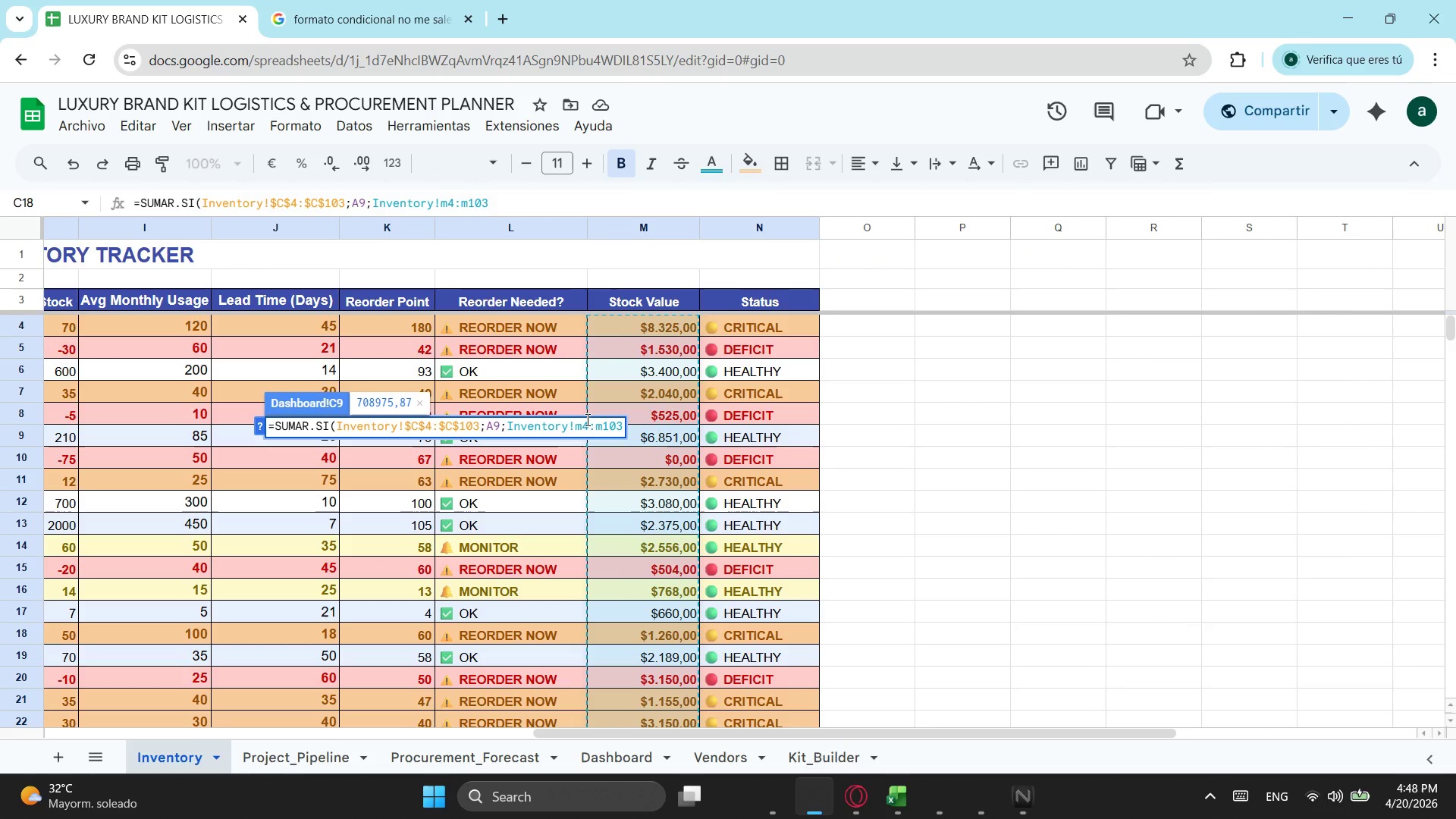 
key(F4)
 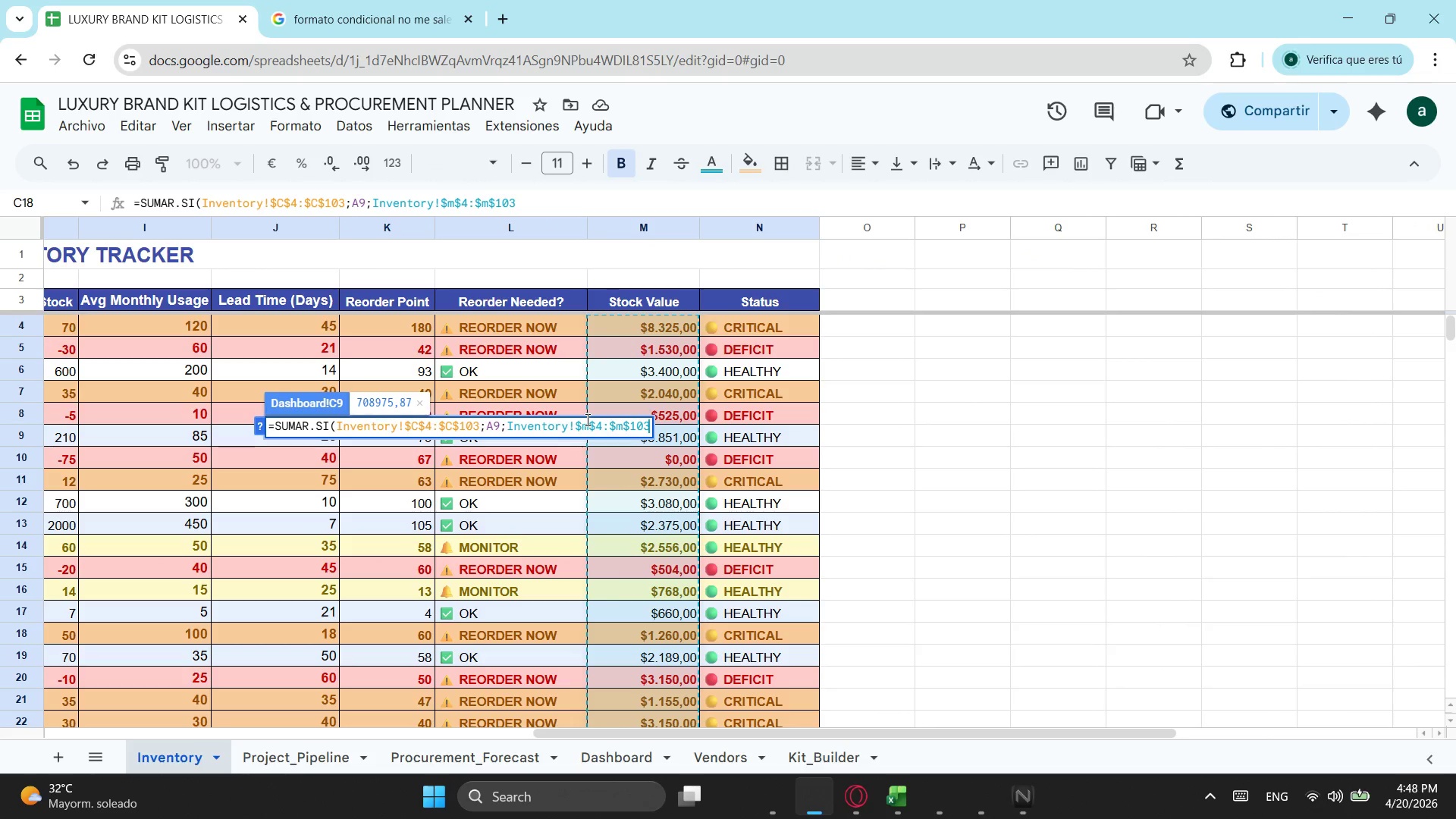 
key(Enter)
 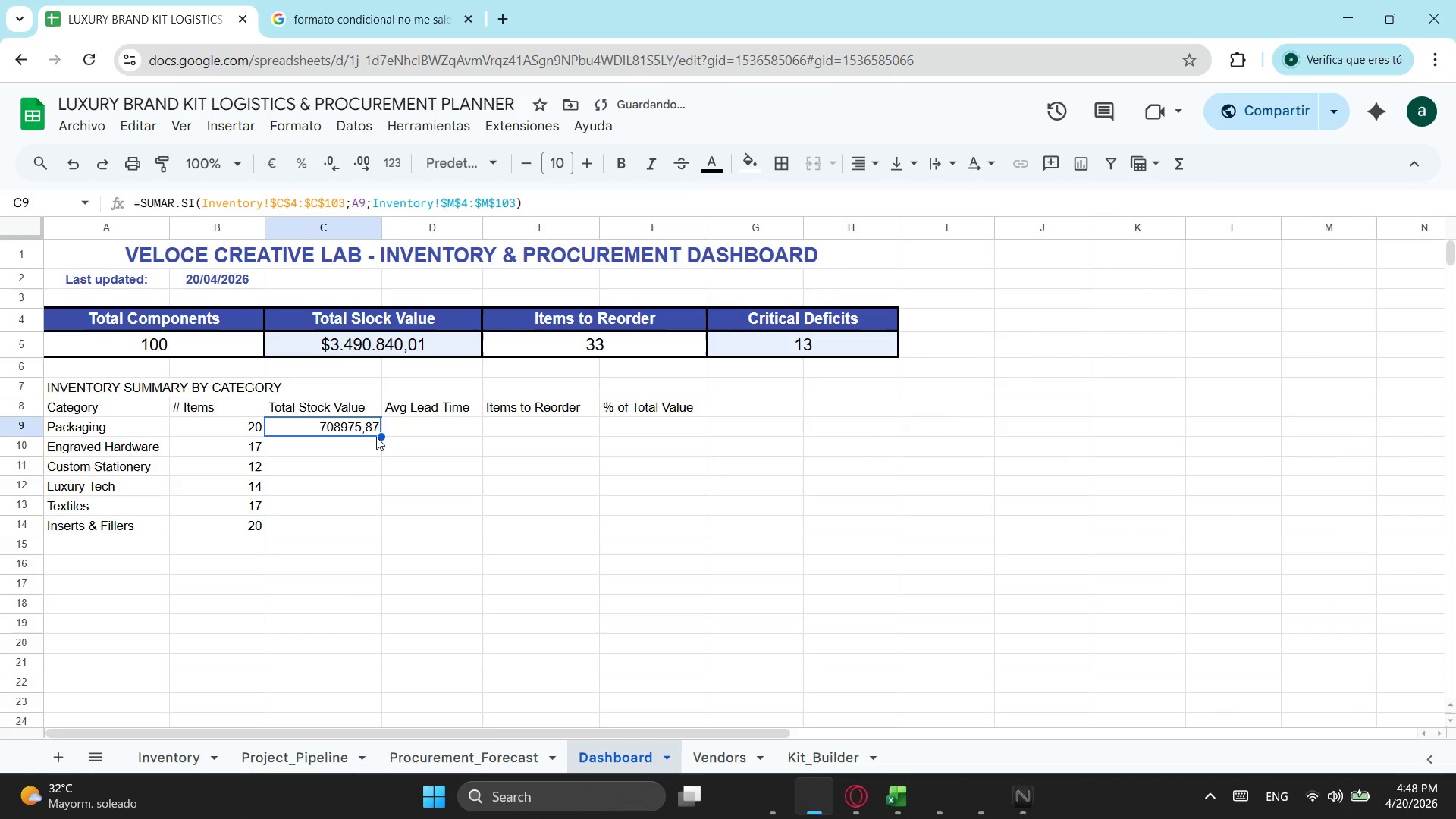 
left_click_drag(start_coordinate=[384, 438], to_coordinate=[382, 530])
 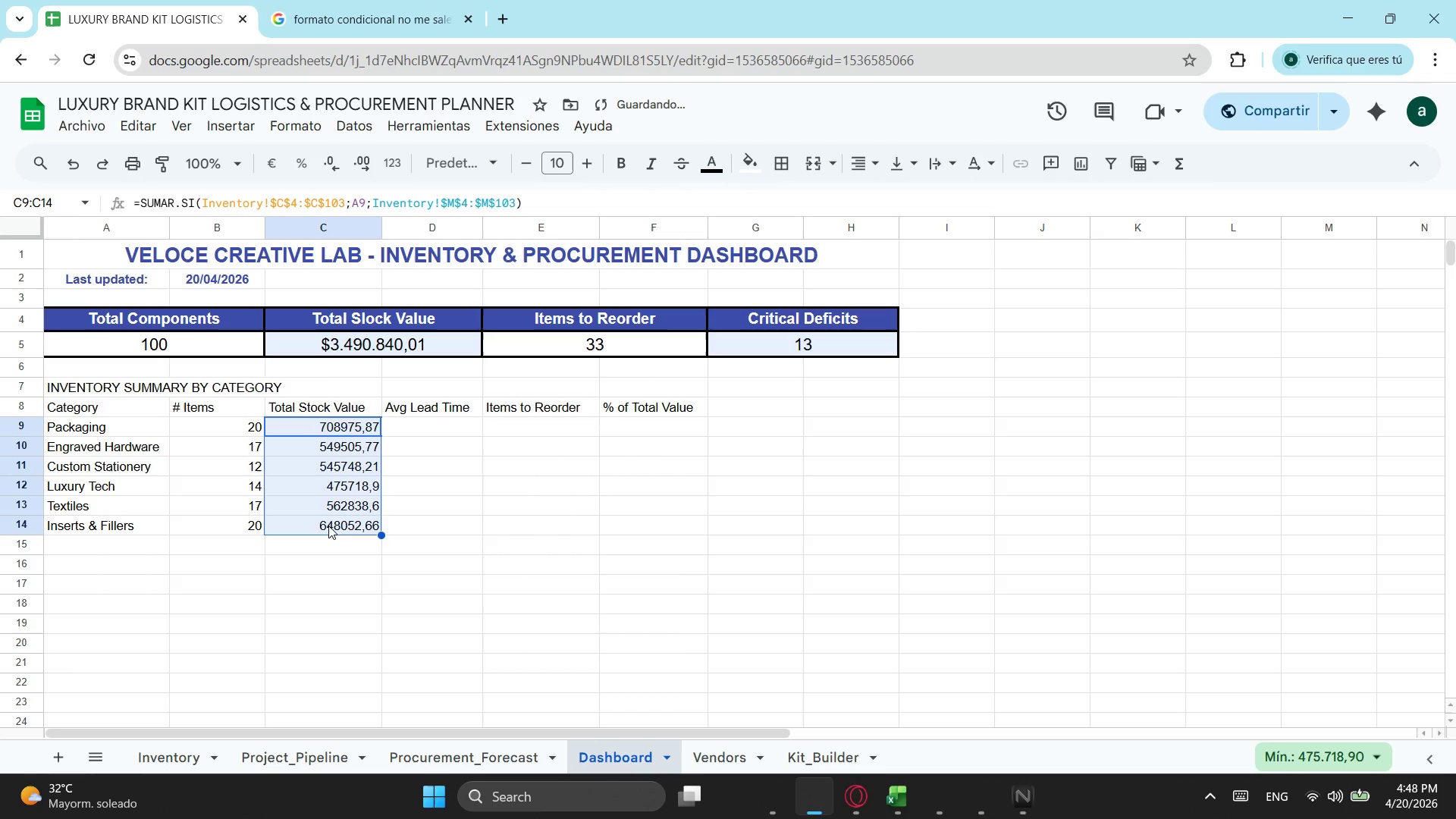 
left_click_drag(start_coordinate=[328, 526], to_coordinate=[329, 429])
 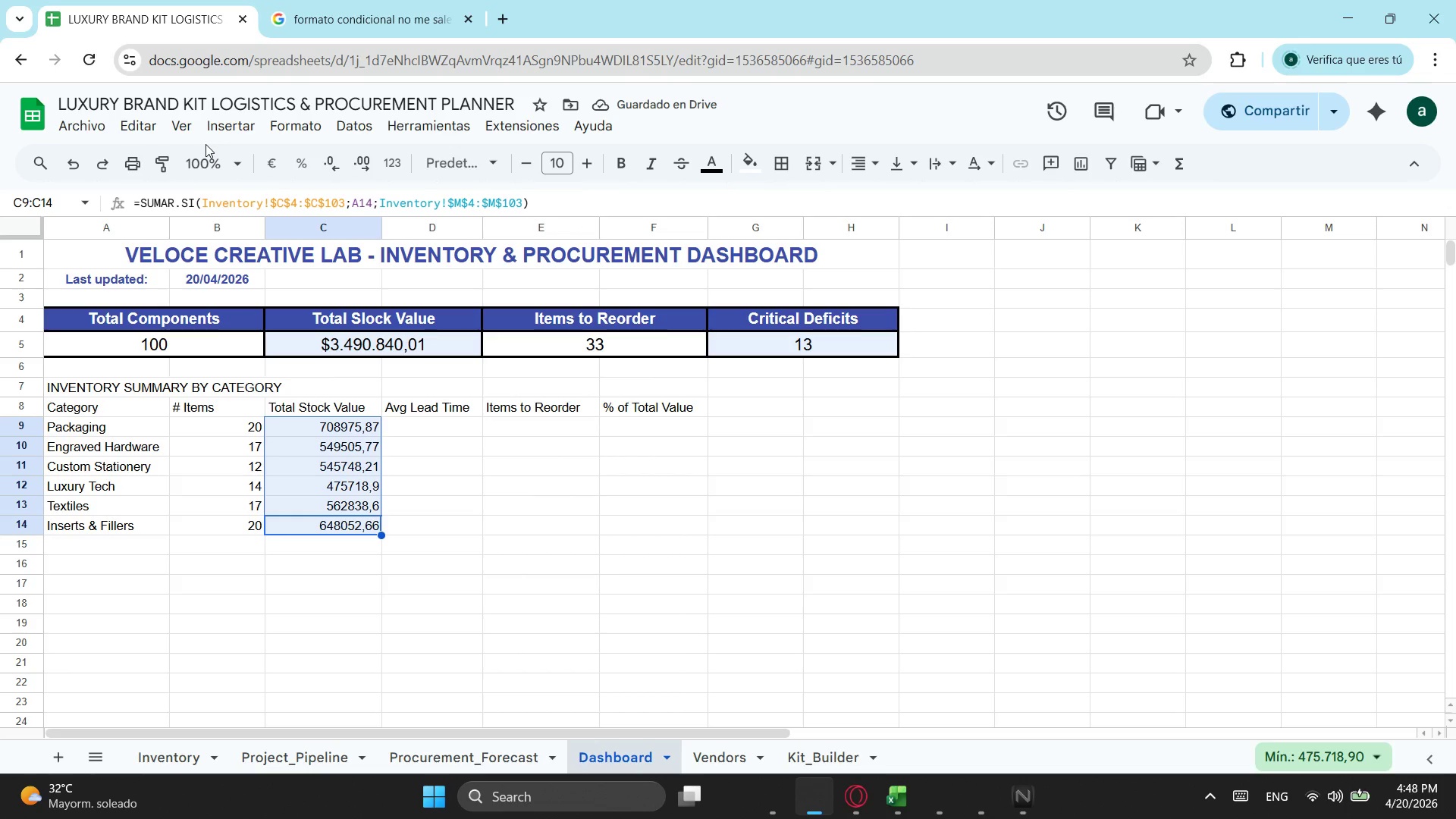 
left_click([271, 122])
 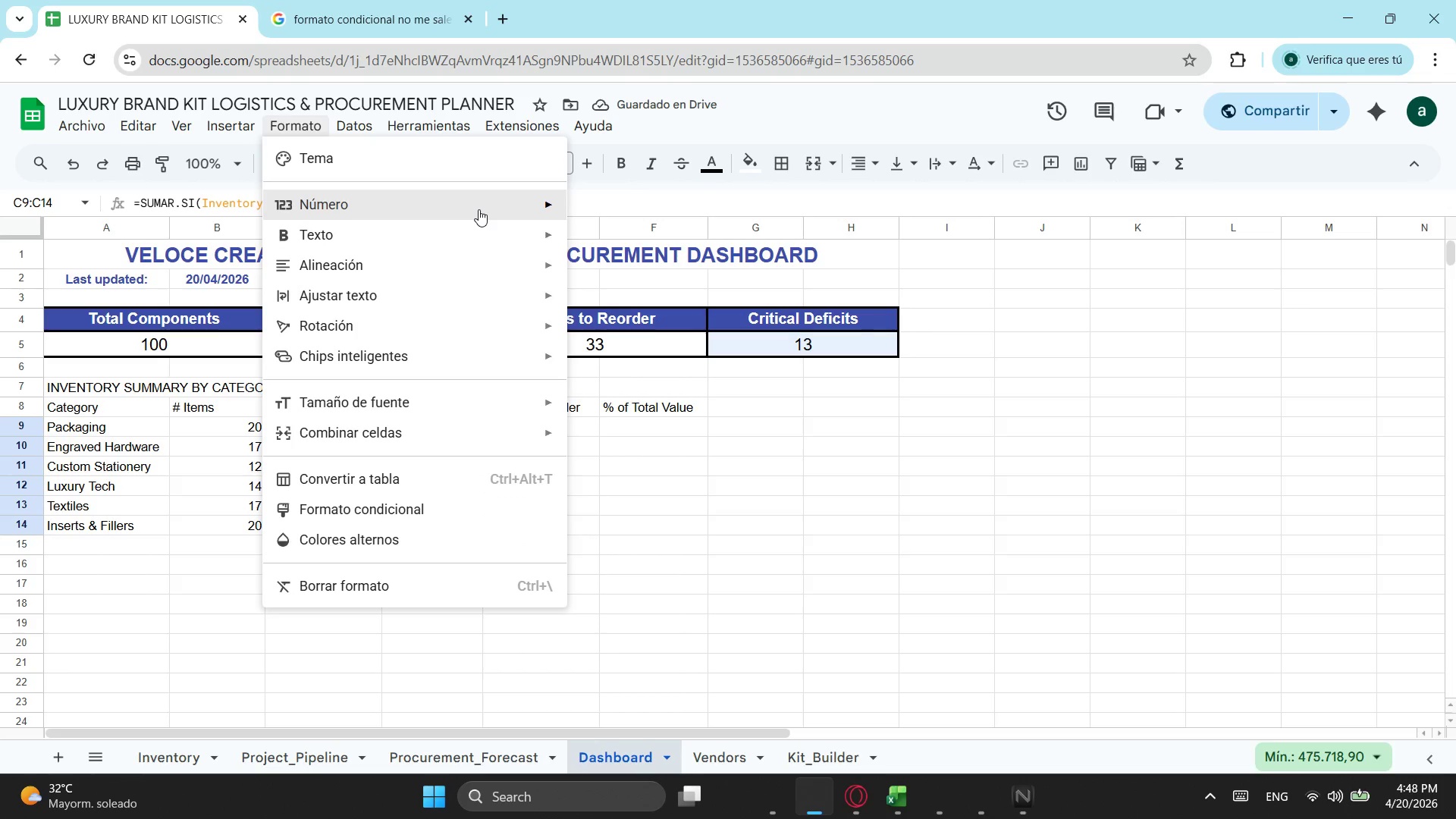 
left_click([479, 208])
 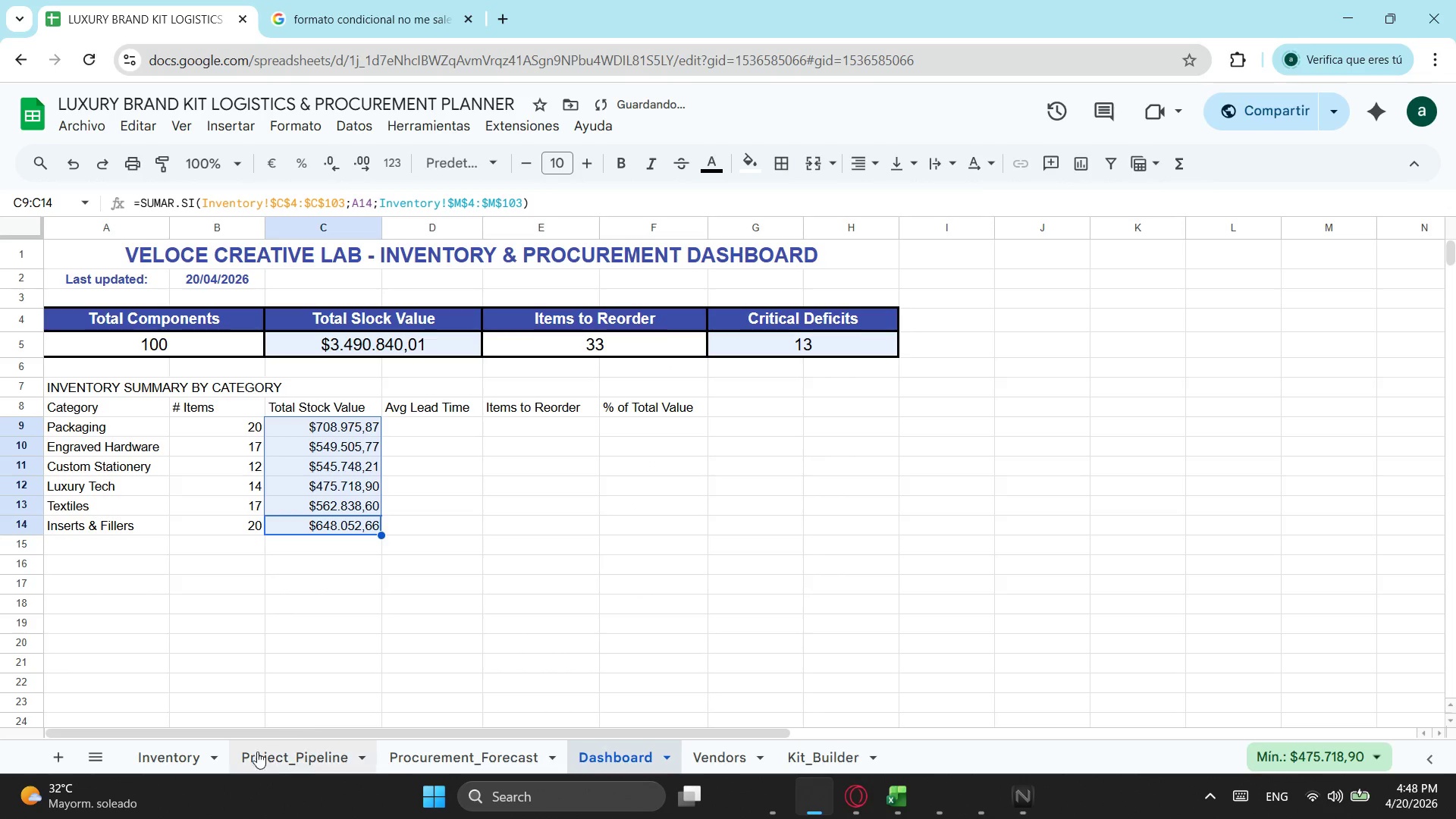 
left_click([174, 749])
 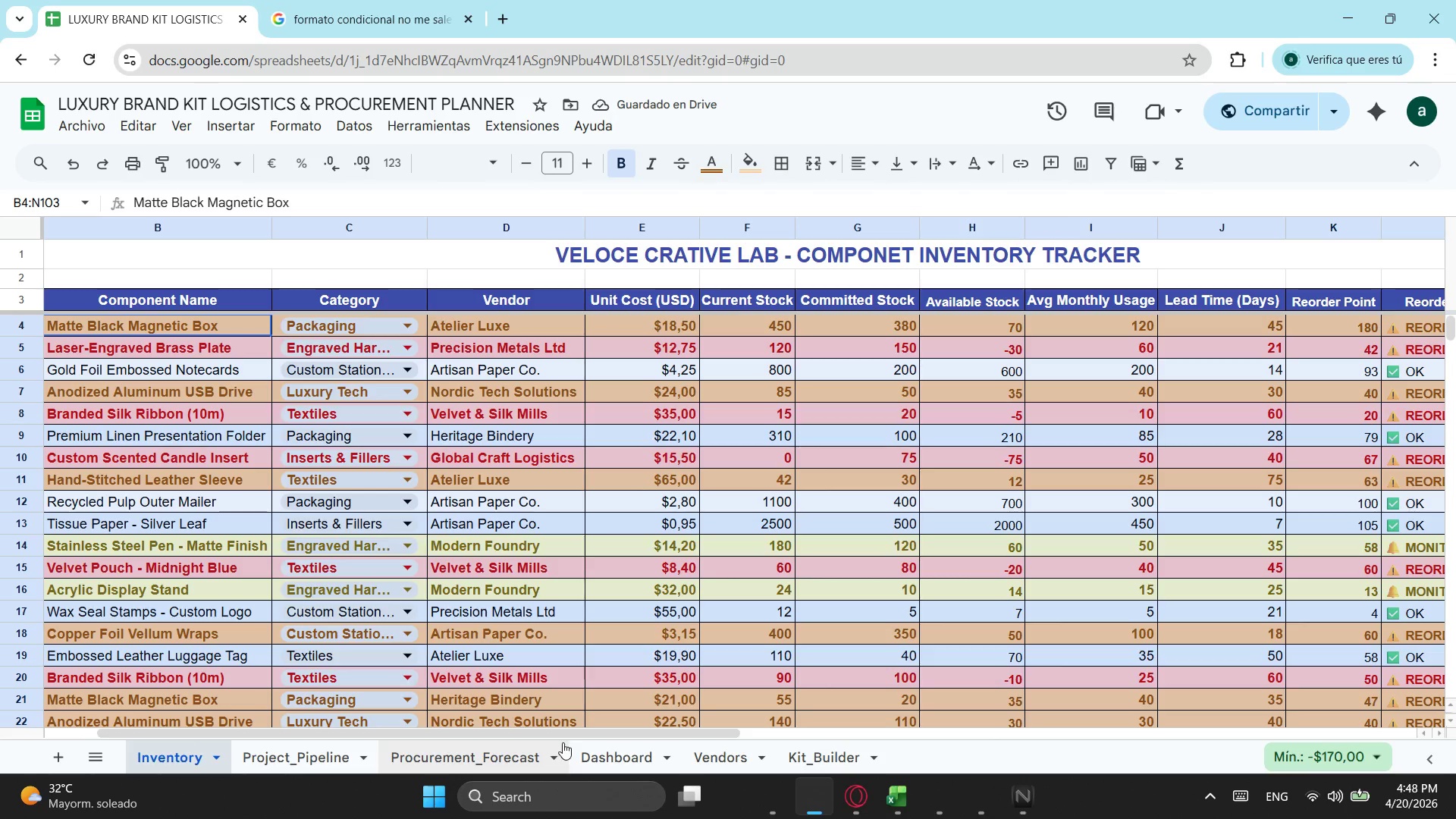 
left_click_drag(start_coordinate=[568, 736], to_coordinate=[971, 701])
 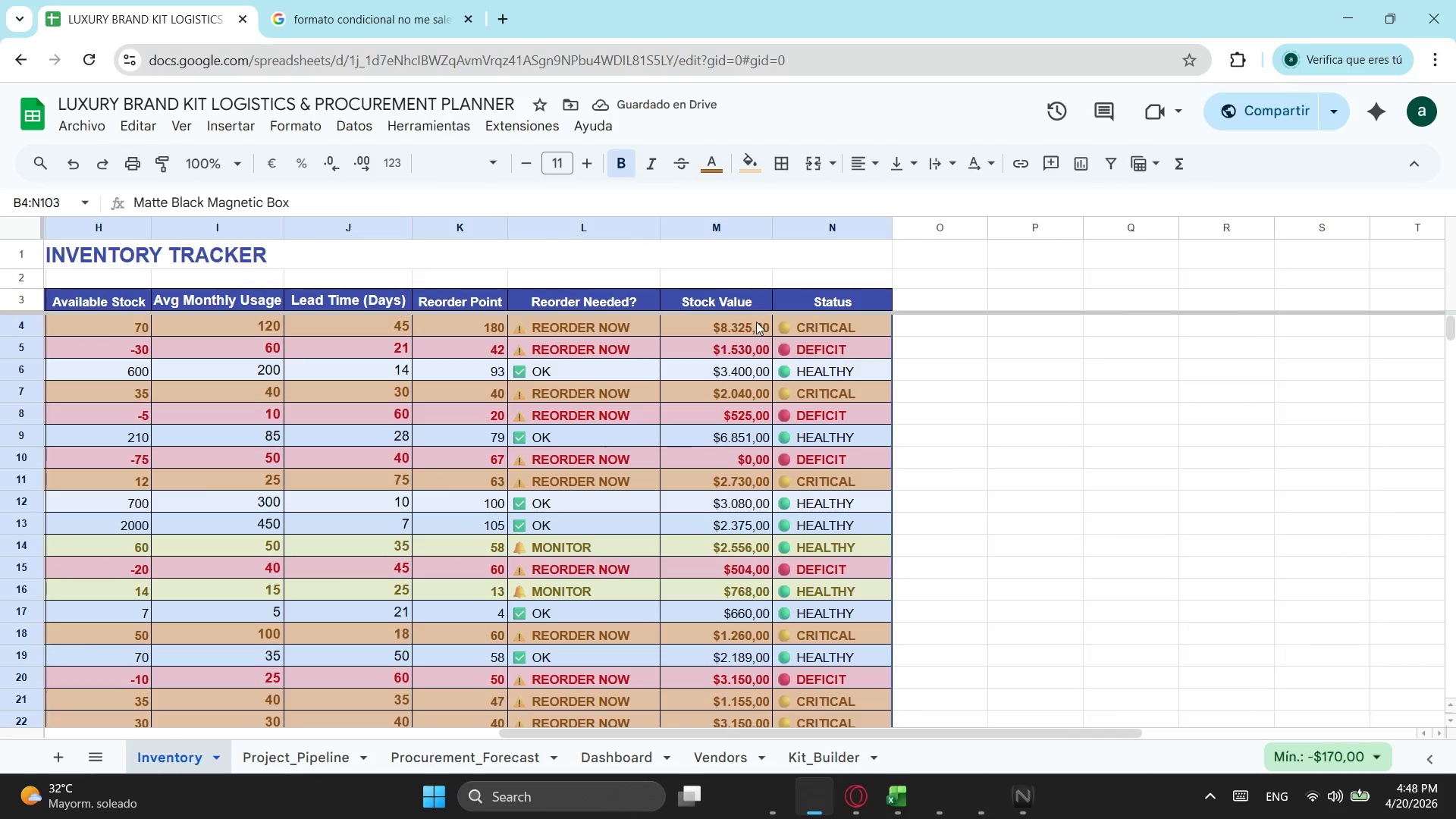 
left_click([752, 318])
 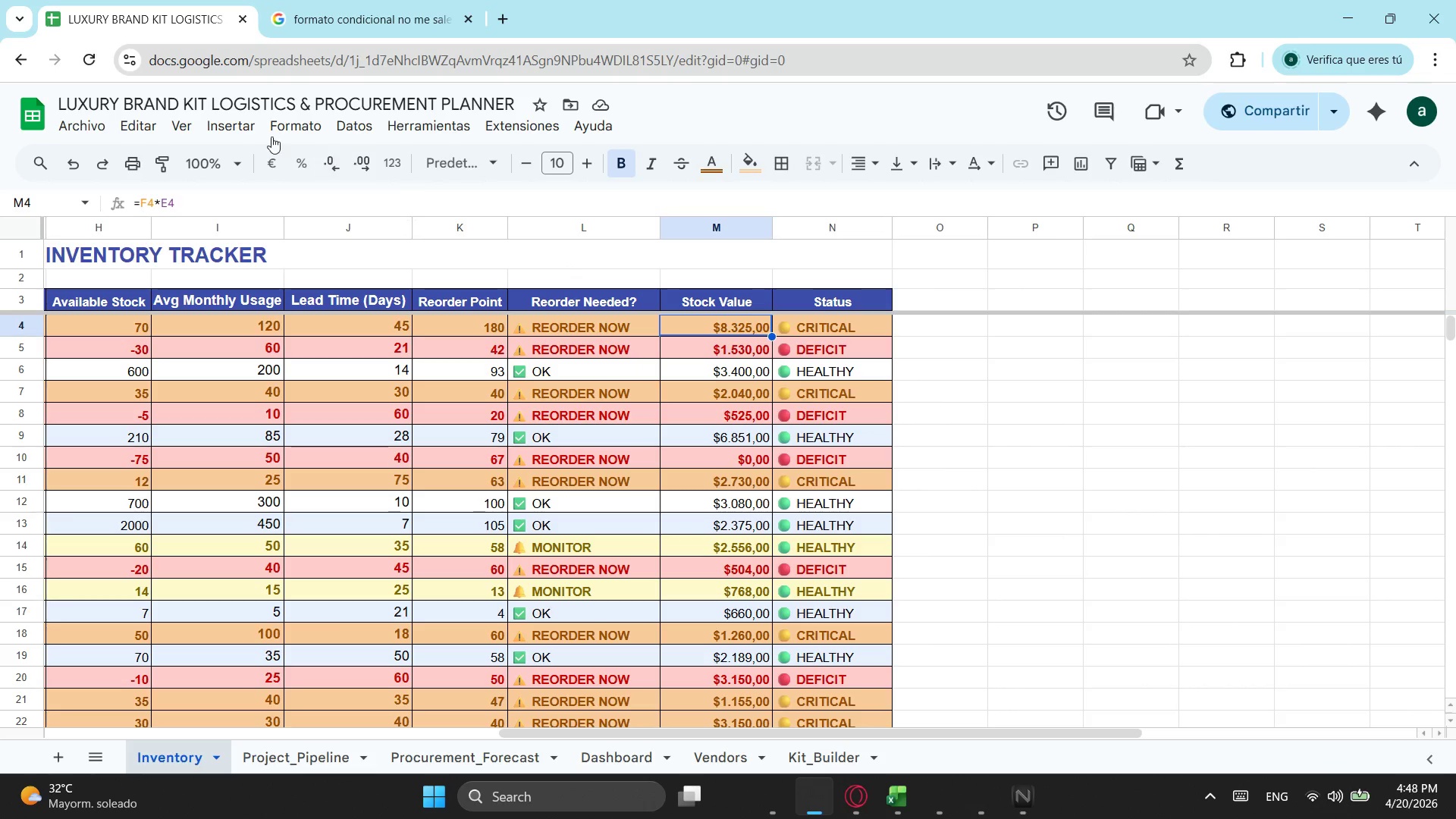 
left_click([275, 122])
 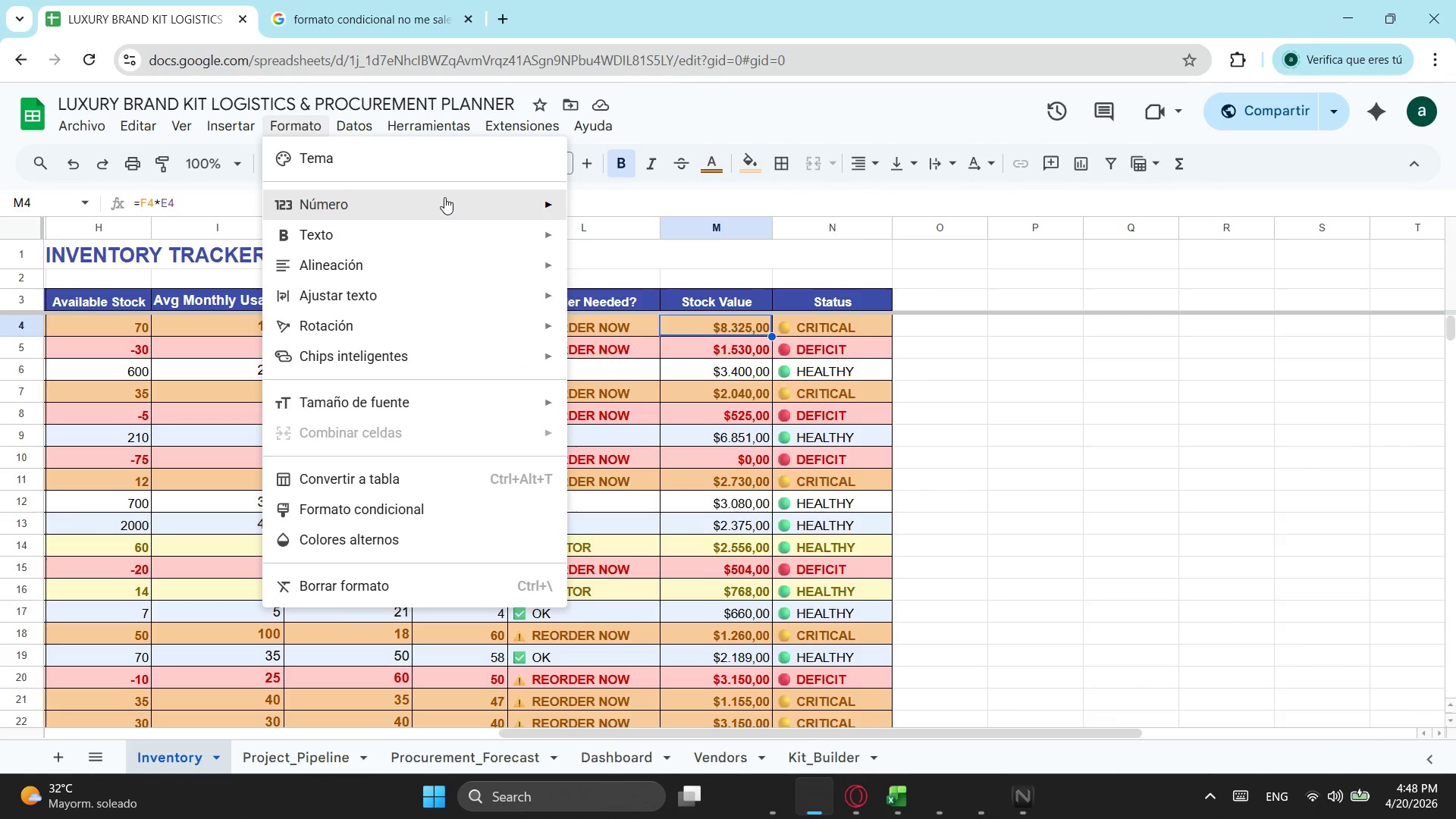 
left_click([444, 197])
 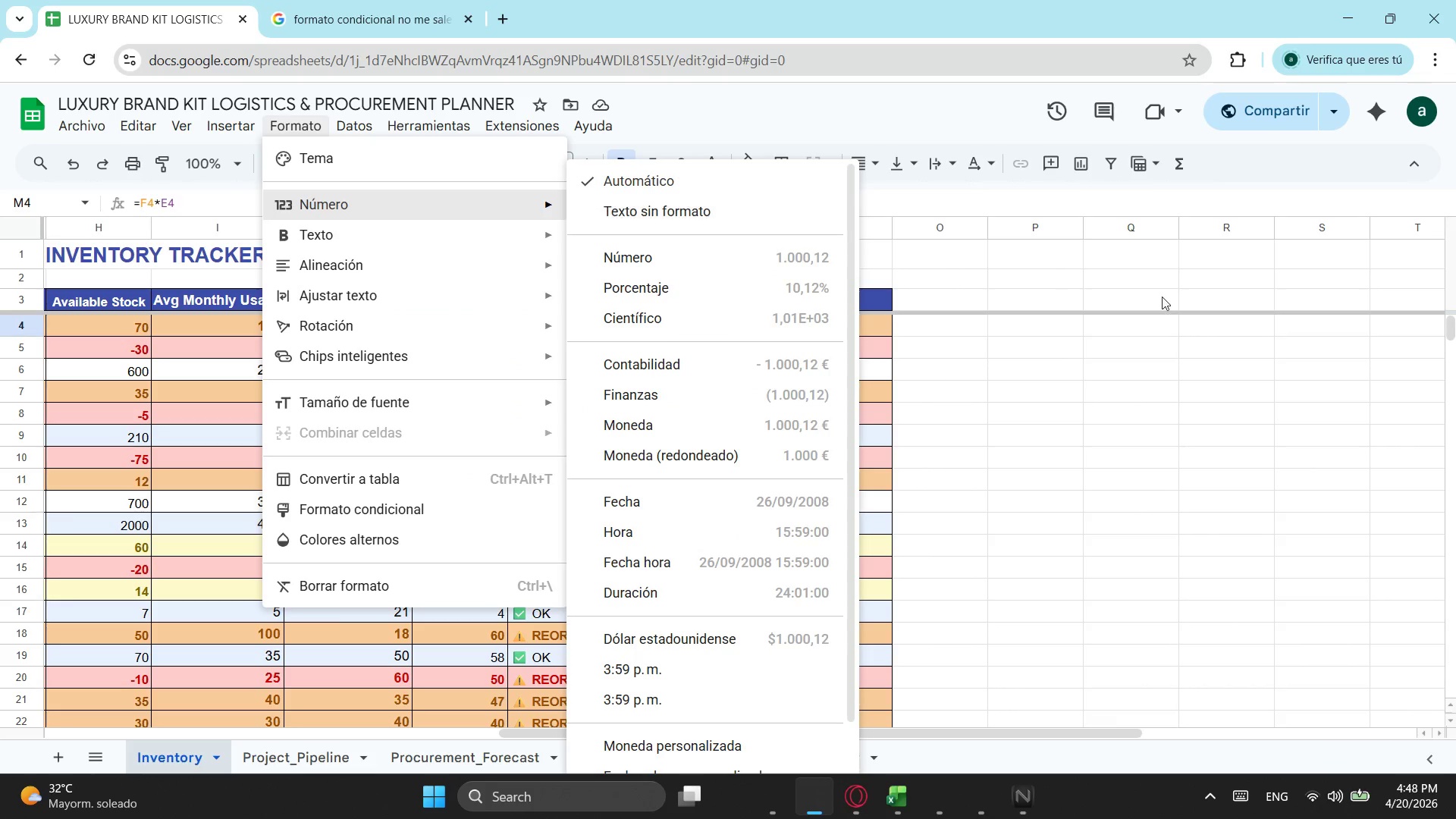 
key(Escape)
 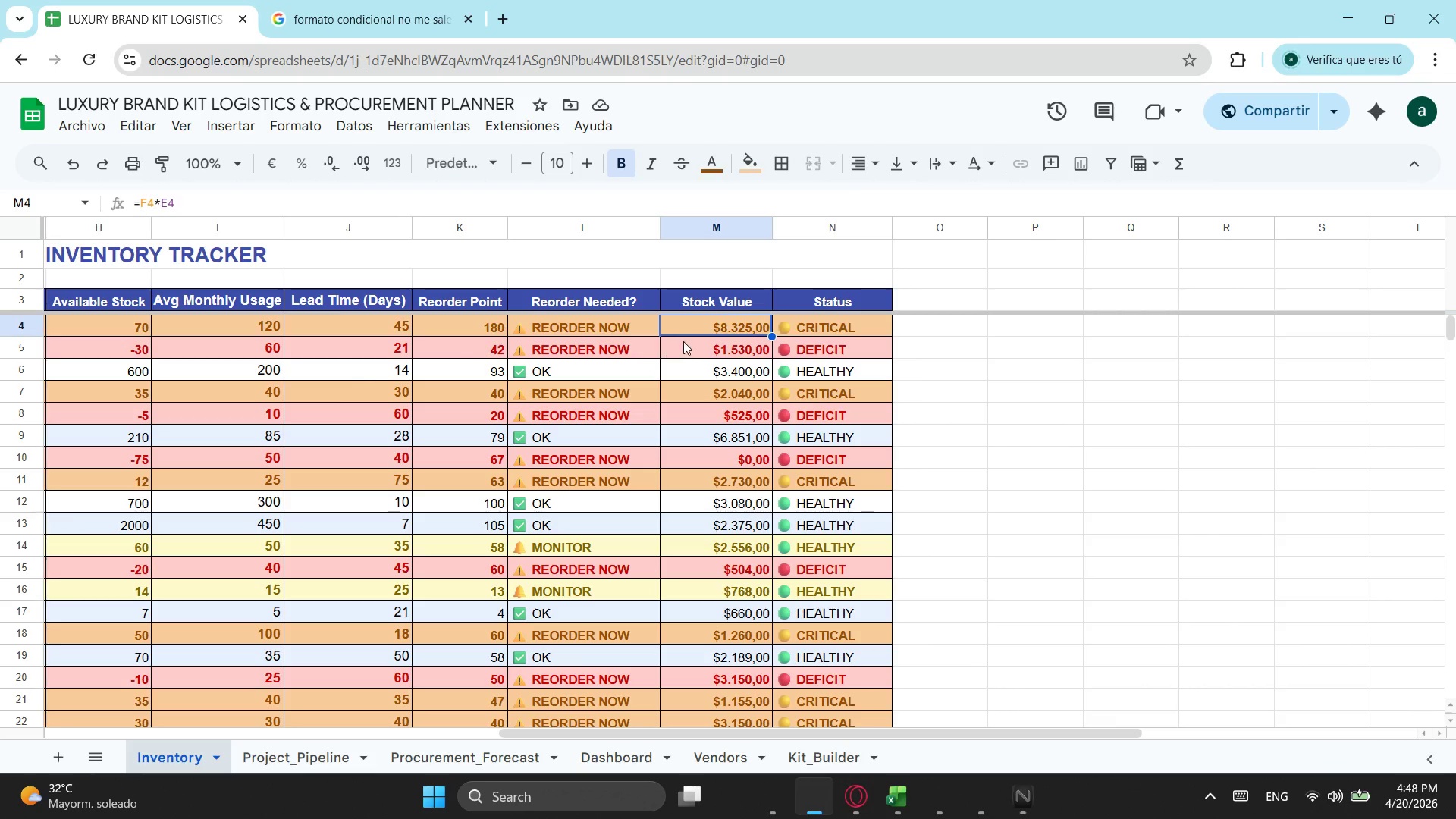 
left_click([692, 342])
 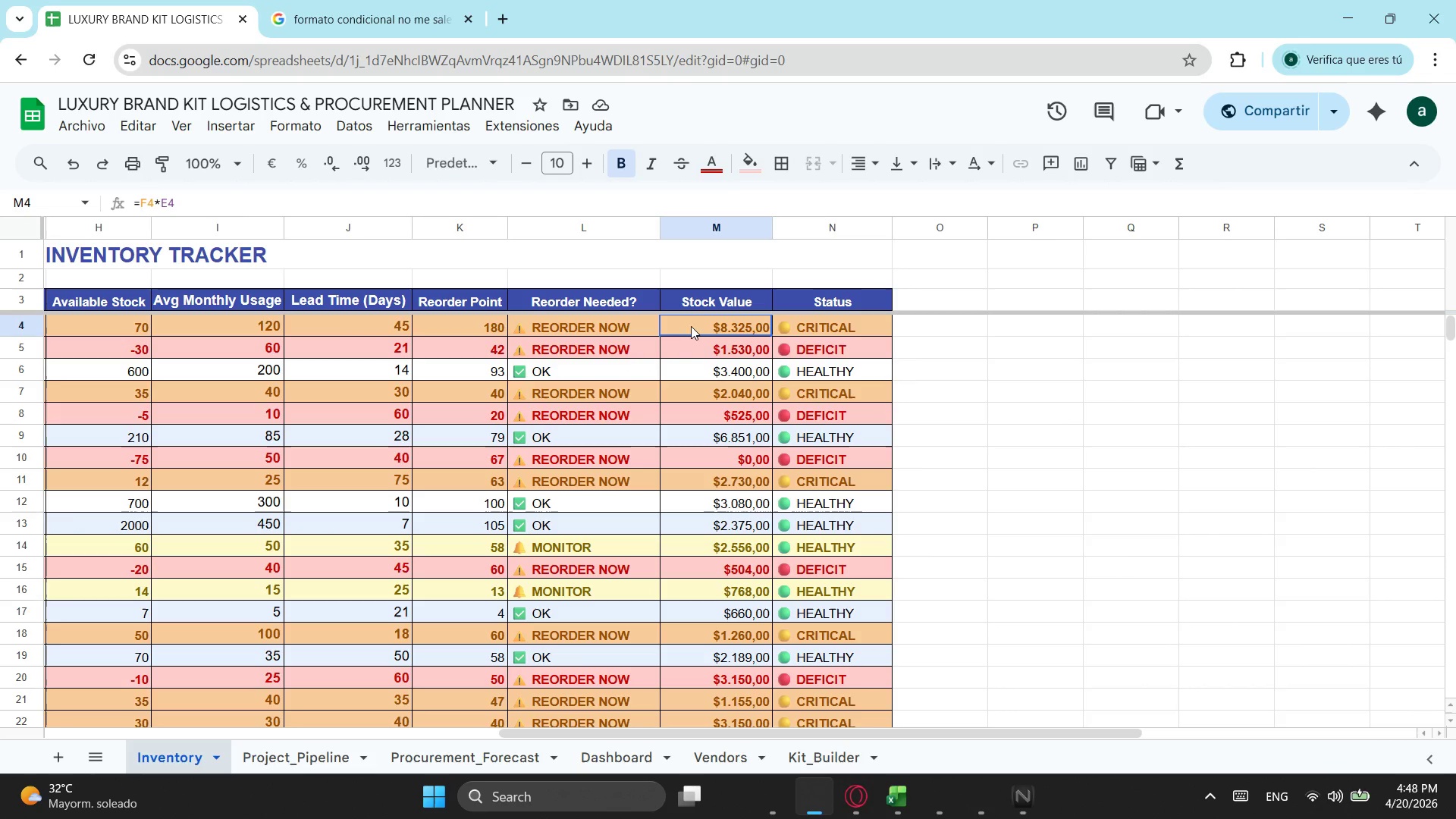 
left_click_drag(start_coordinate=[691, 326], to_coordinate=[721, 672])
 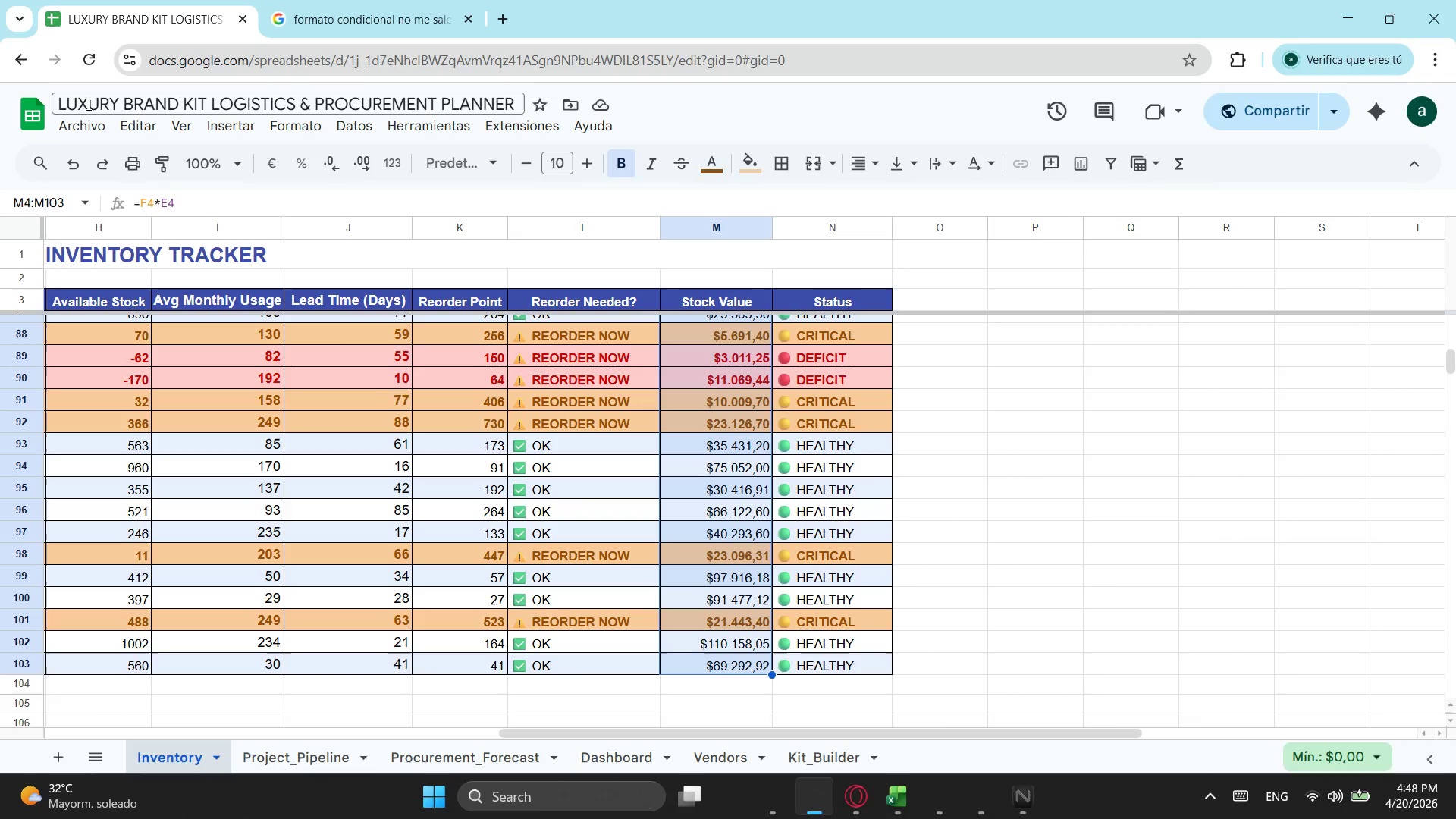 
scroll: coordinate [710, 543], scroll_direction: down, amount: 8.0
 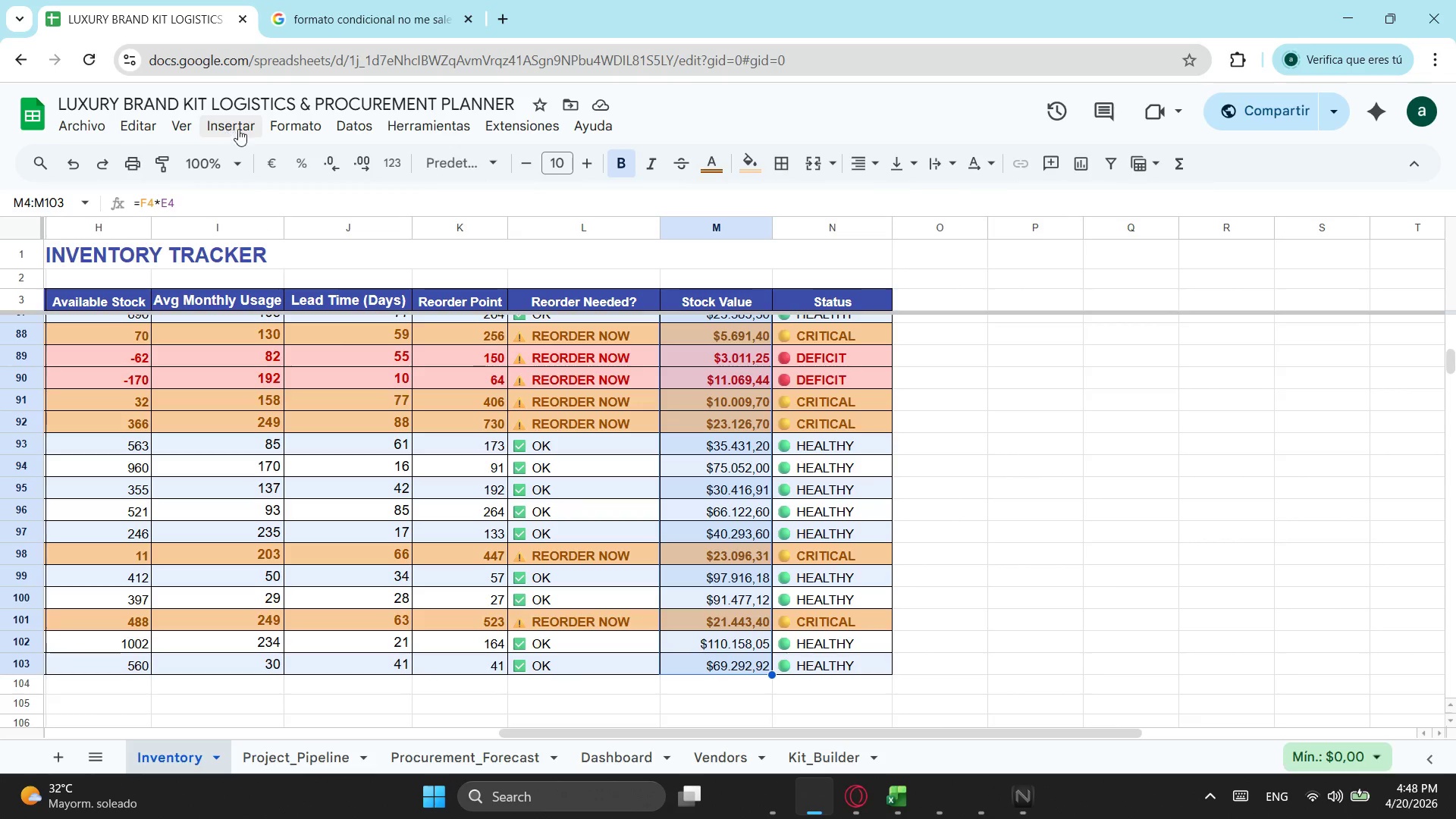 
left_click_drag(start_coordinate=[282, 121], to_coordinate=[286, 121])
 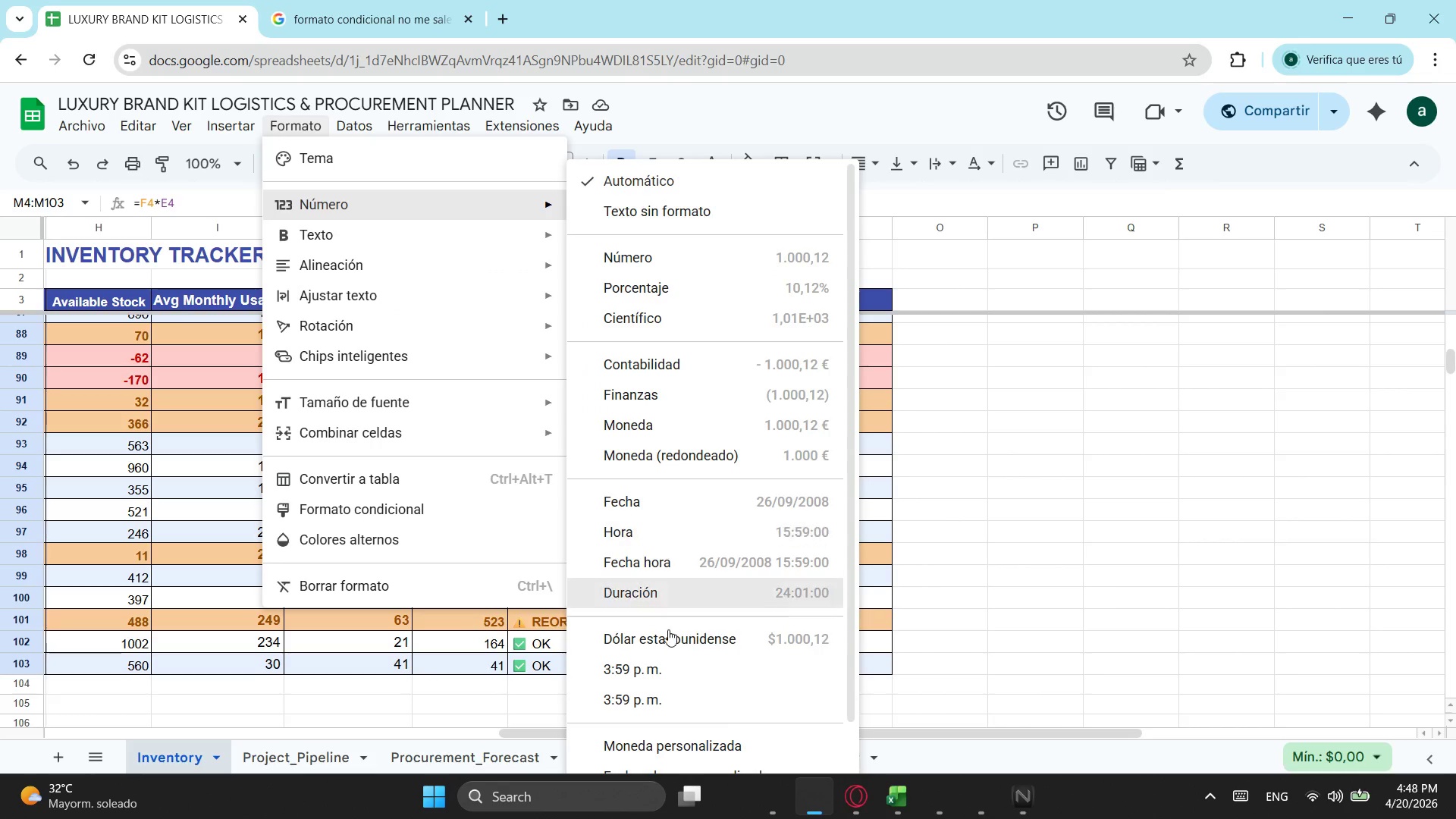 
left_click([676, 649])
 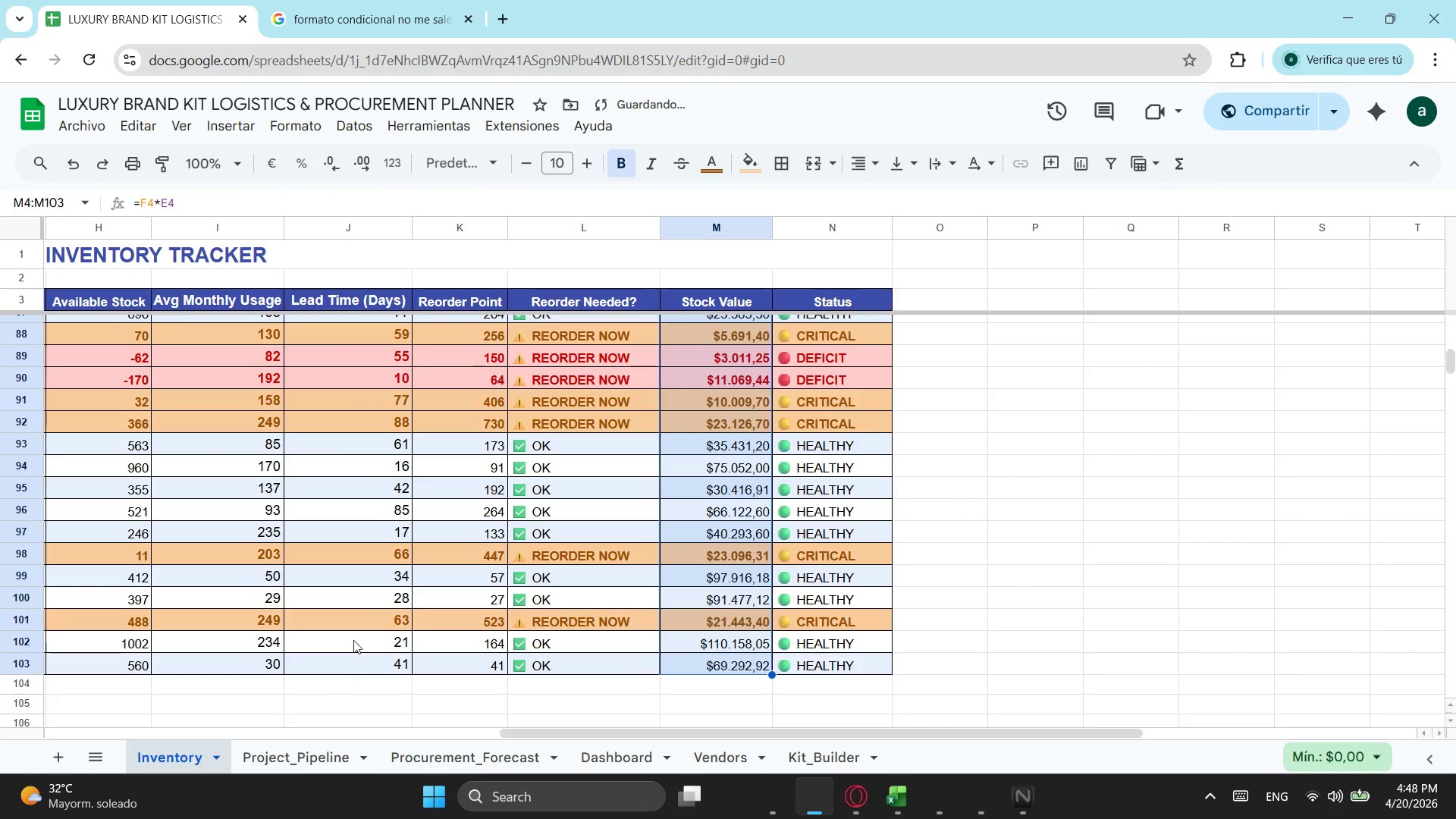 
scroll: coordinate [390, 577], scroll_direction: up, amount: 3.0
 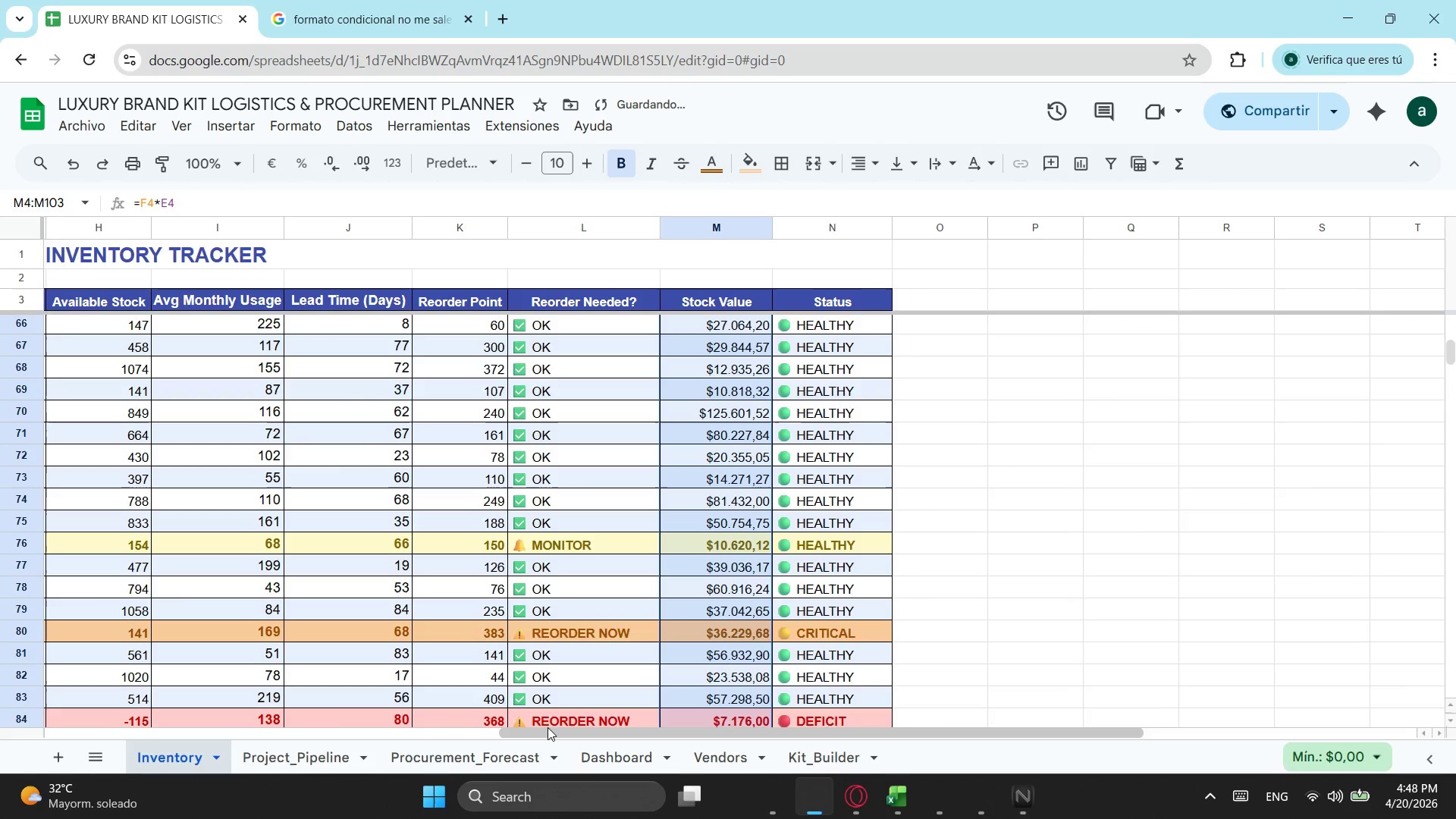 
left_click_drag(start_coordinate=[549, 733], to_coordinate=[264, 731])
 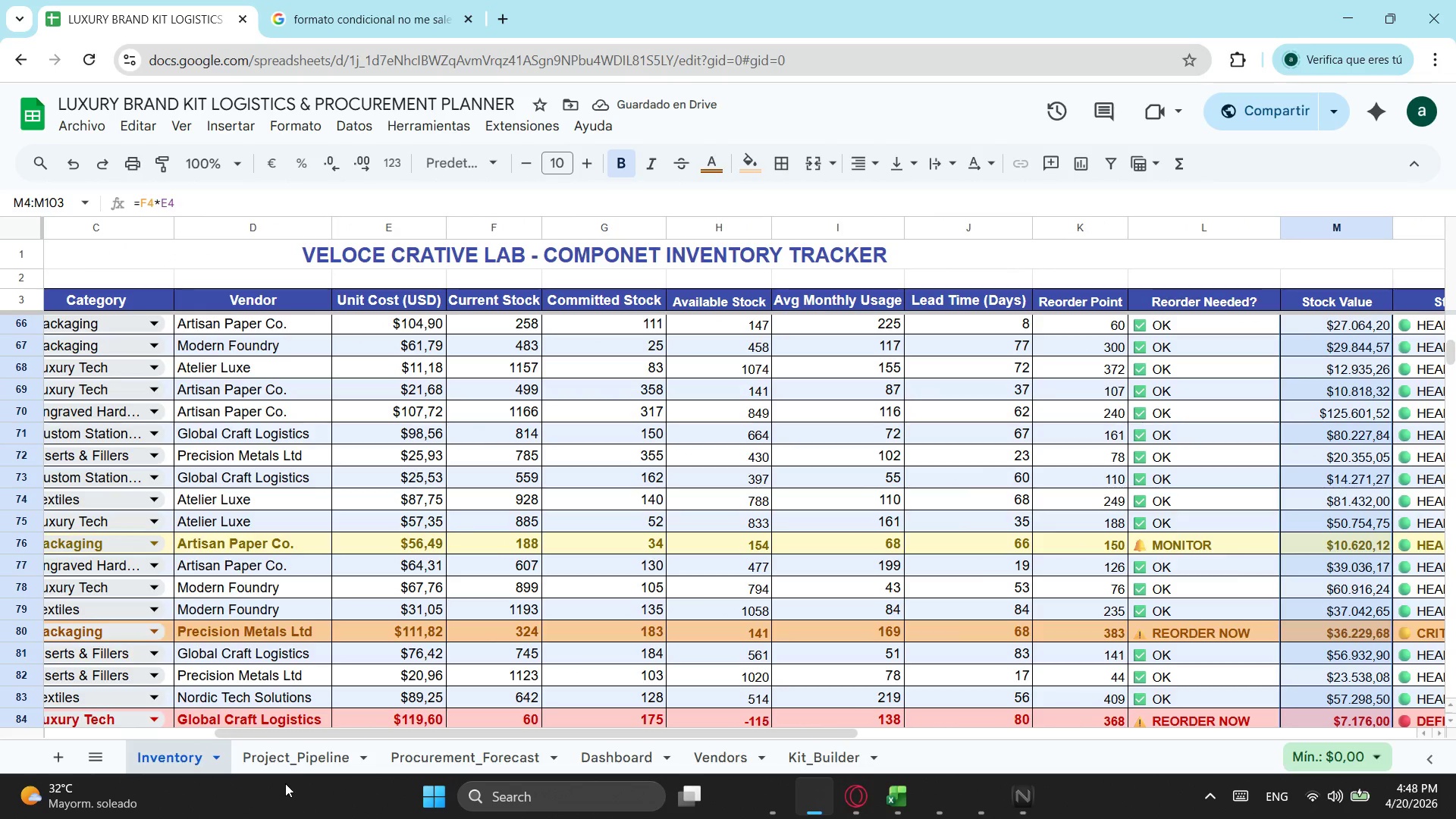 
left_click([303, 764])
 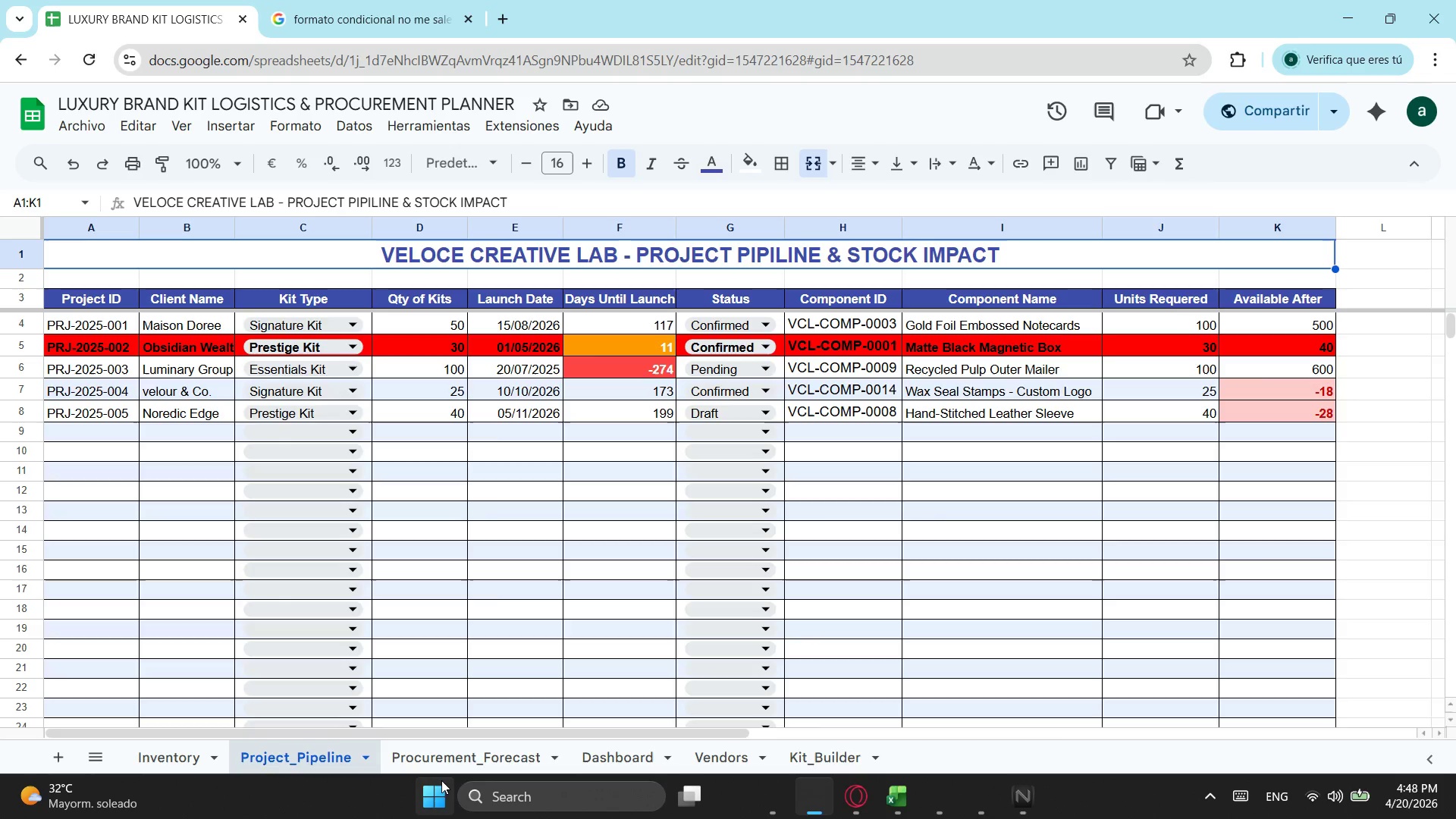 
left_click([626, 745])
 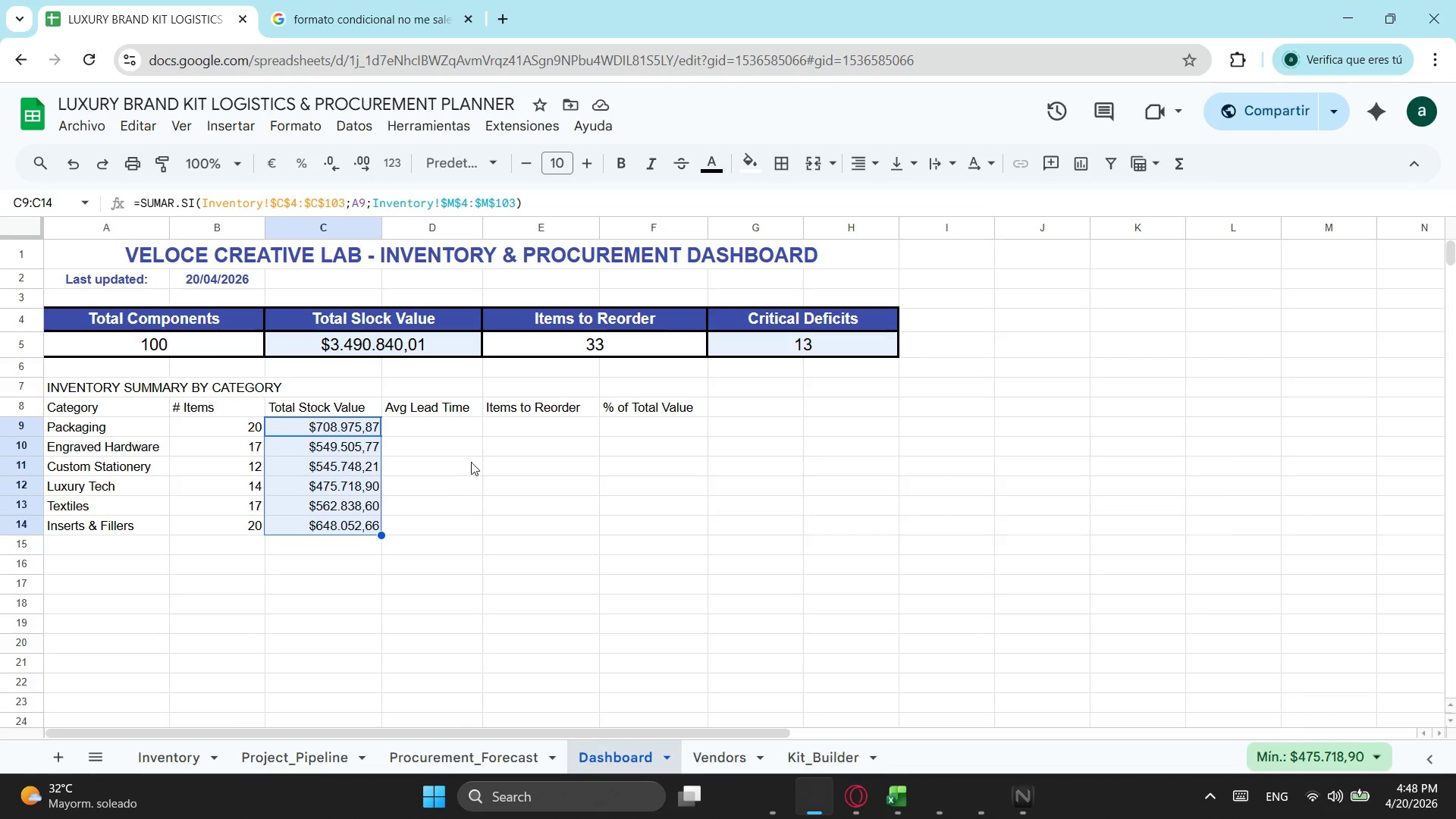 
left_click([472, 438])
 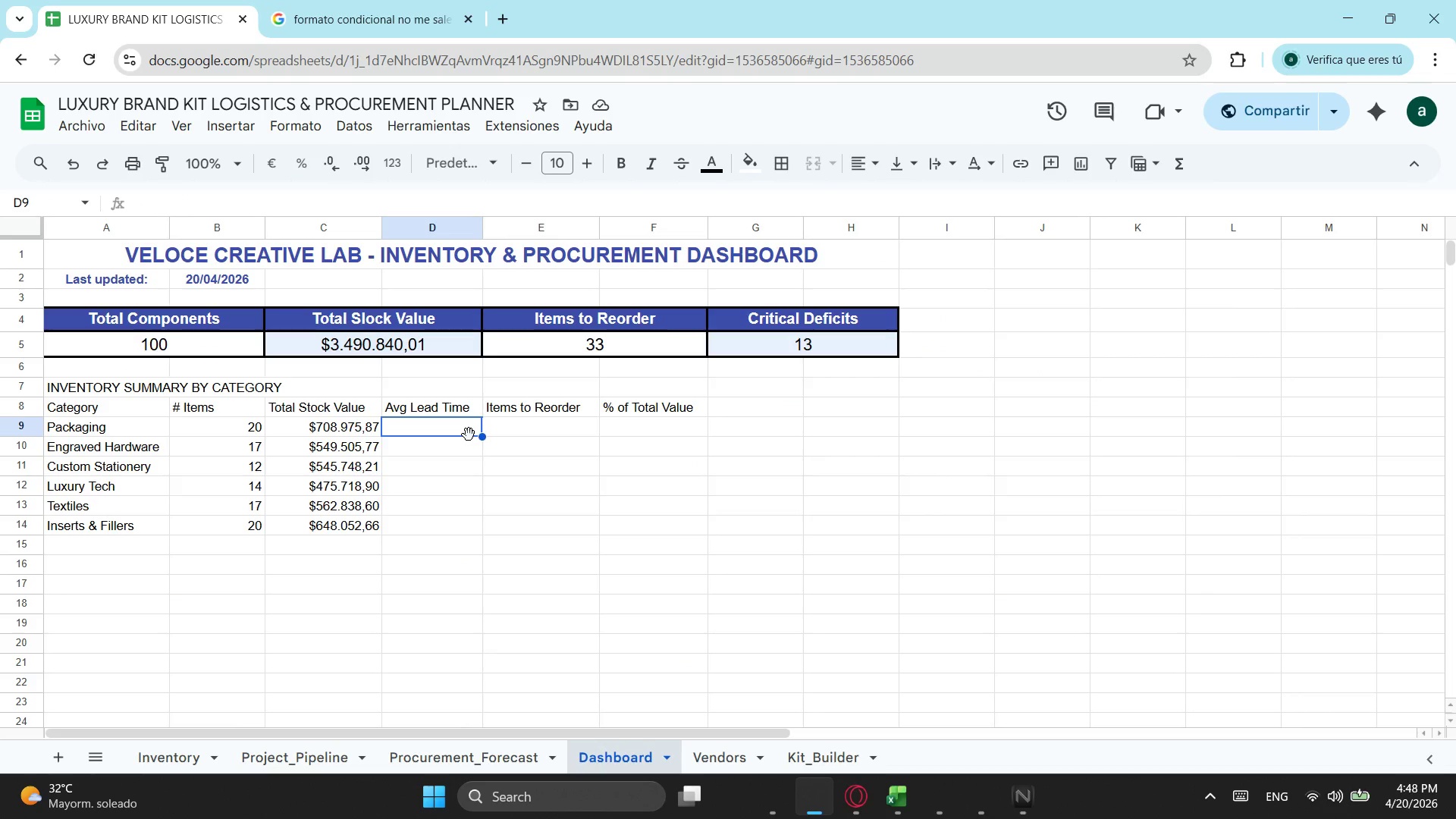 
wait(9.11)
 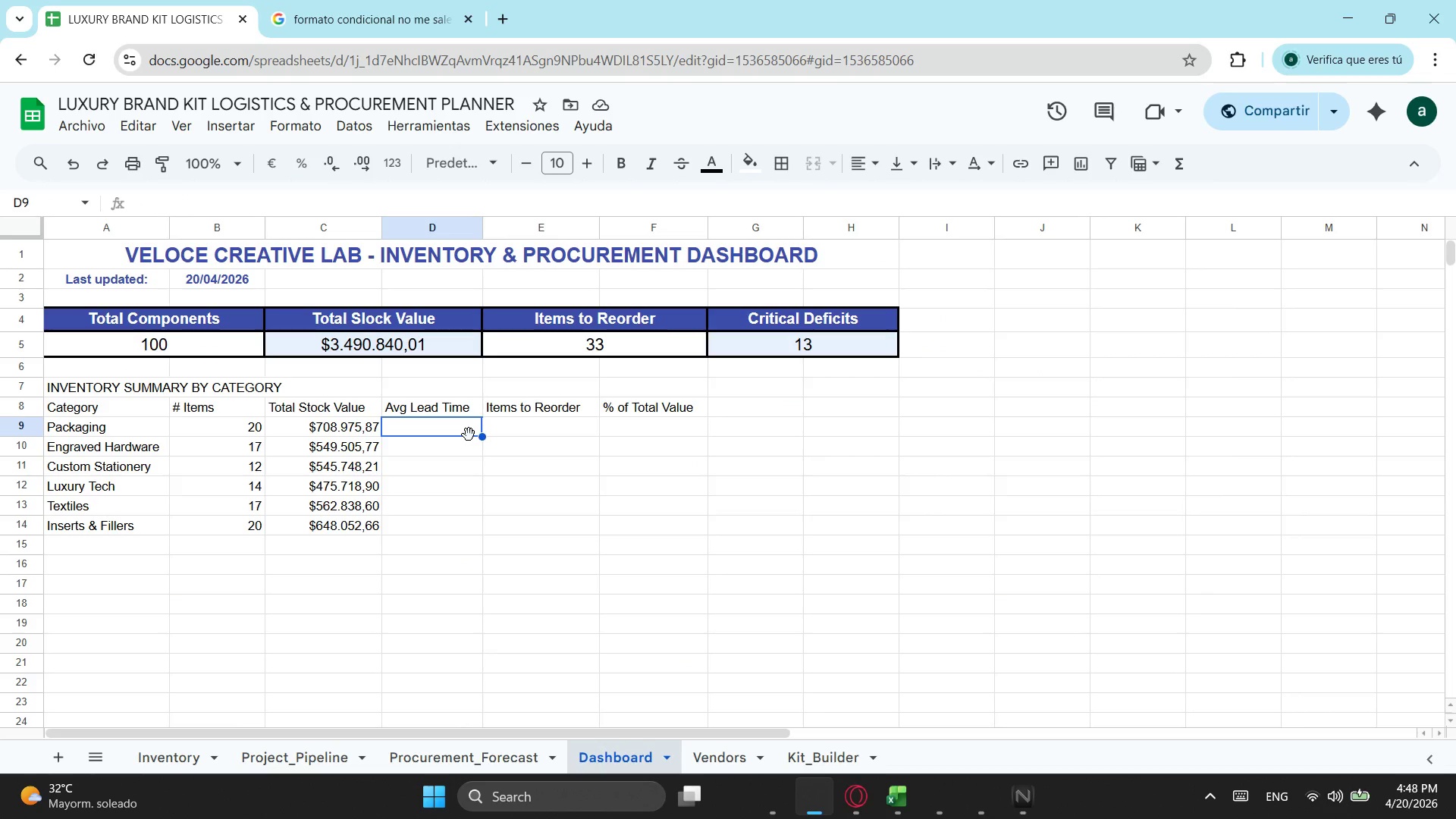 
type(red=d)
key(Backspace)
type(redonde)
key(Tab)
type(prome)
 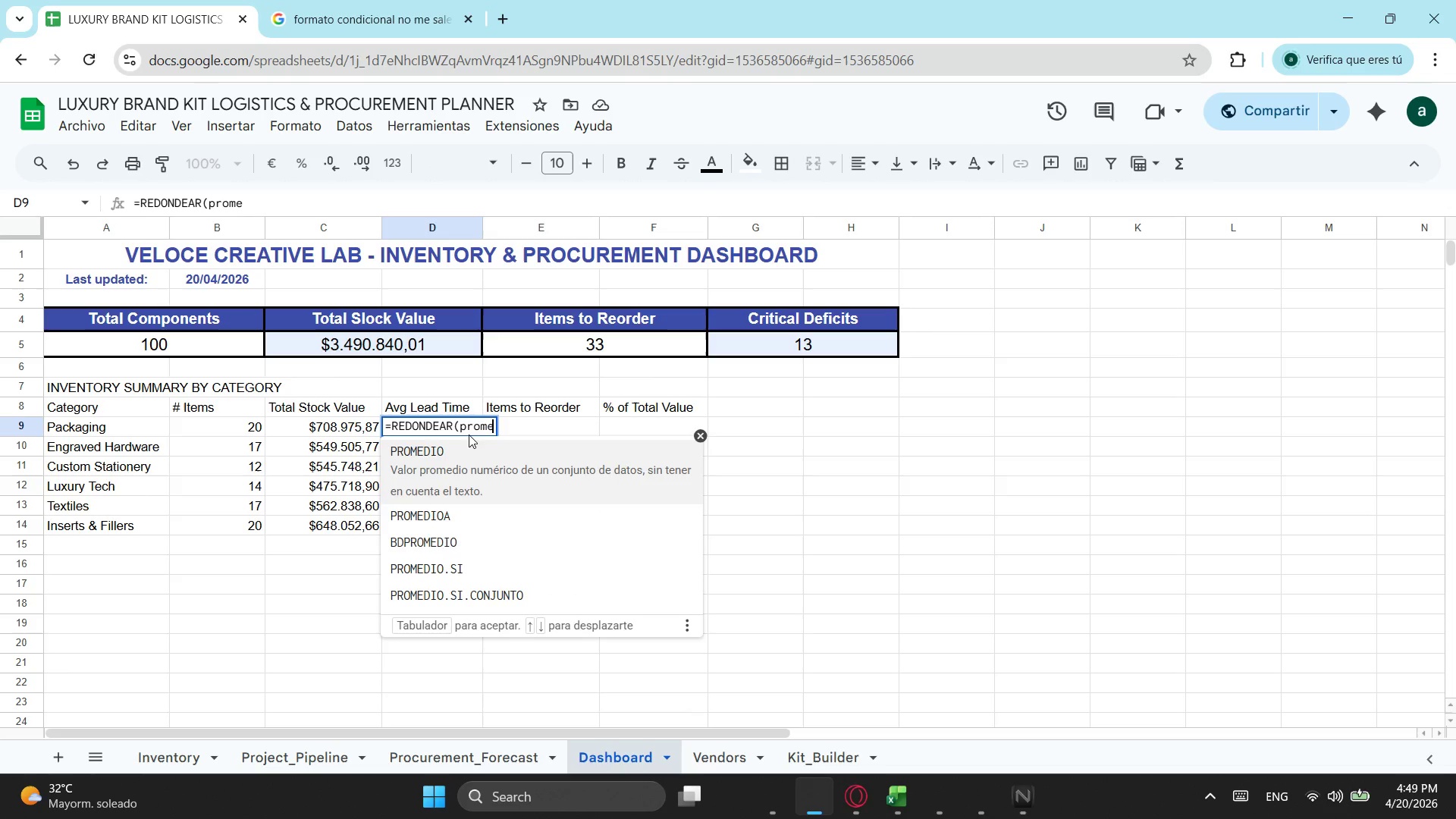 
key(ArrowDown)
 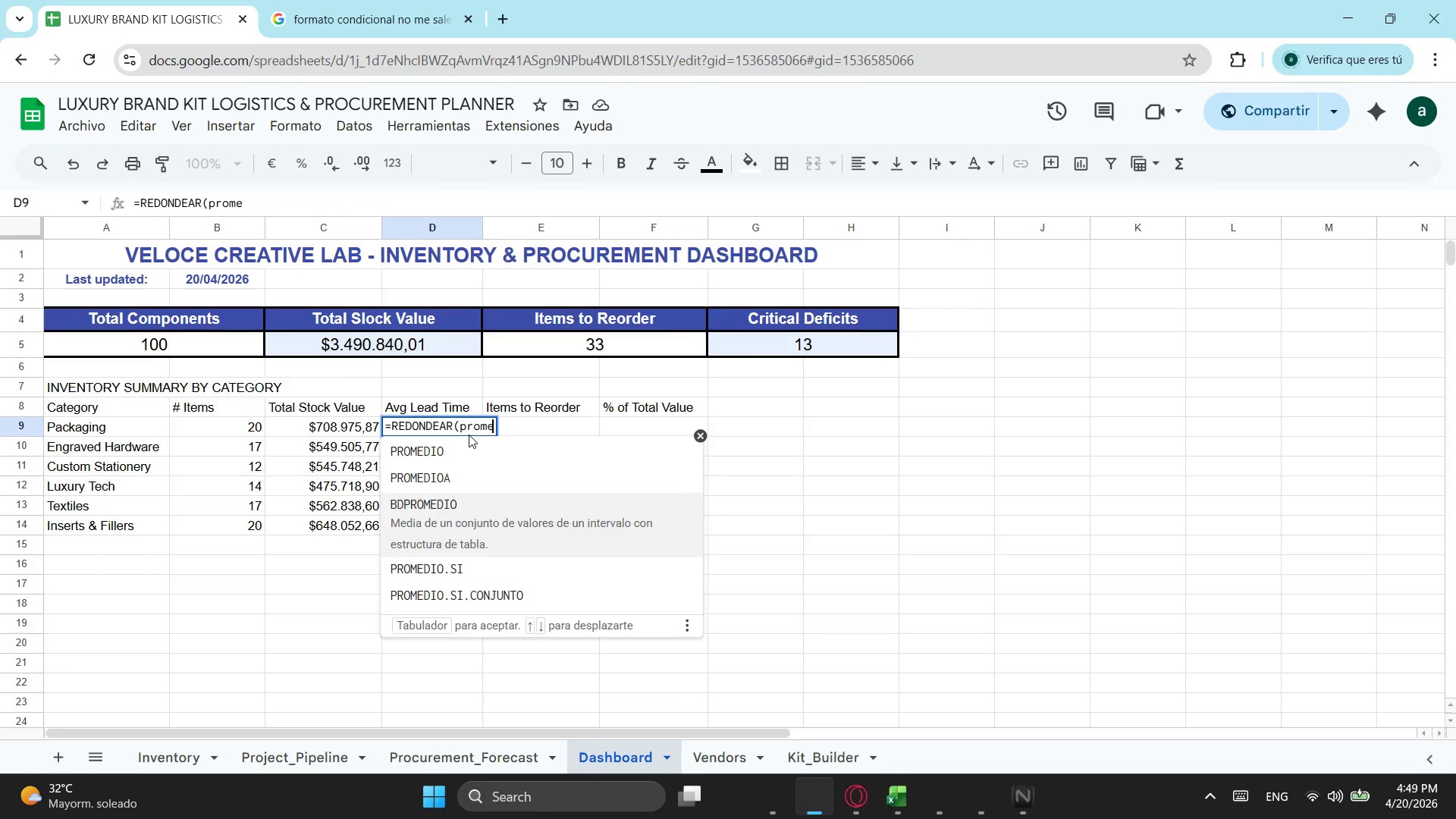 
key(ArrowDown)
 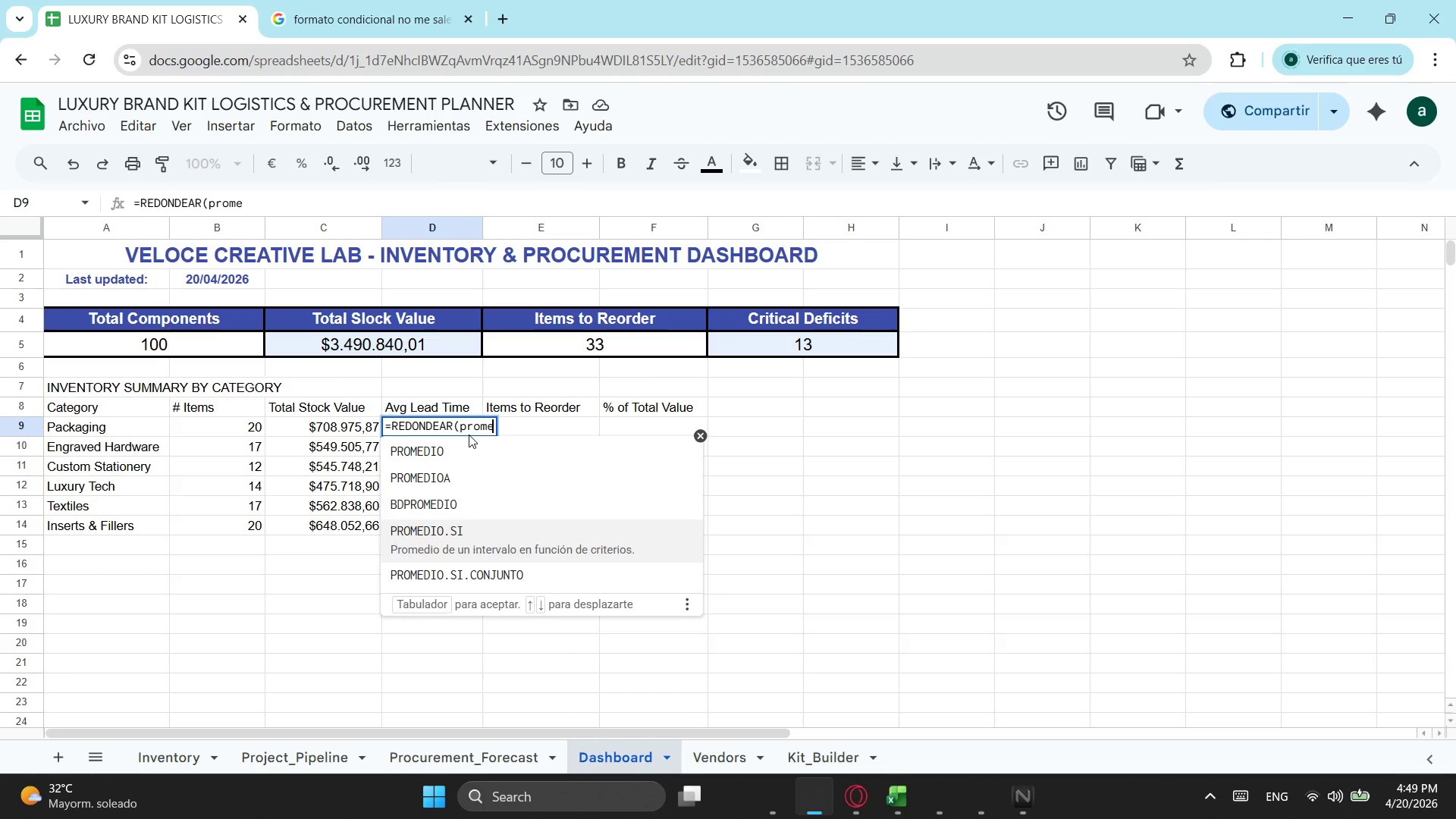 
key(ArrowDown)
 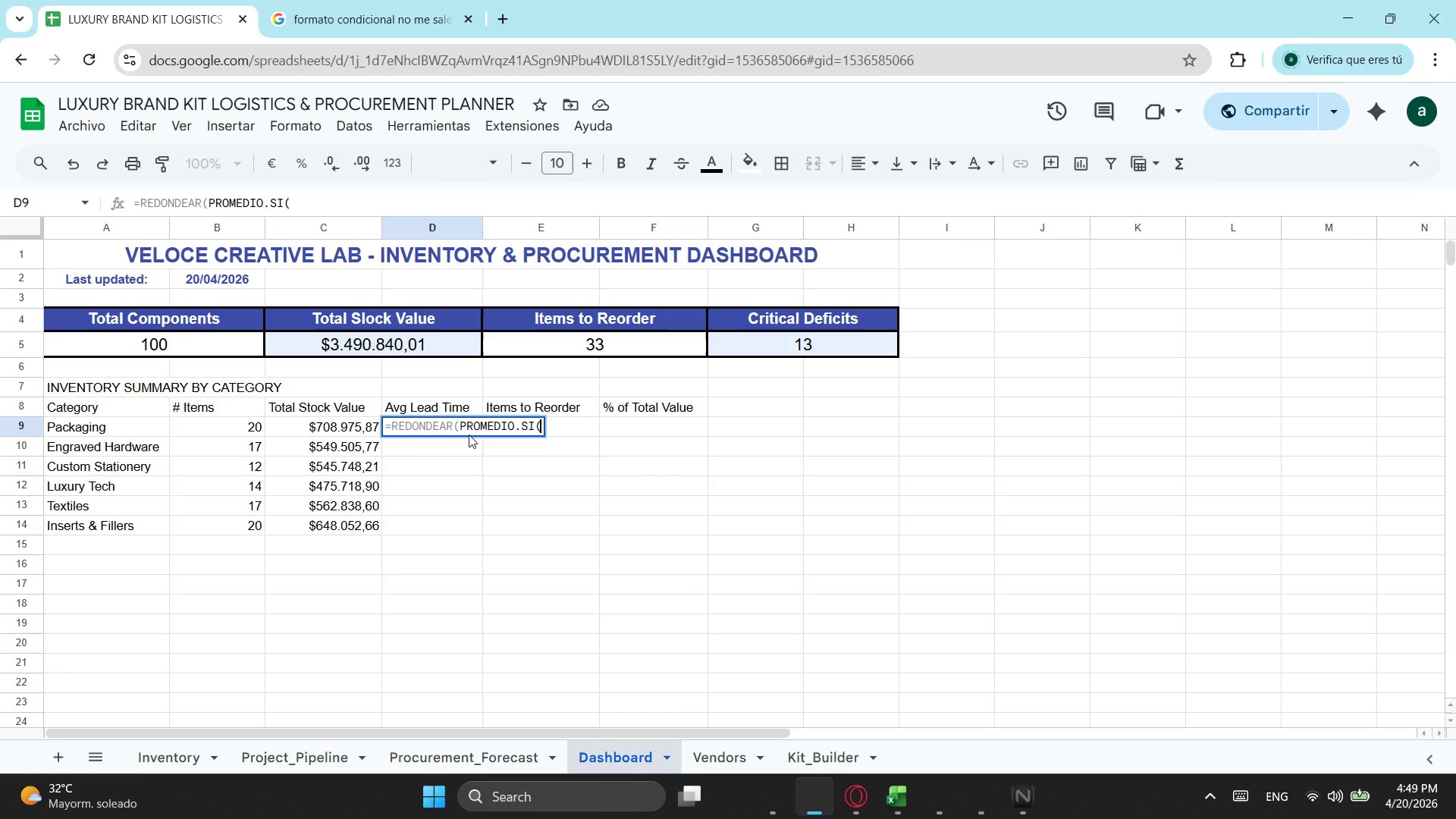 
key(Tab)
 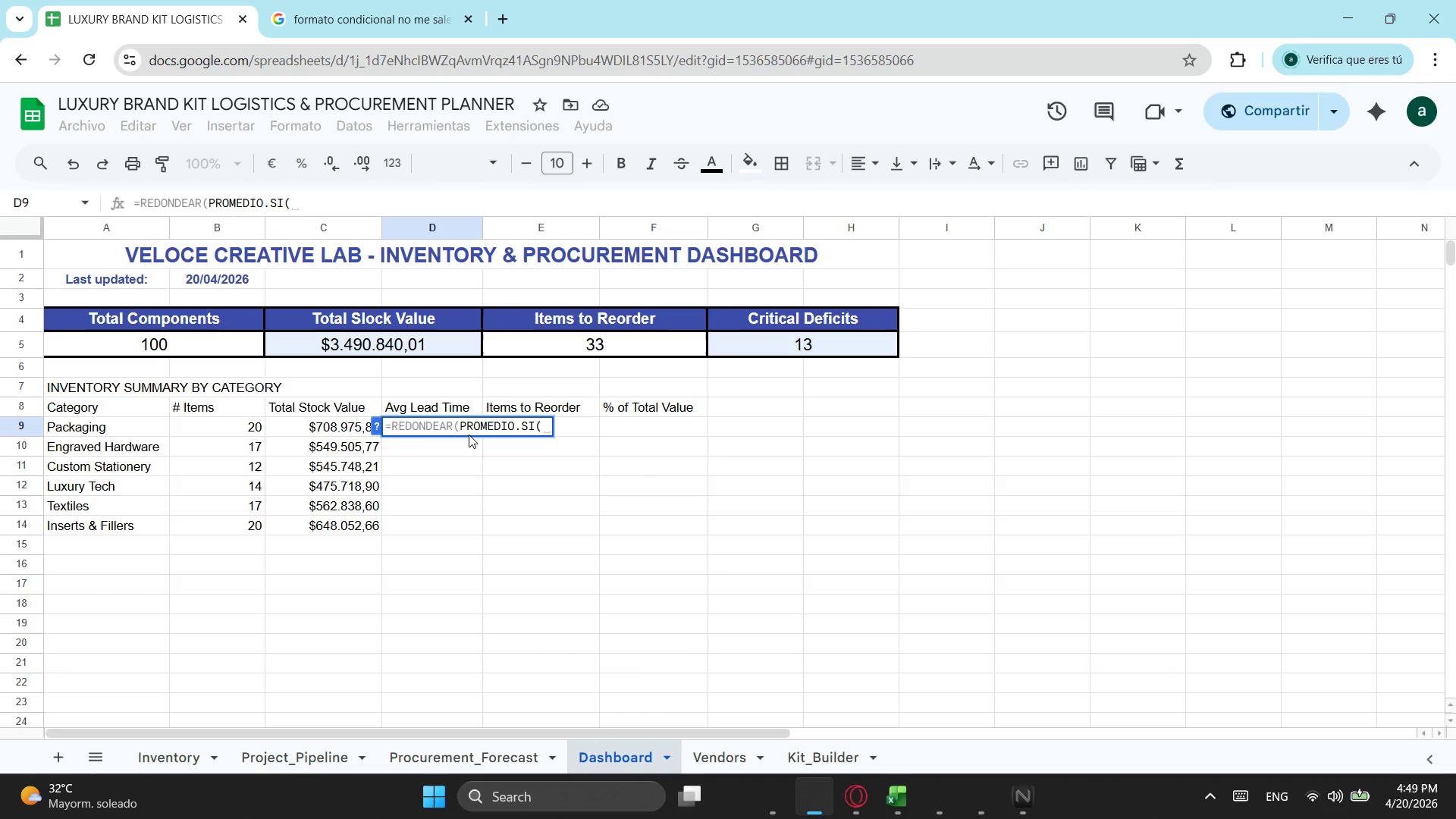 
wait(5.17)
 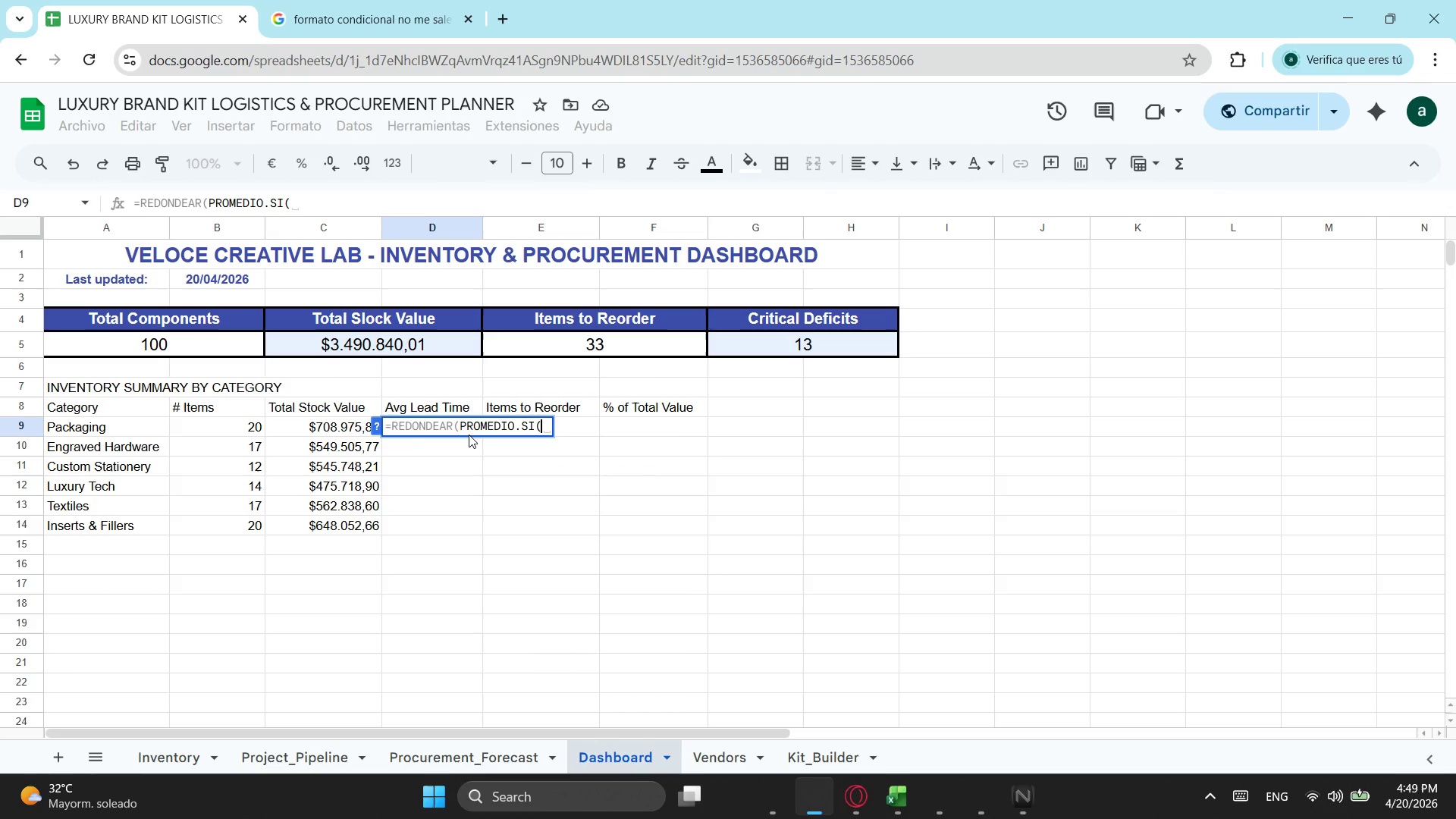 
key(Shift+ShiftLeft)
 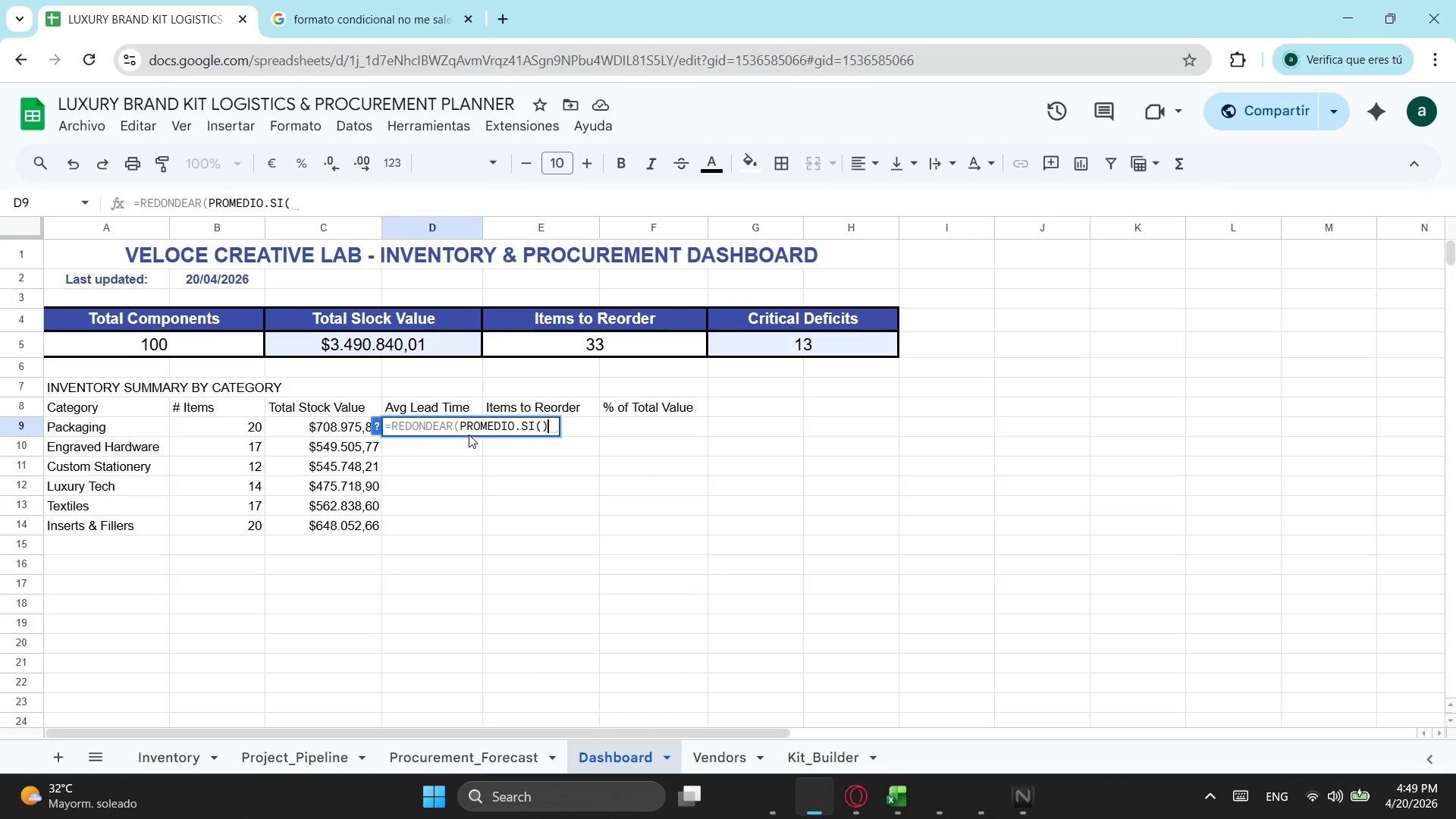 
key(Shift+0)
 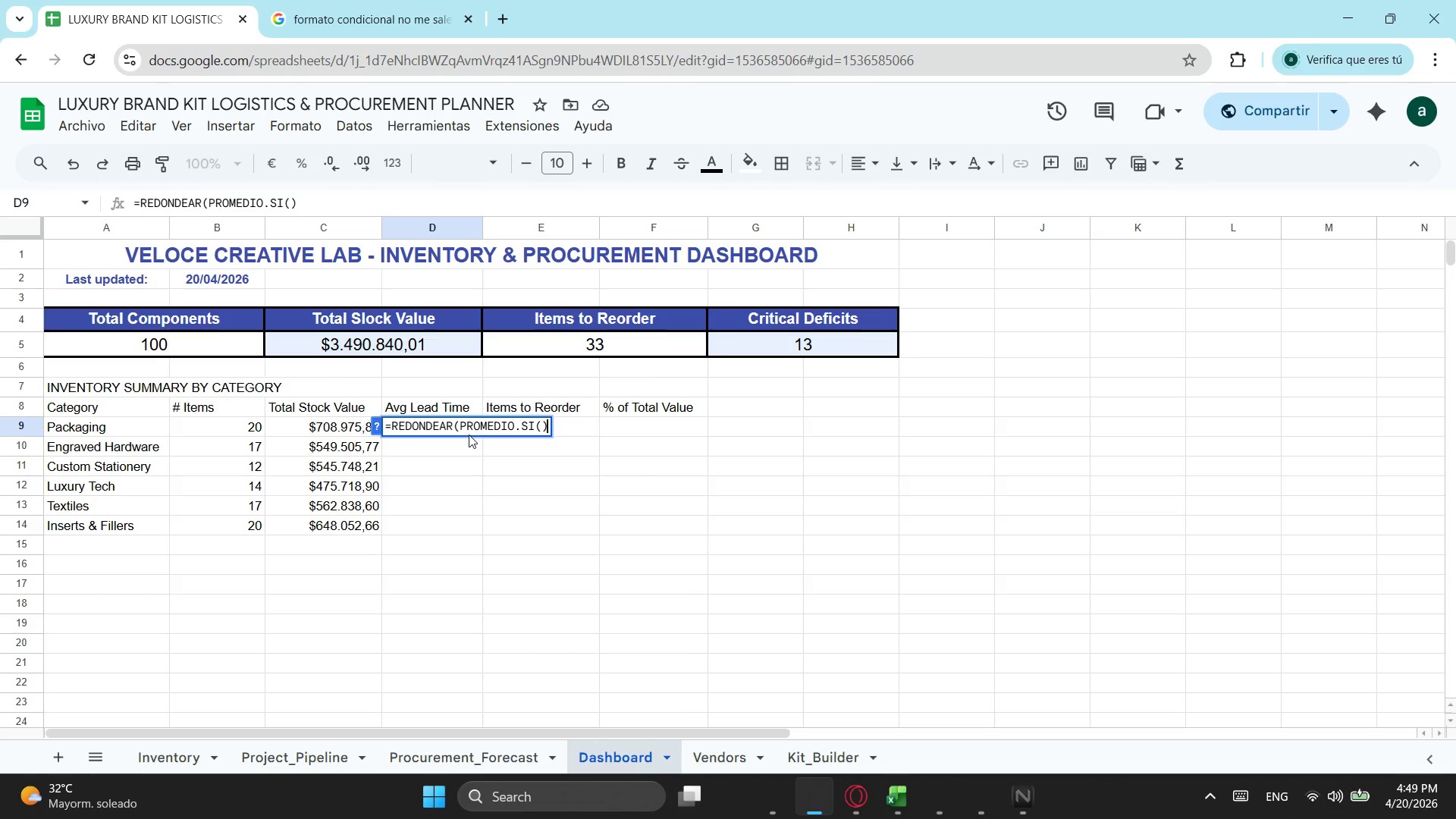 
key(Enter)
 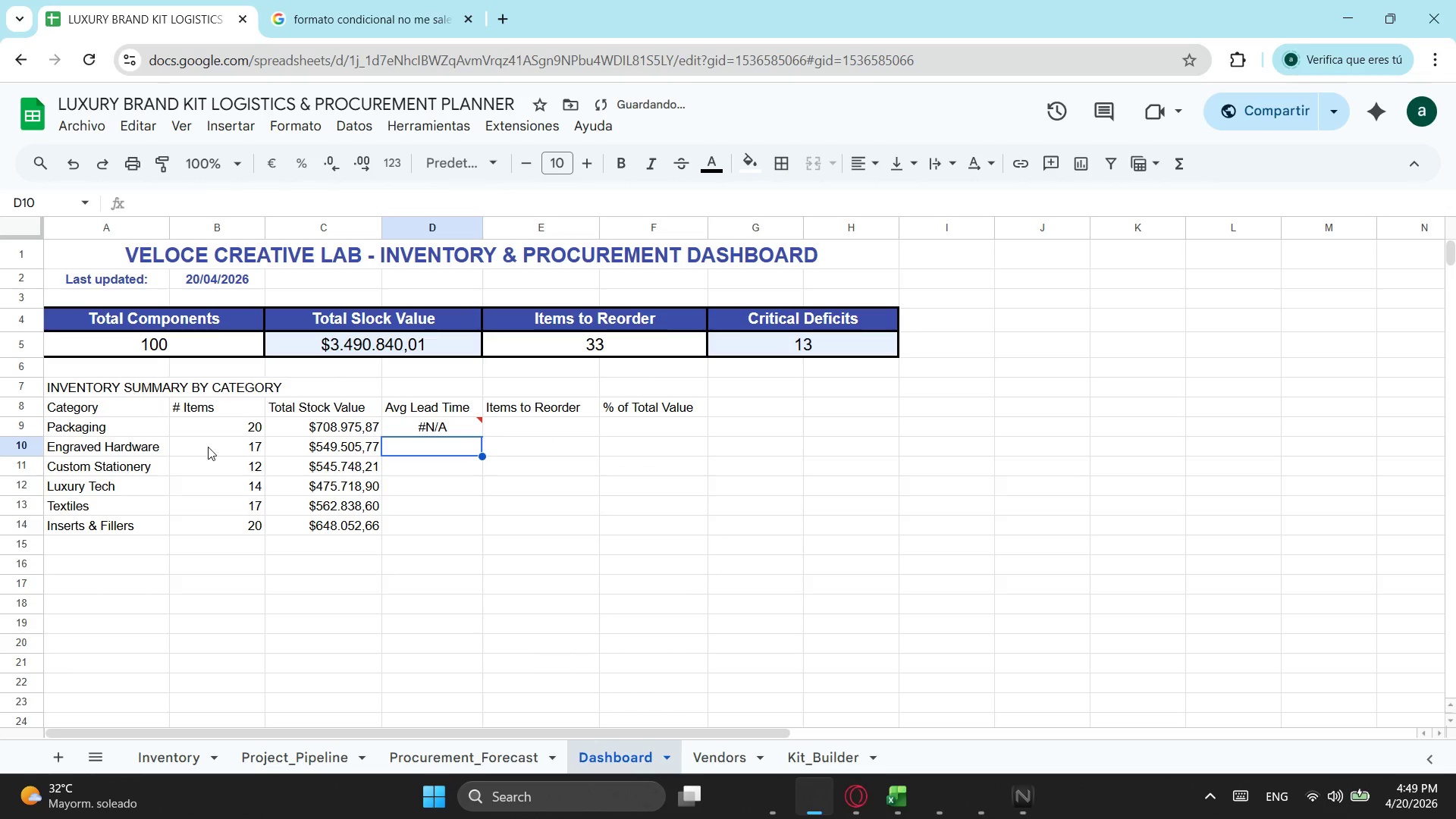 
left_click([215, 428])
 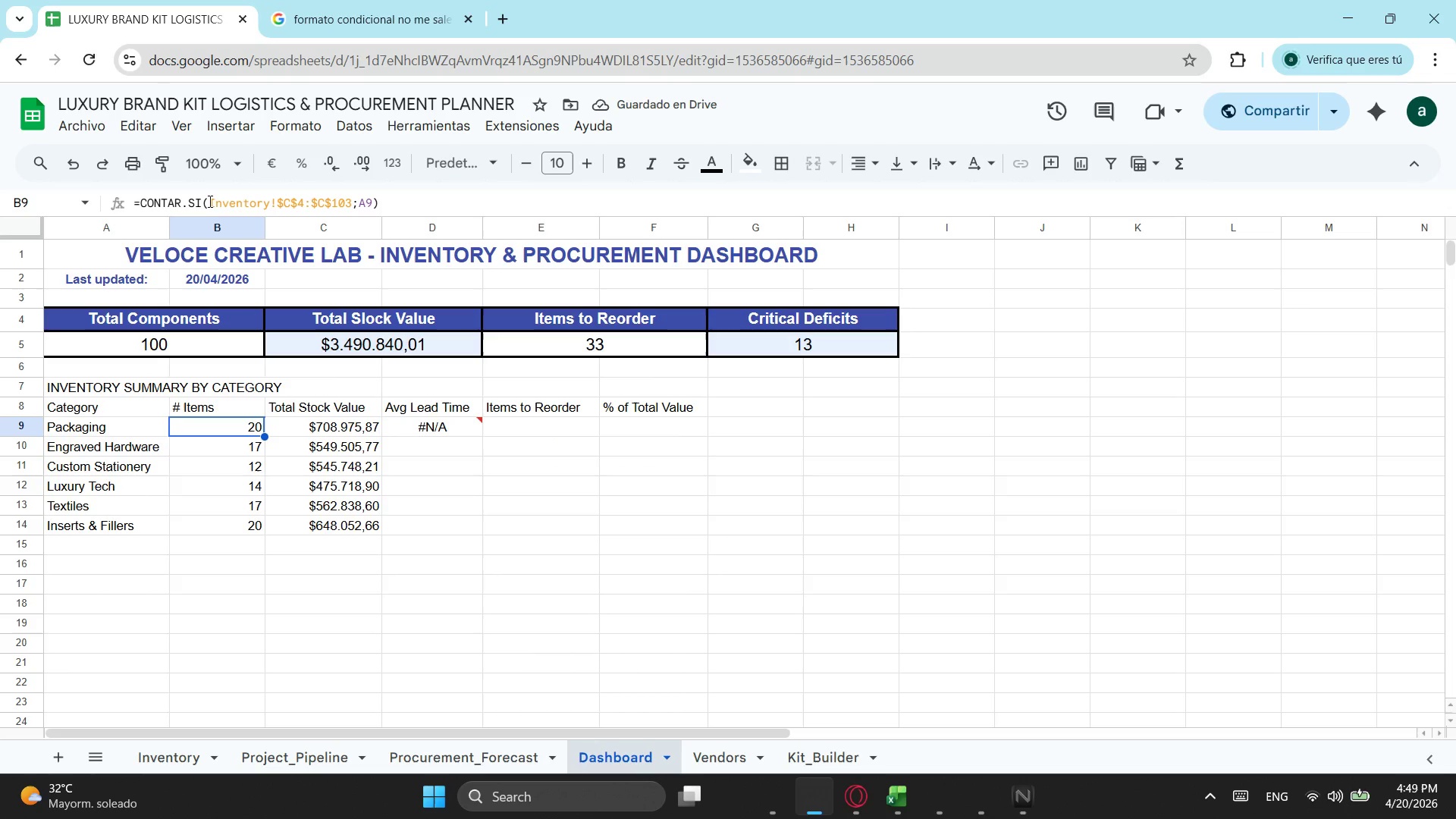 
left_click_drag(start_coordinate=[209, 201], to_coordinate=[369, 207])
 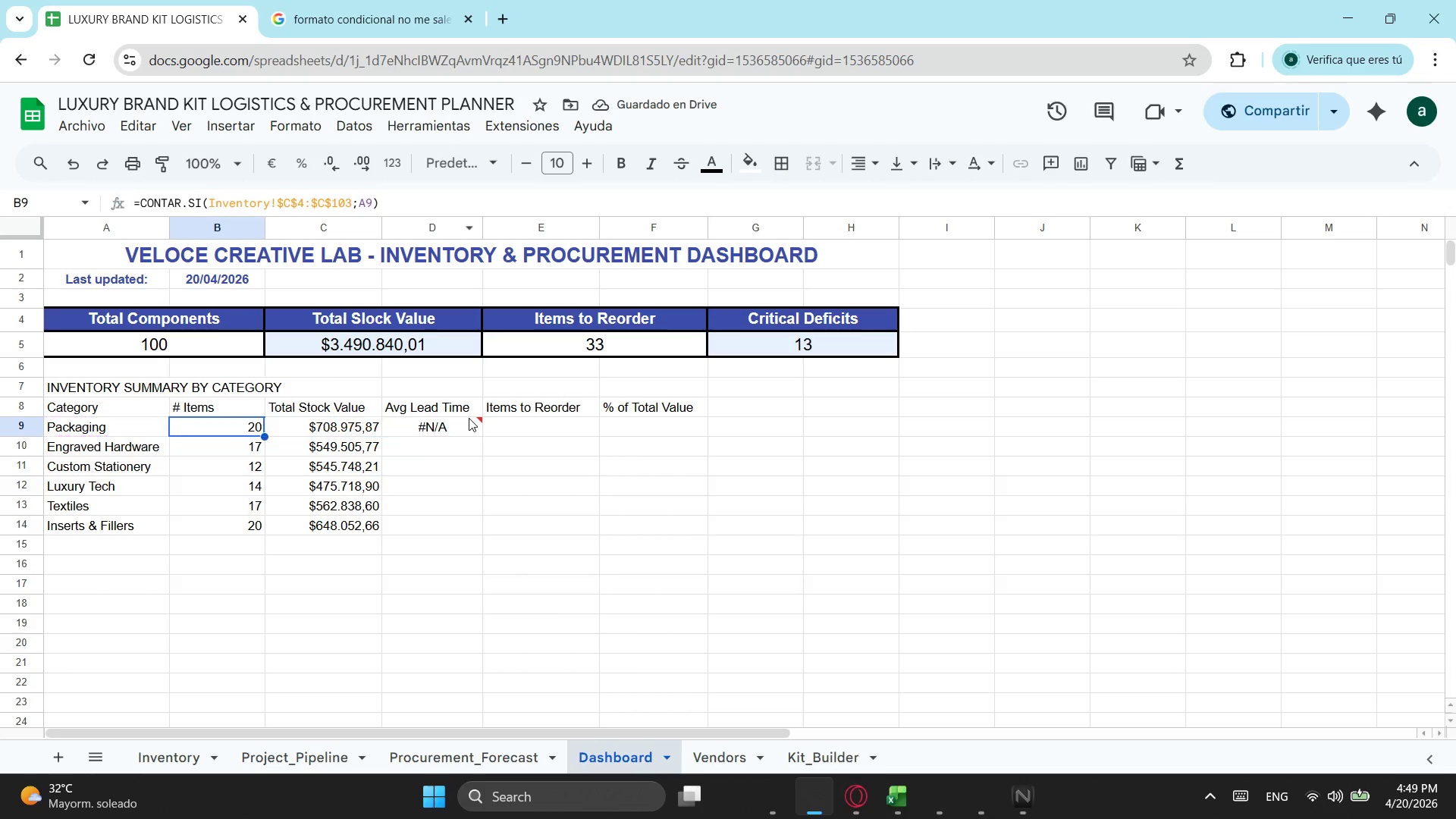 
key(Control+ControlLeft)
 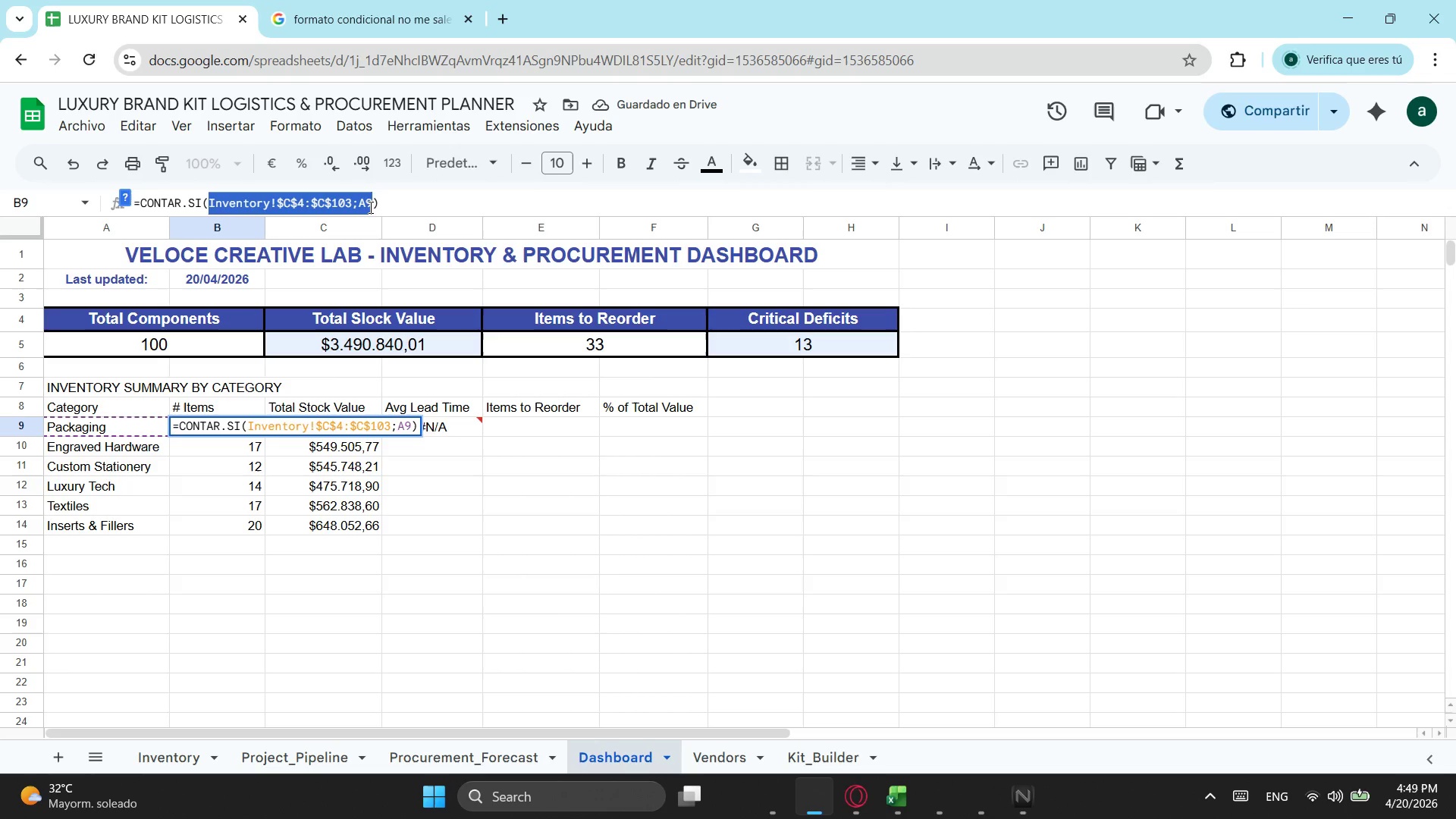 
key(Control+C)
 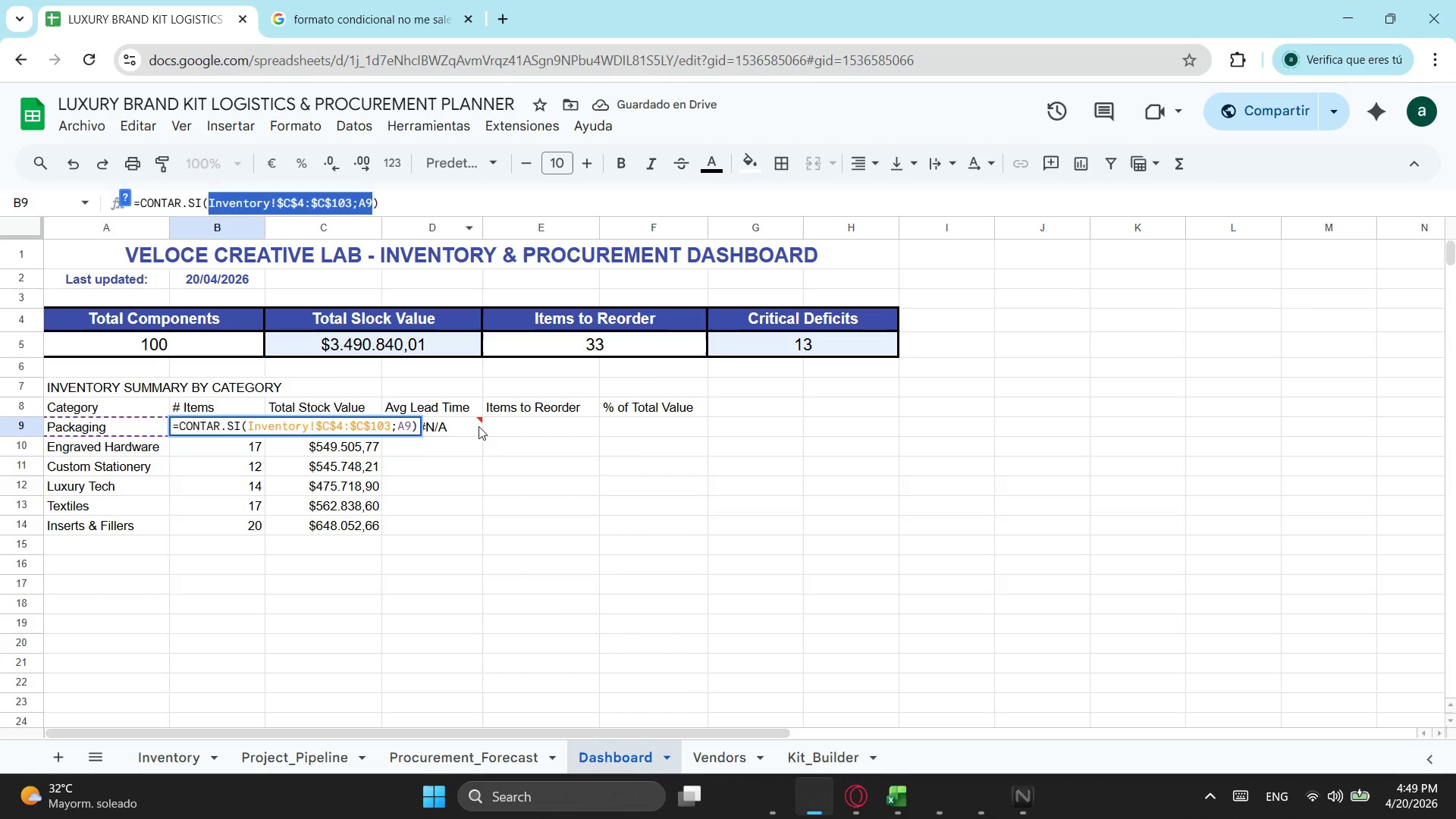 
key(Escape)
 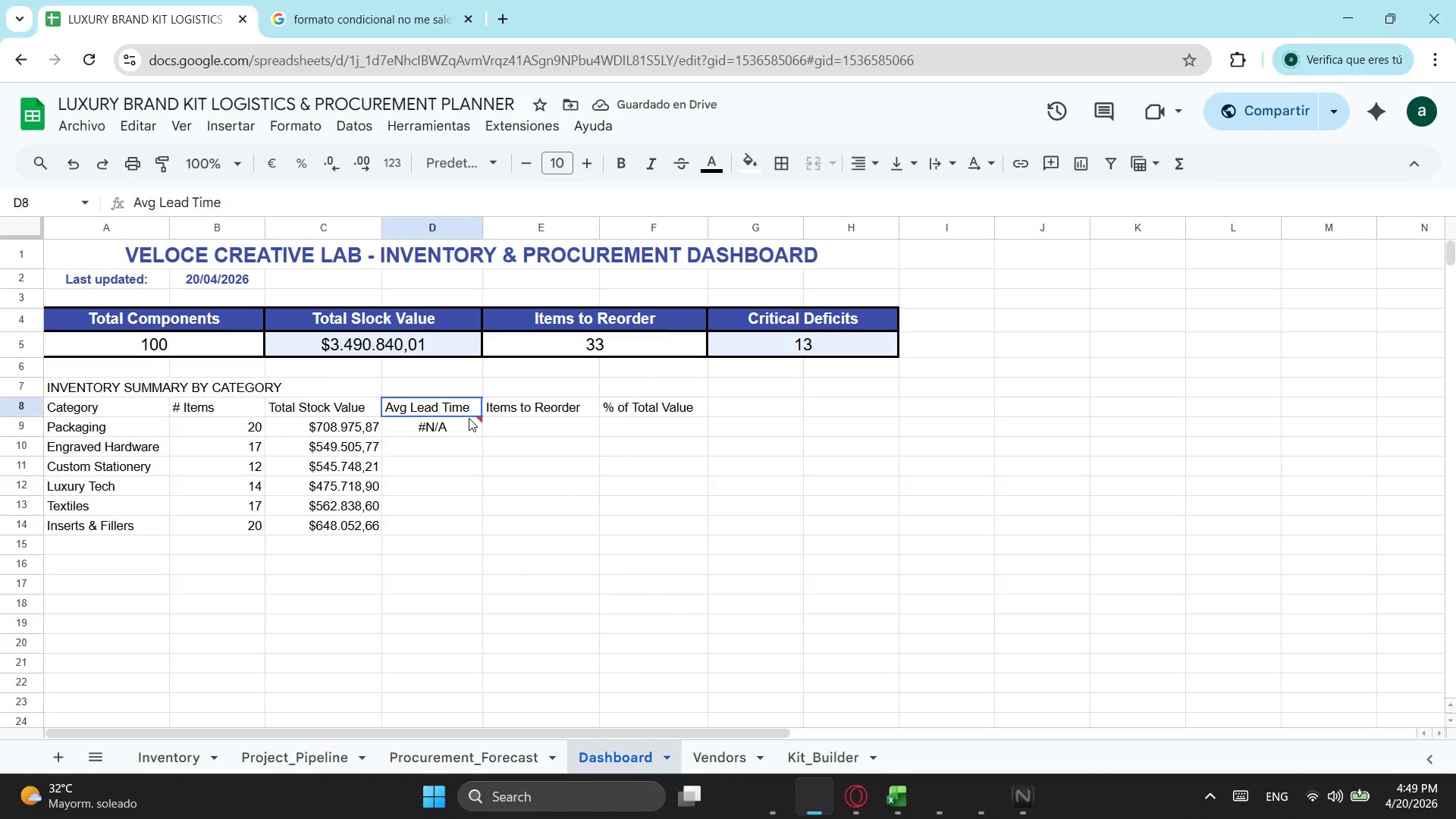 
left_click([469, 418])
 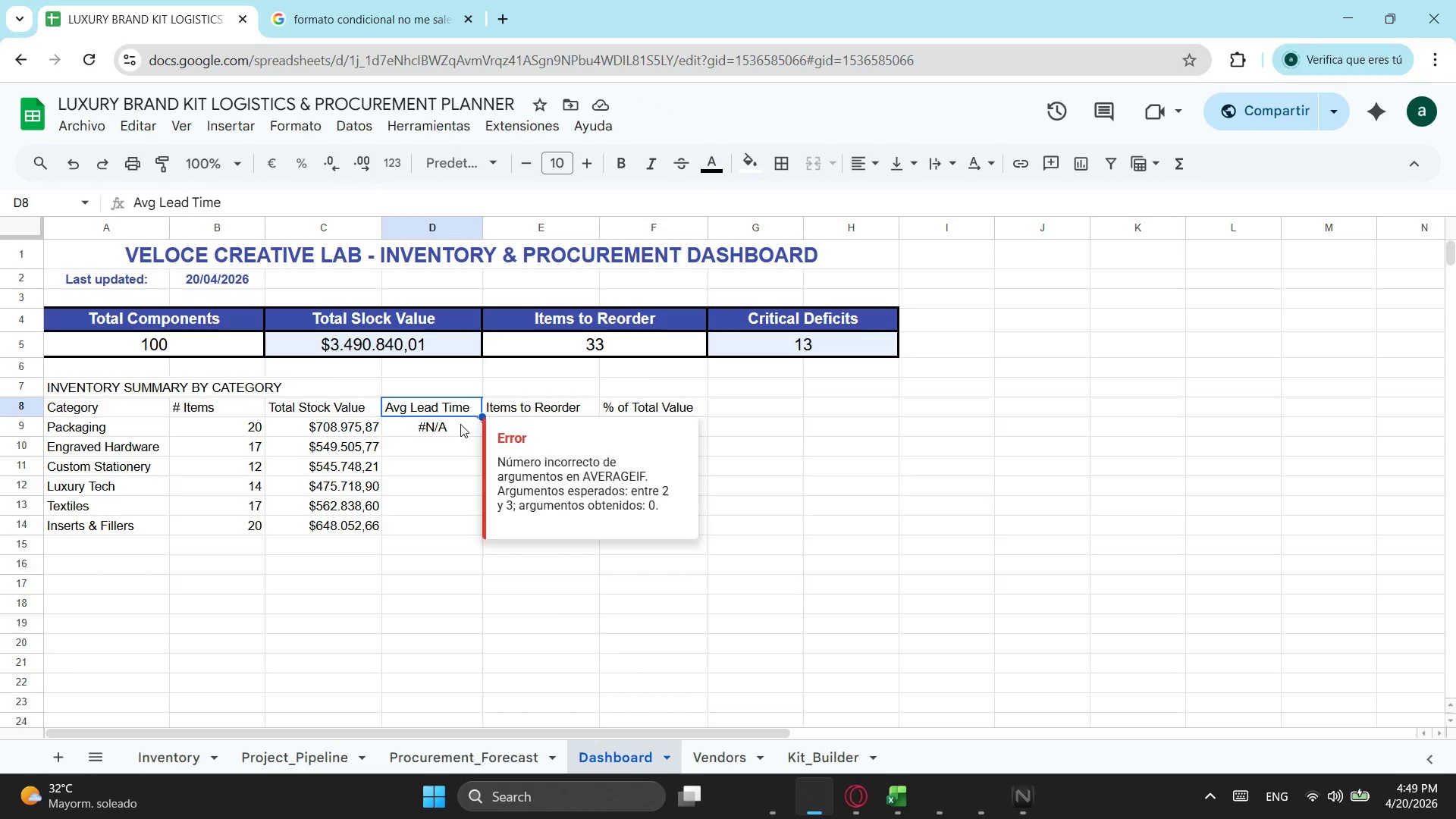 
left_click([457, 427])
 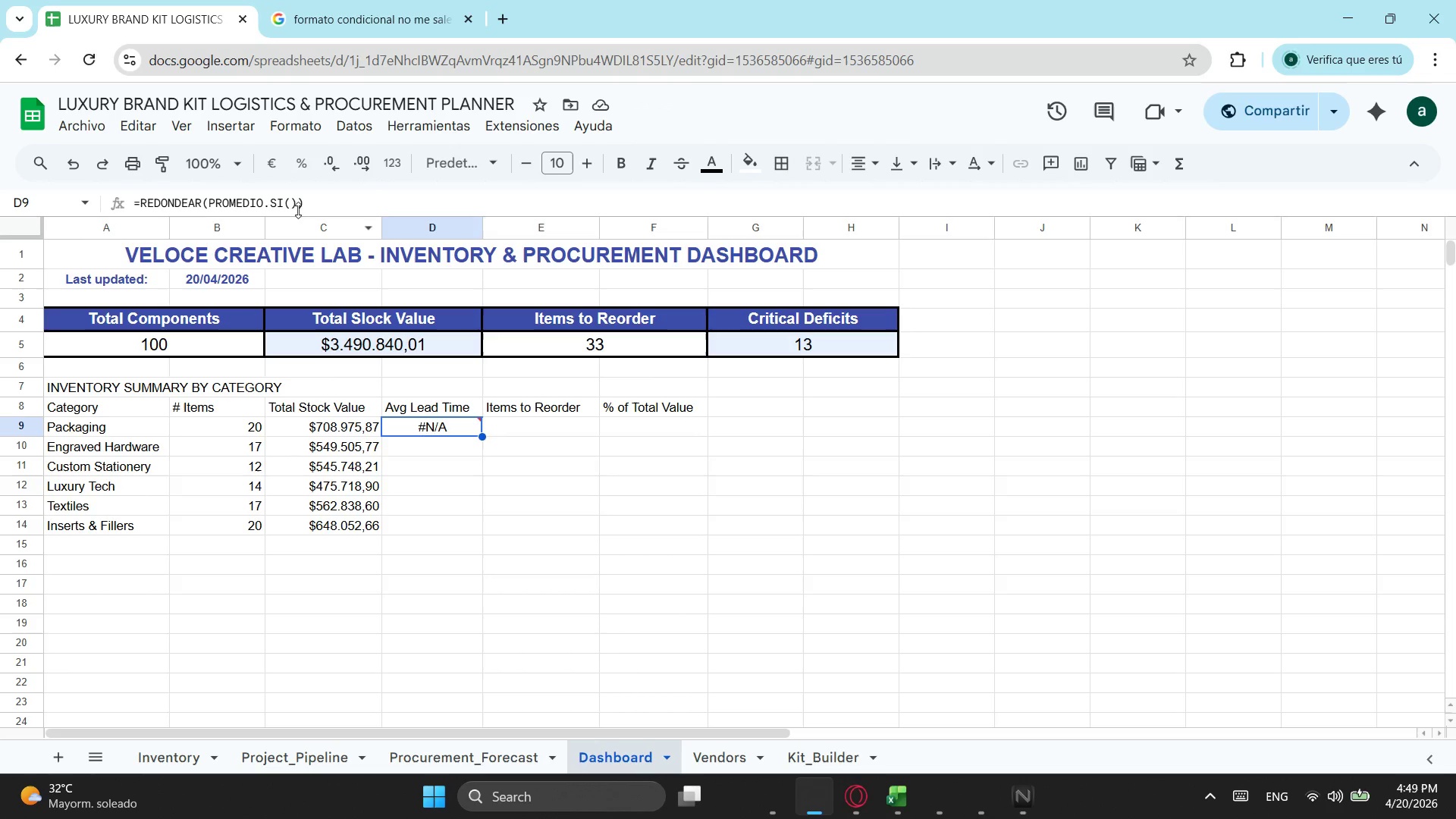 
left_click([293, 202])
 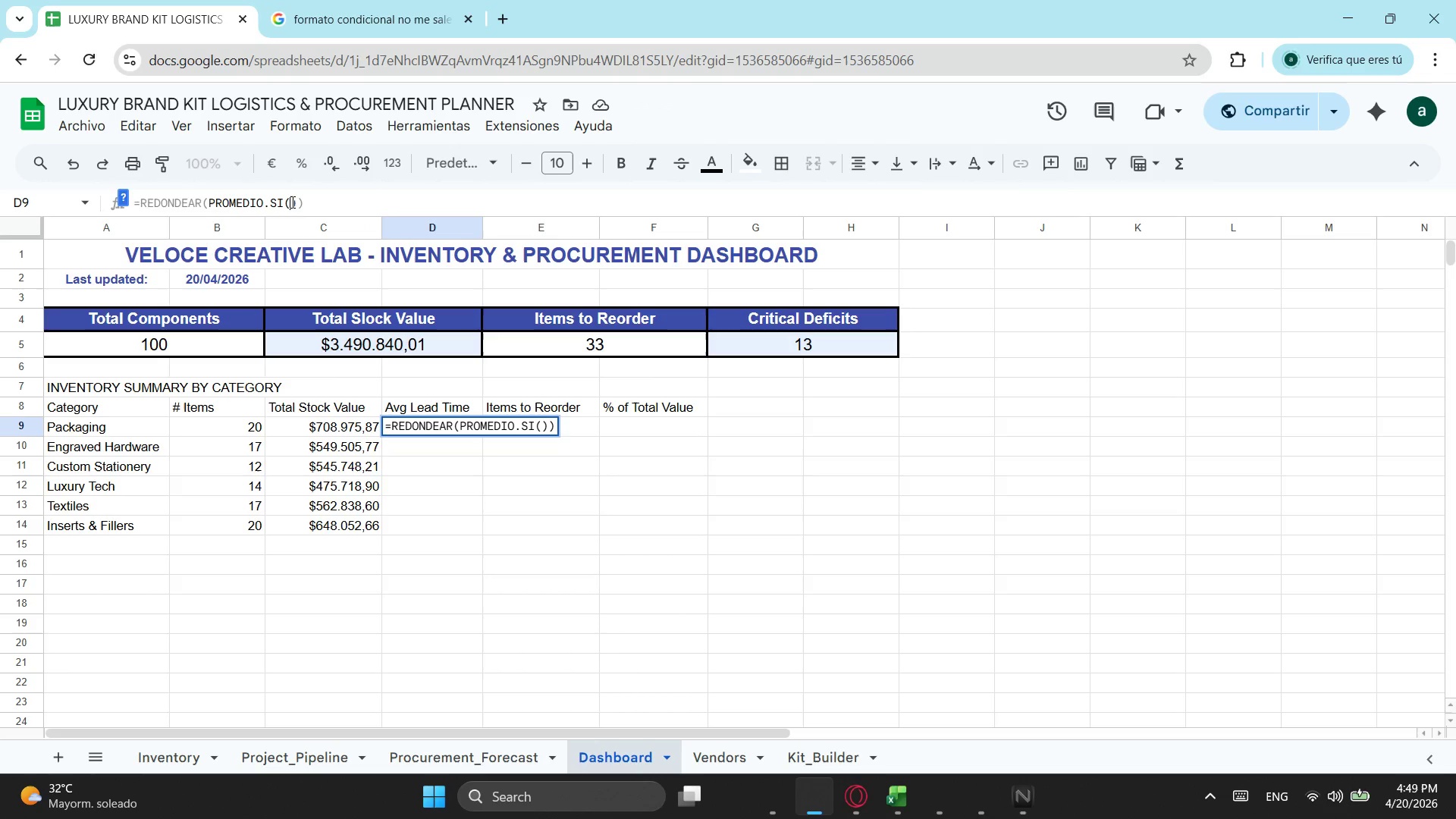 
key(Control+ControlLeft)
 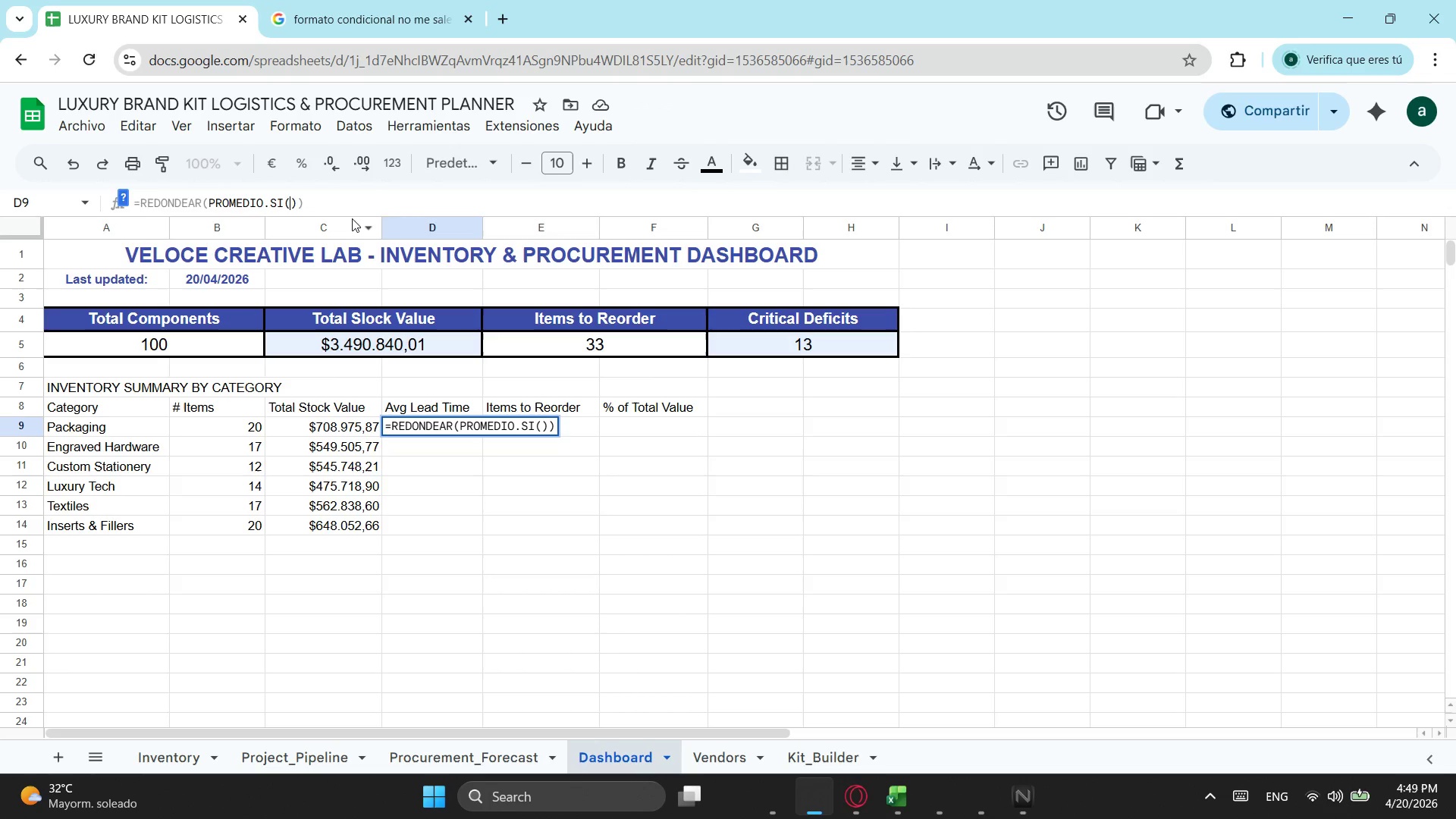 
key(Control+V)
 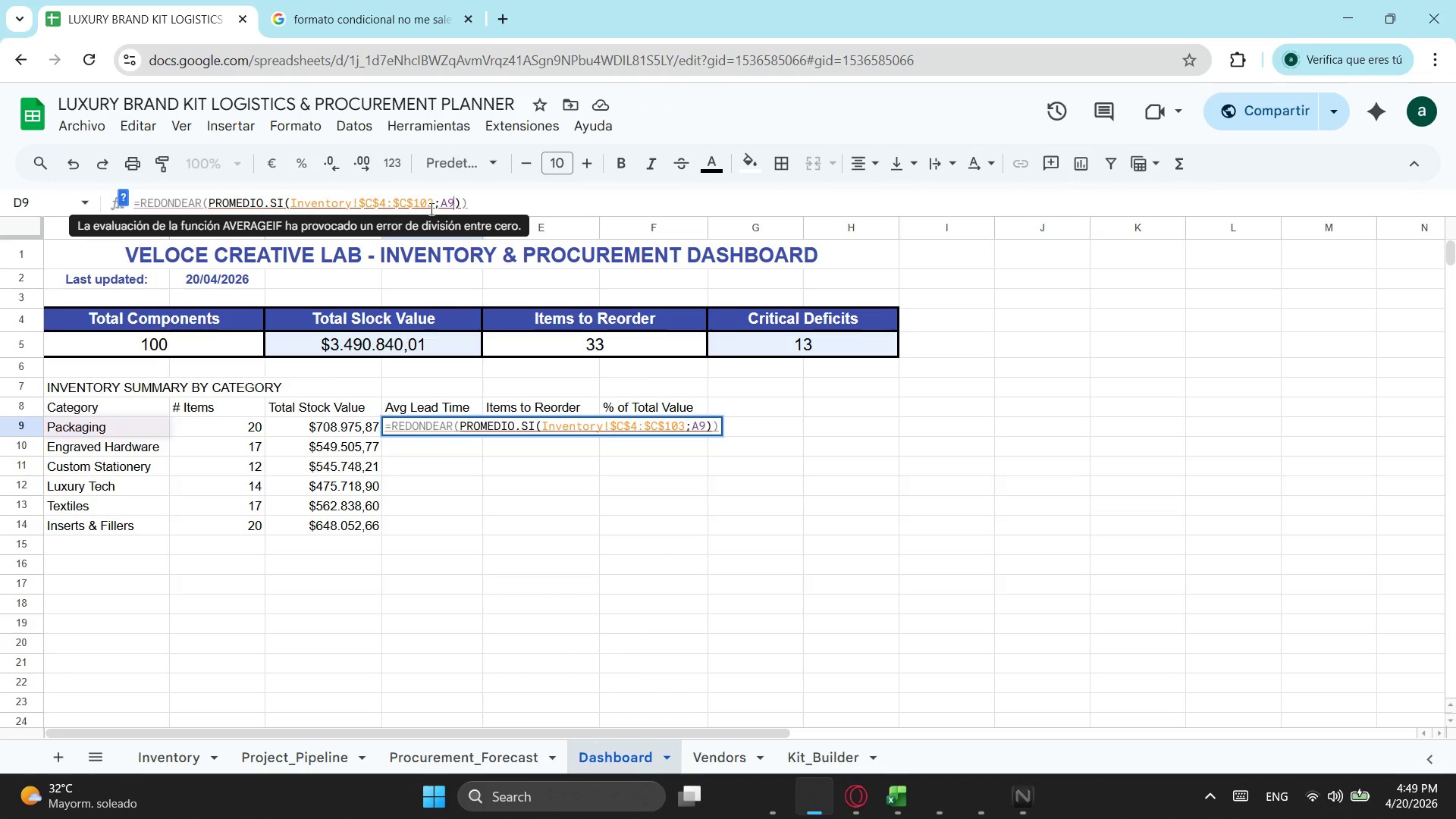 
key(Semicolon)
 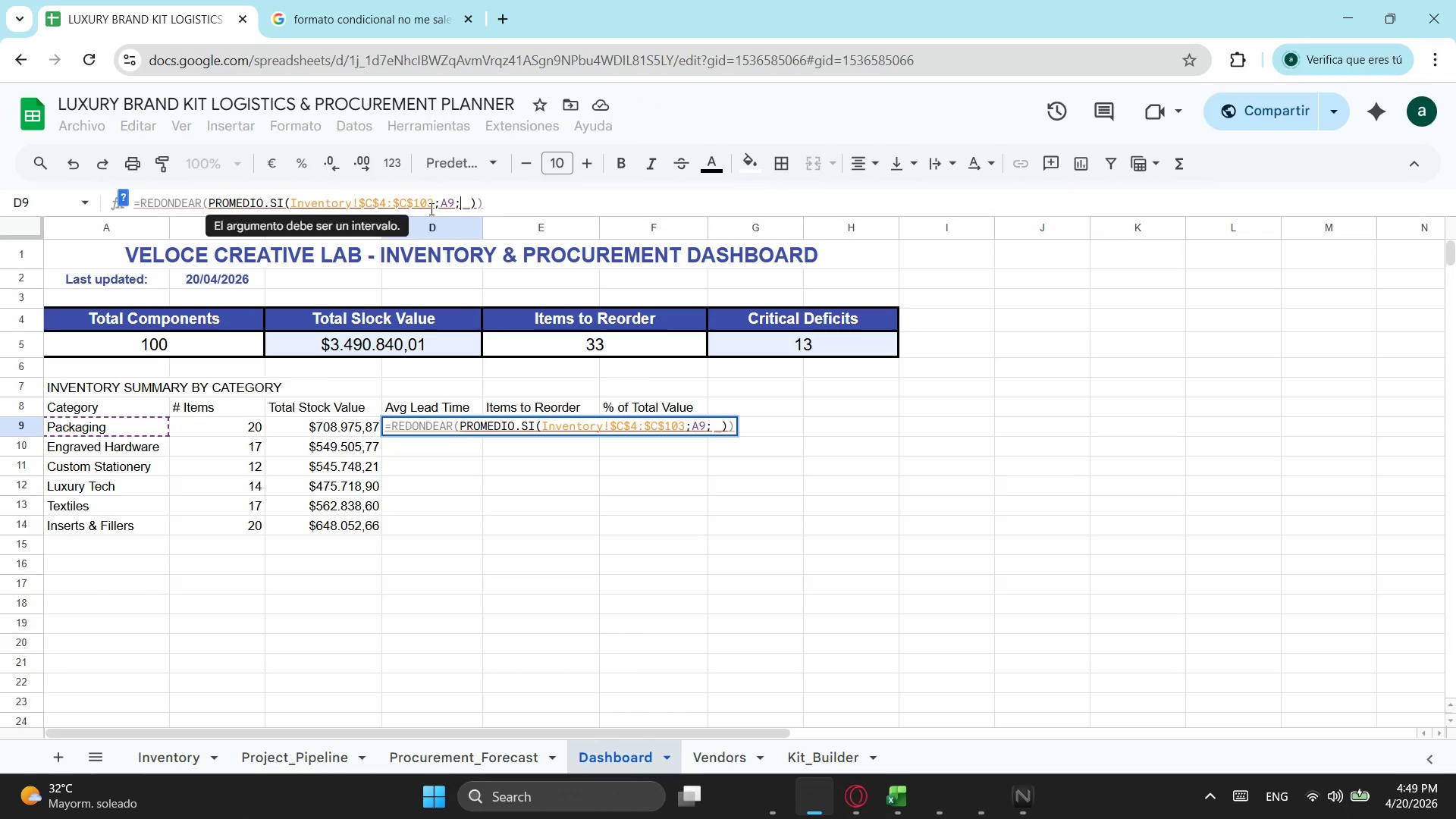 
key(Control+V)
 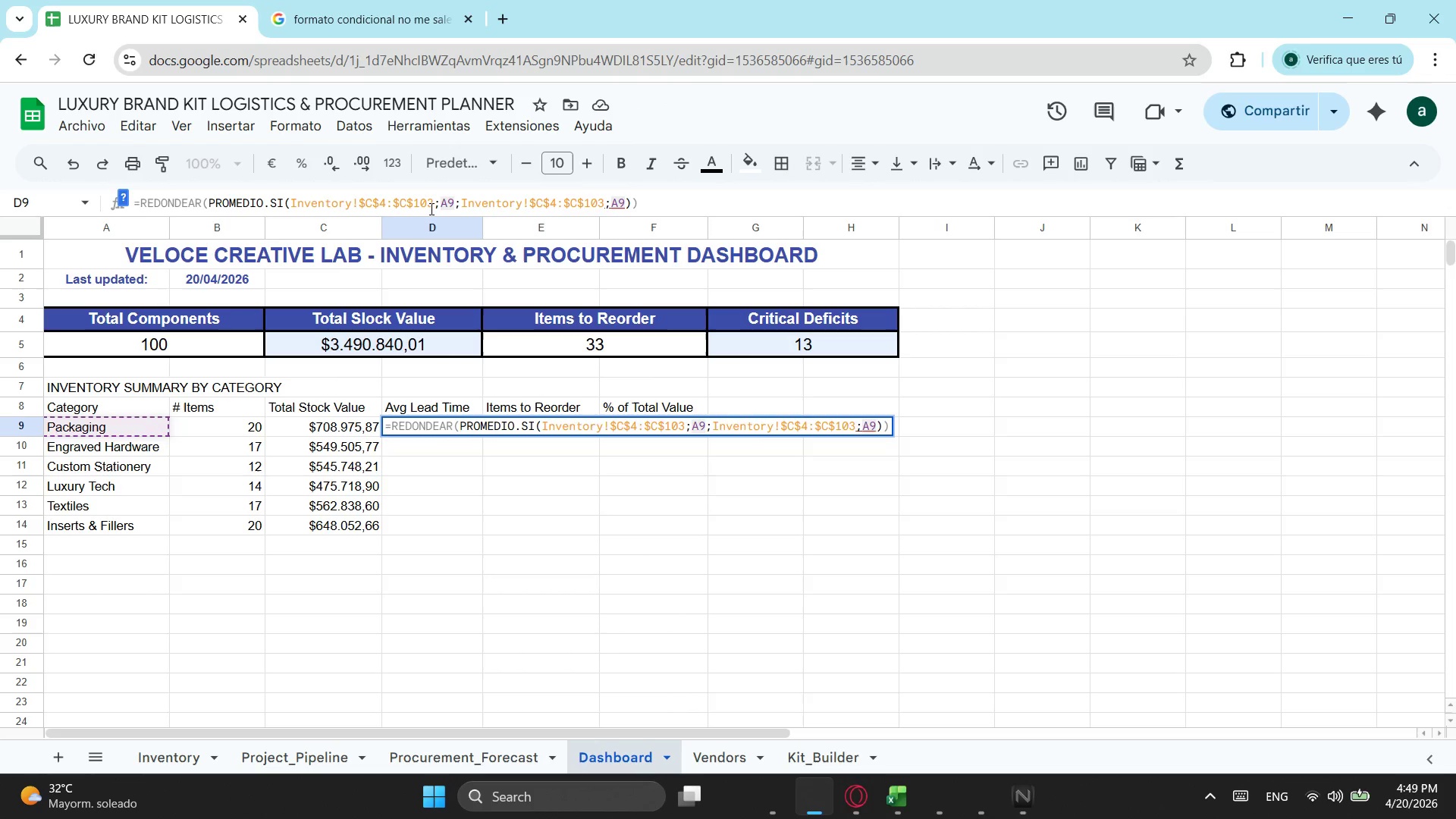 
key(Control+Backspace)
 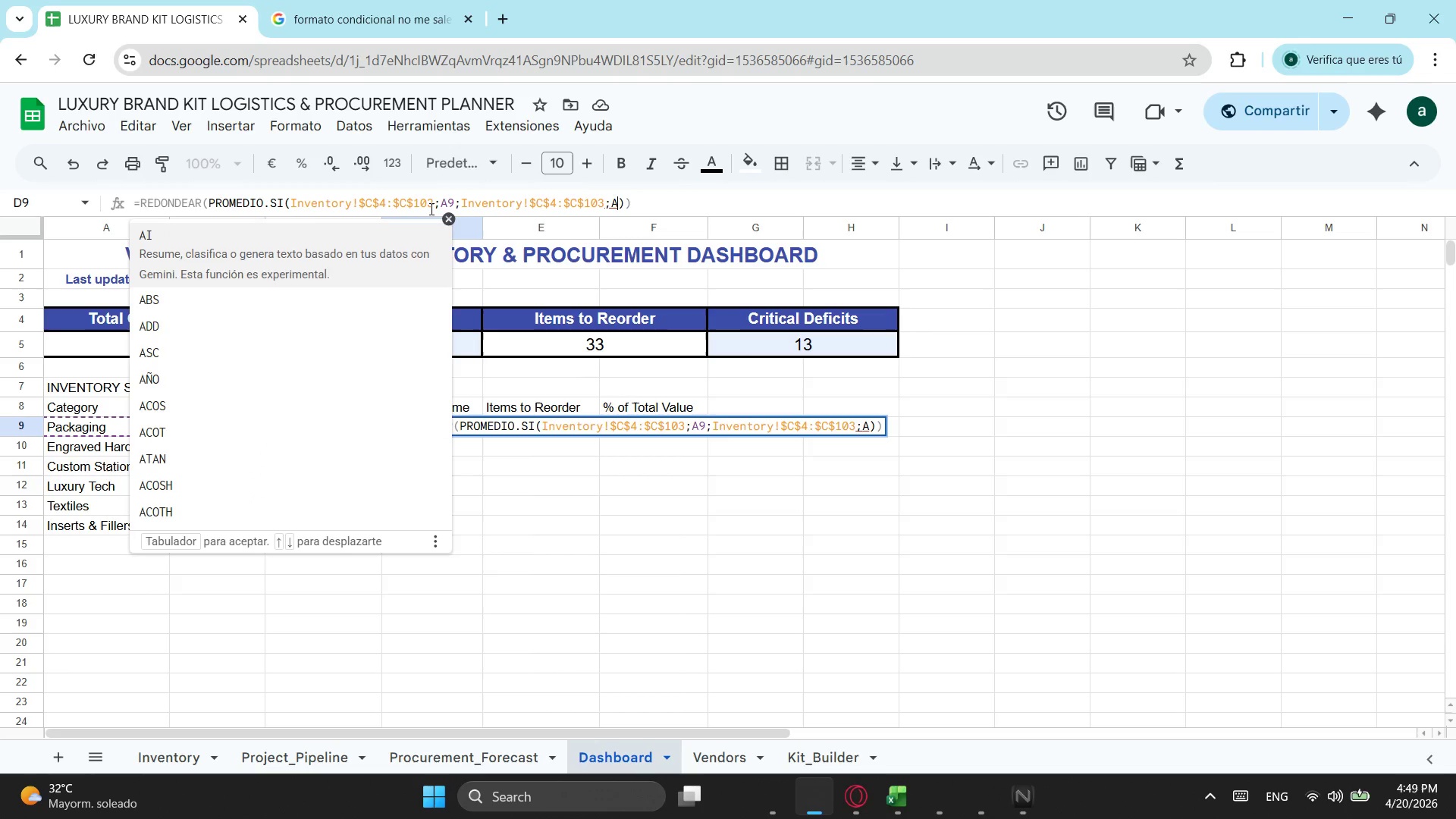 
key(Control+Backspace)
 